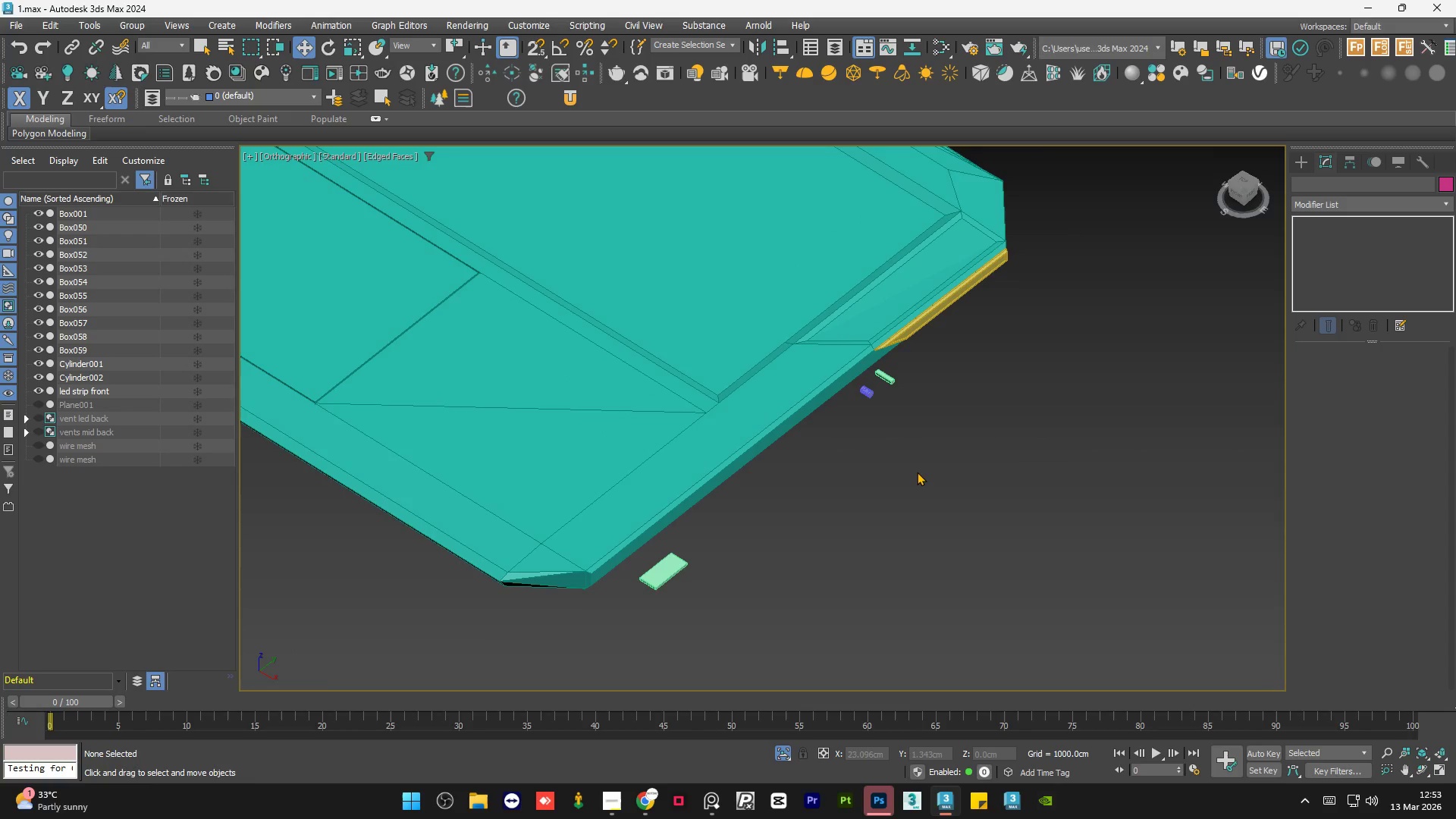 
left_click([917, 472])
 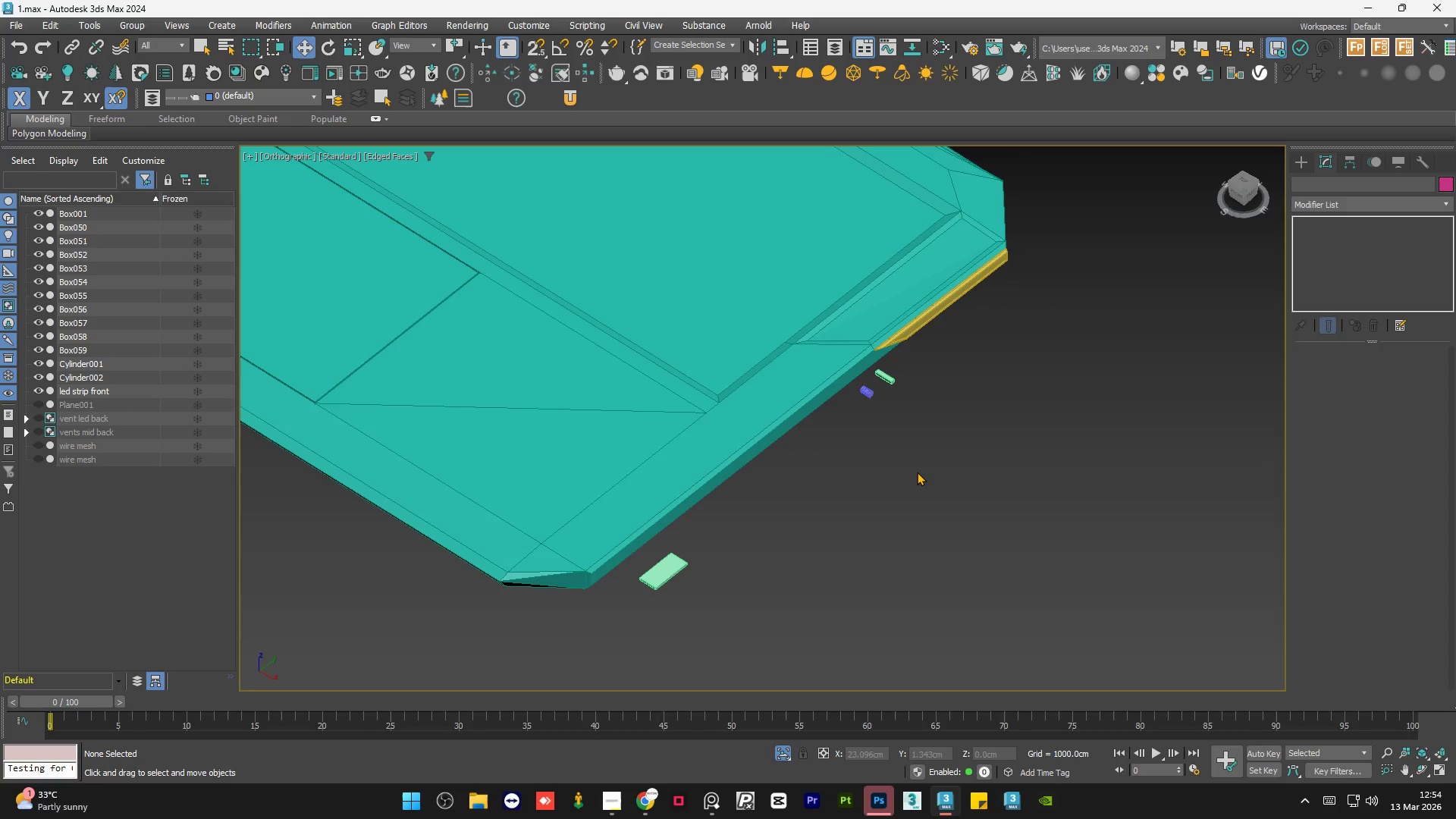 
double_click([917, 472])
 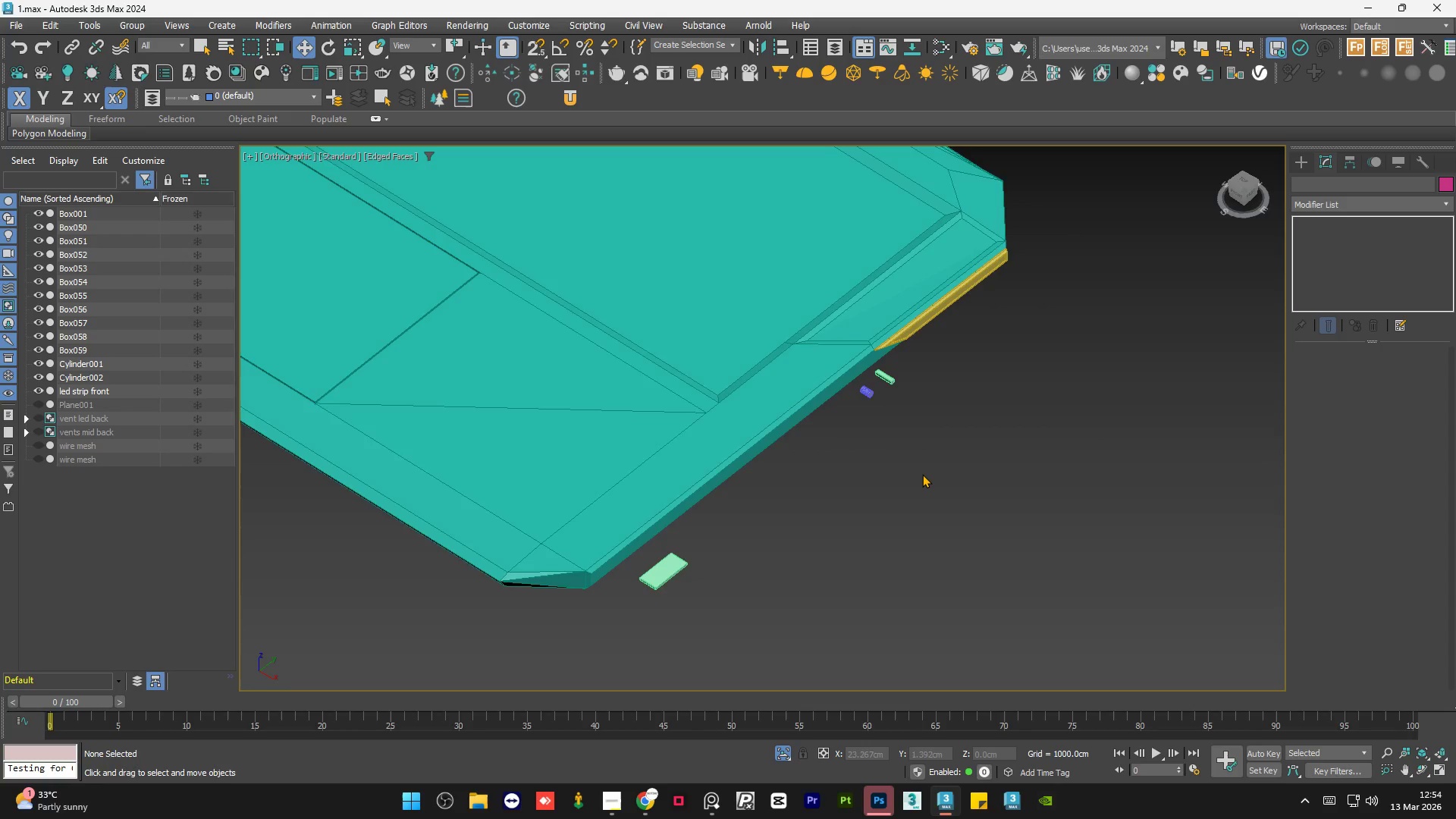 
hold_key(key=AltLeft, duration=1.47)
 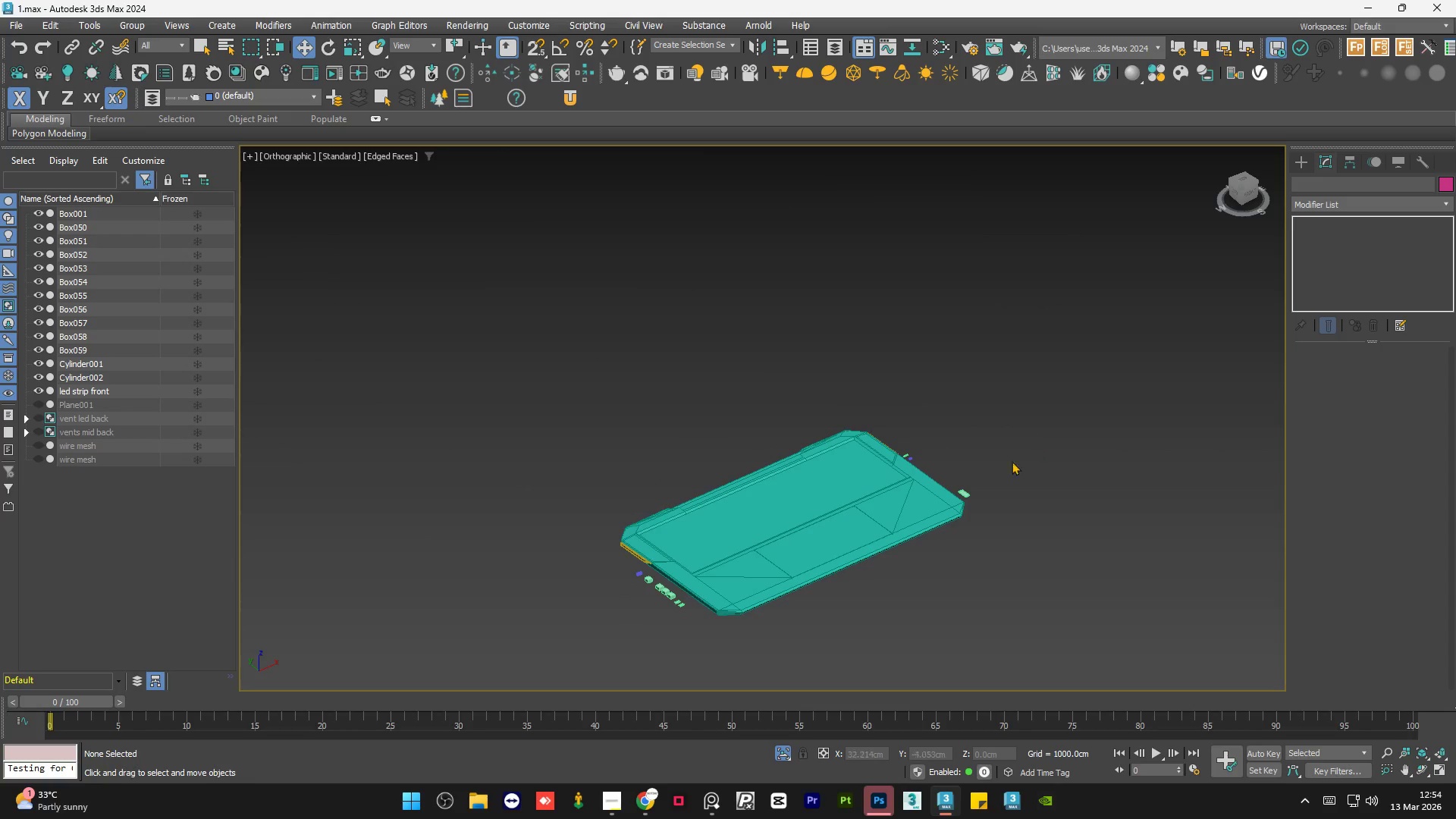 
scroll: coordinate [923, 475], scroll_direction: down, amount: 4.0
 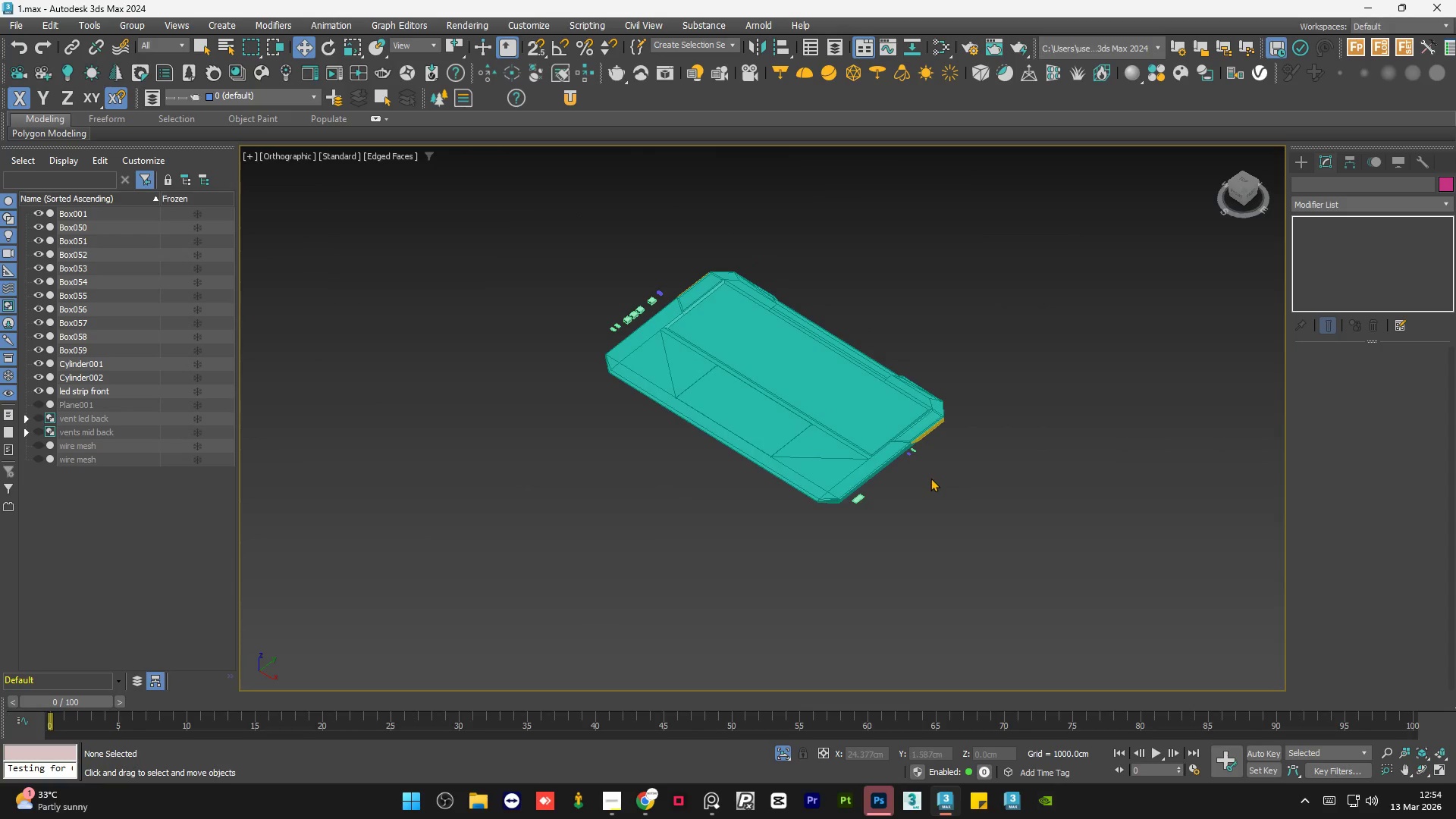 
hold_key(key=AltLeft, duration=0.64)
 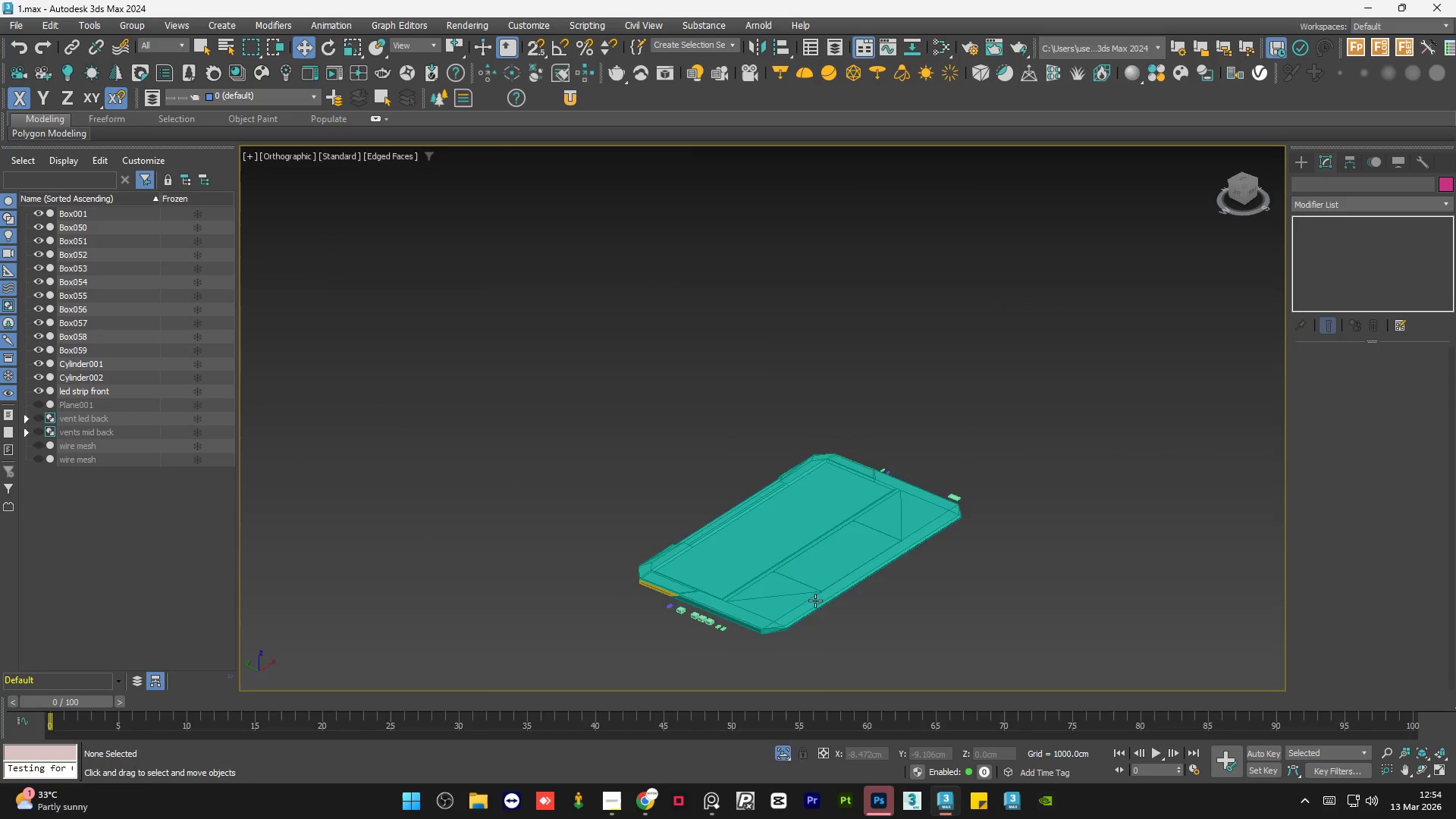 
scroll: coordinate [701, 366], scroll_direction: up, amount: 3.0
 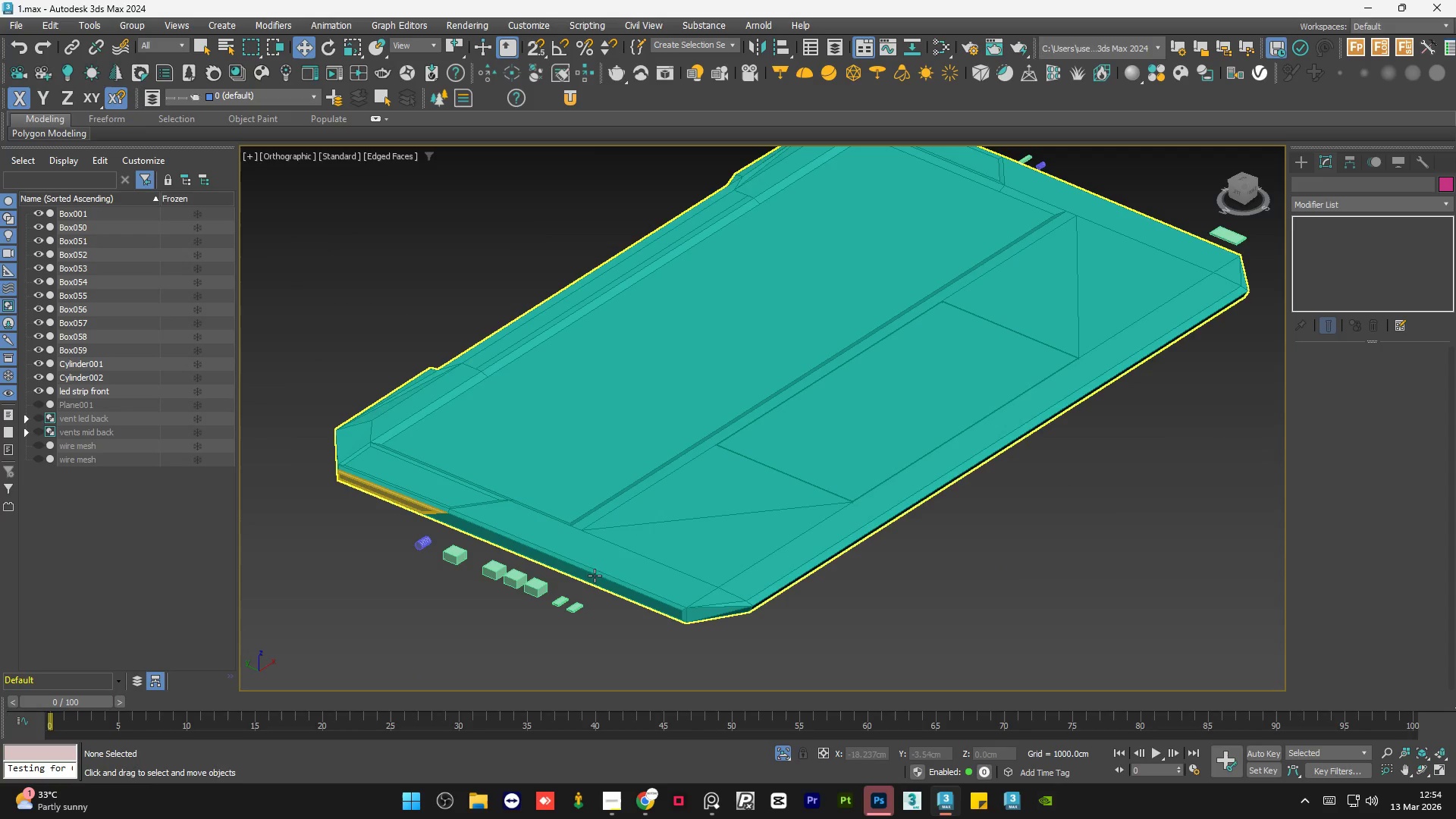 
left_click([629, 560])
 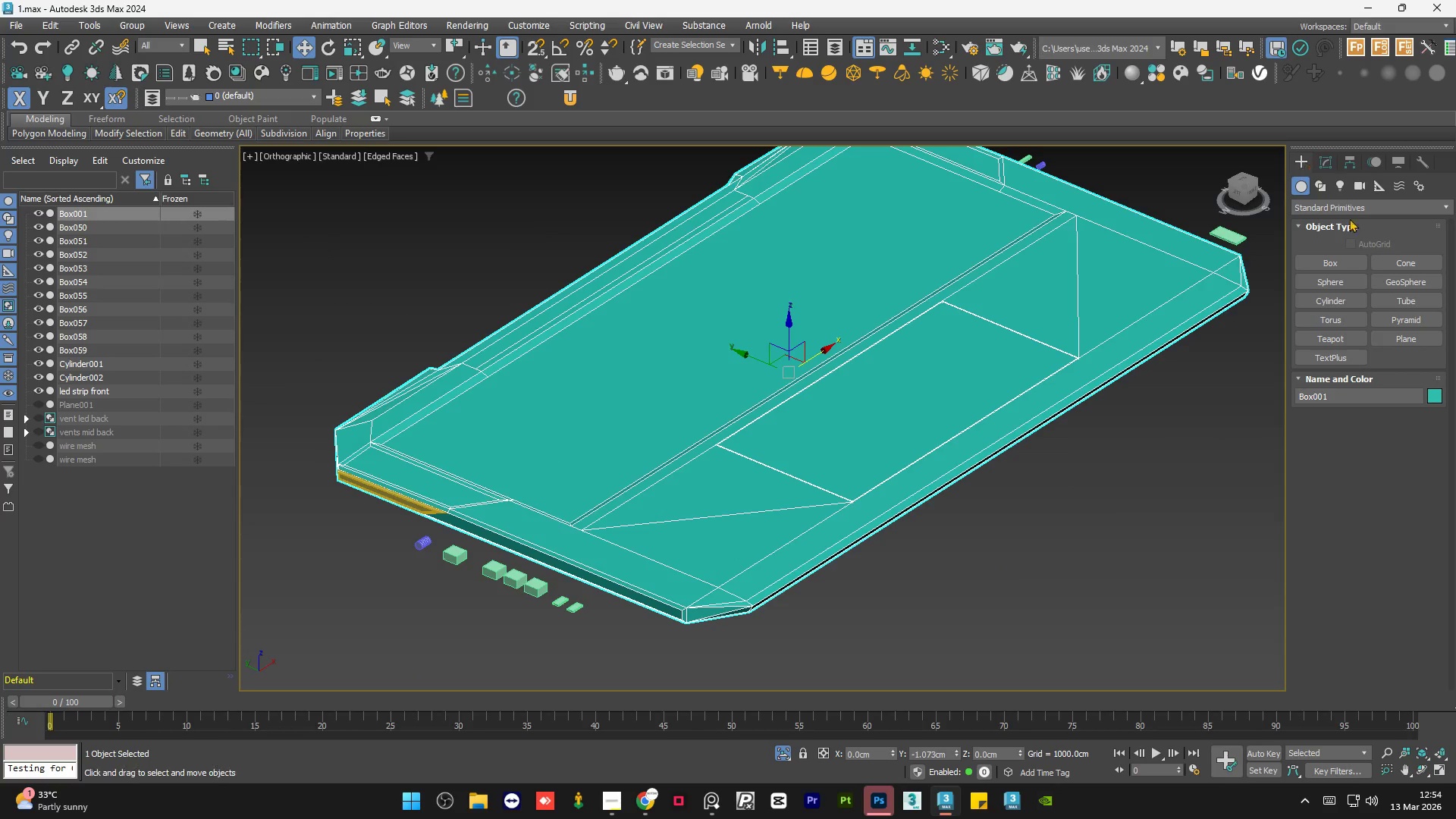 
left_click([1358, 200])
 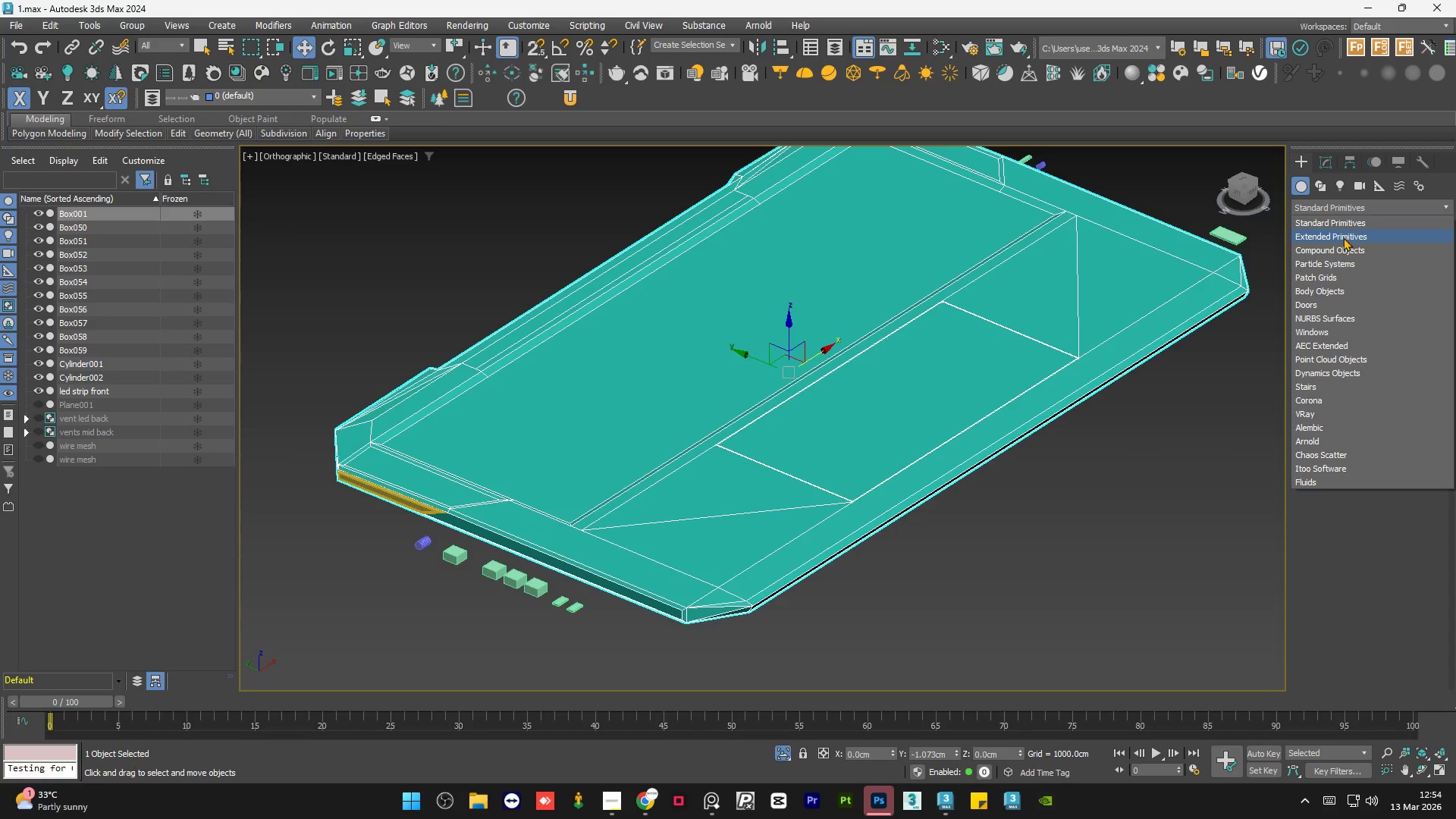 
left_click([1334, 253])
 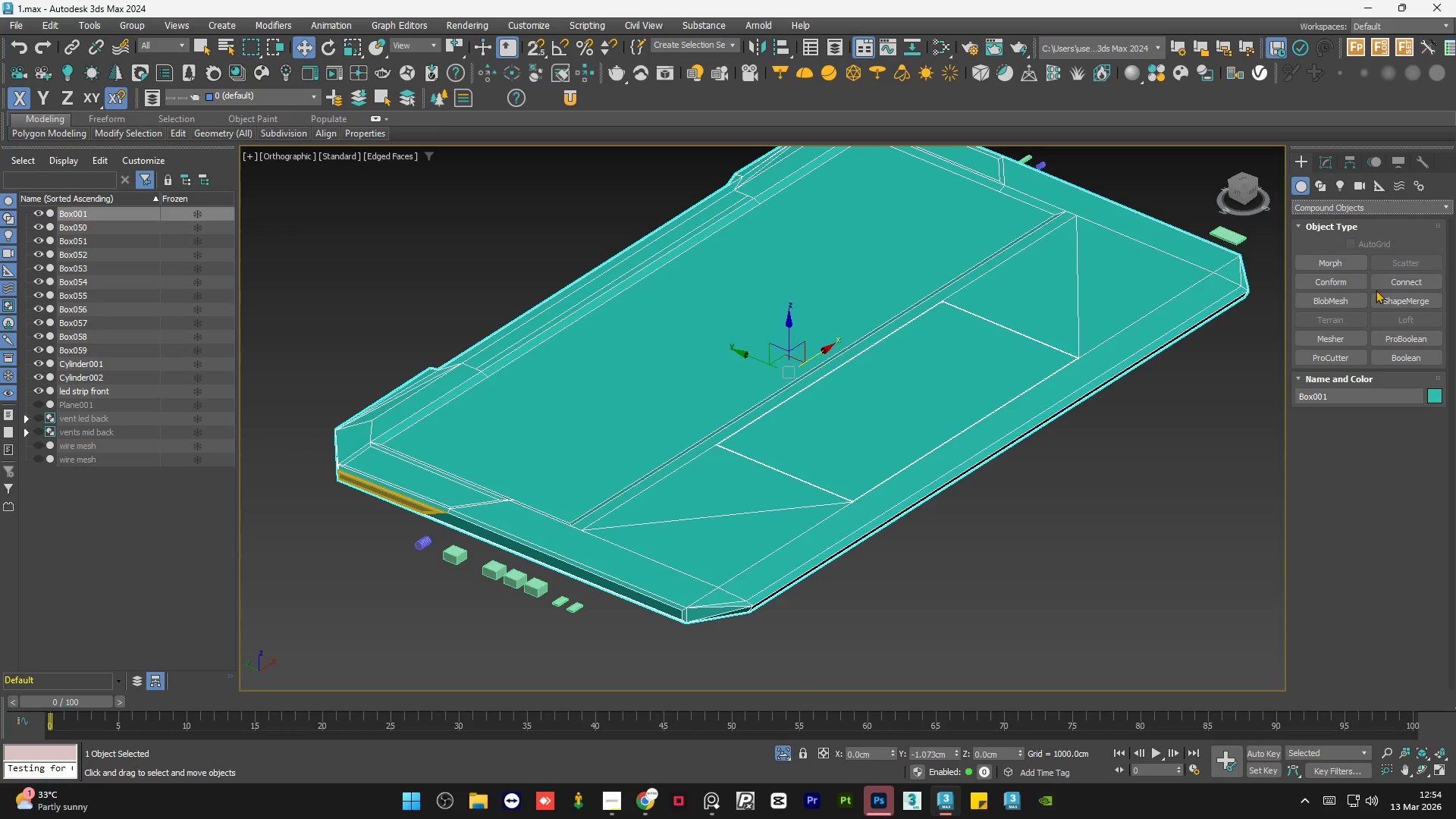 
left_click([1398, 302])
 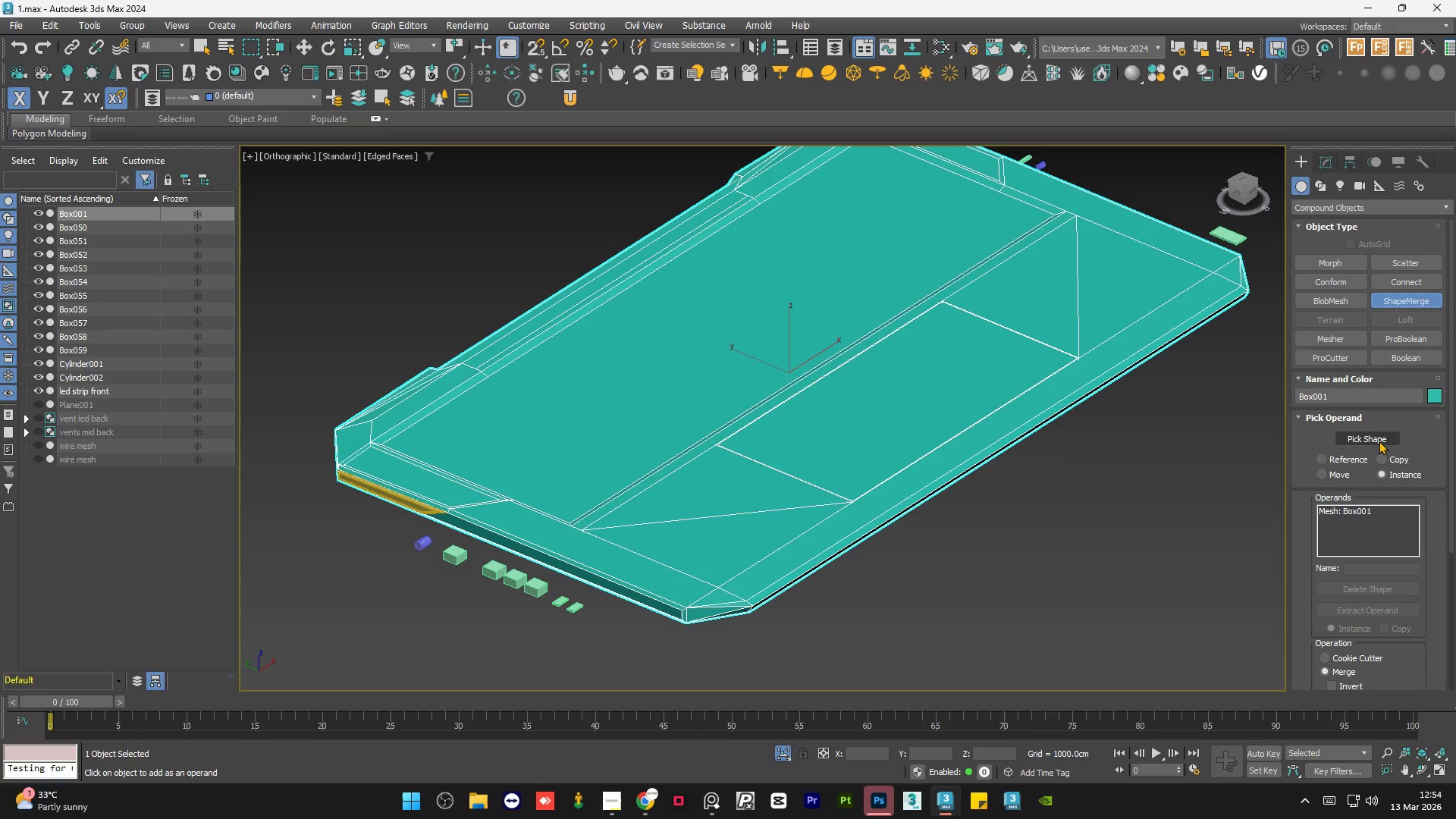 
left_click([1379, 441])
 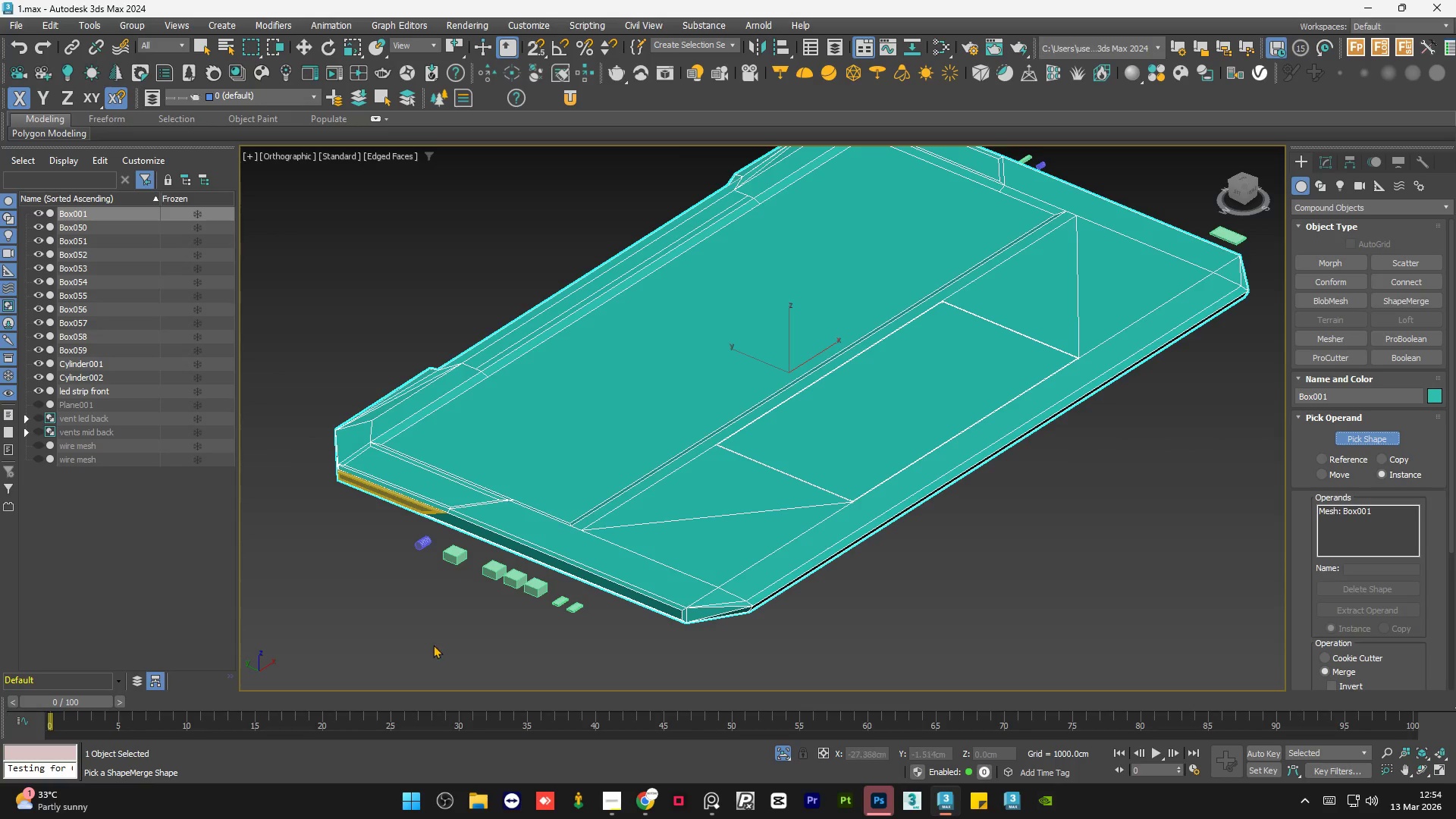 
scroll: coordinate [575, 607], scroll_direction: up, amount: 4.0
 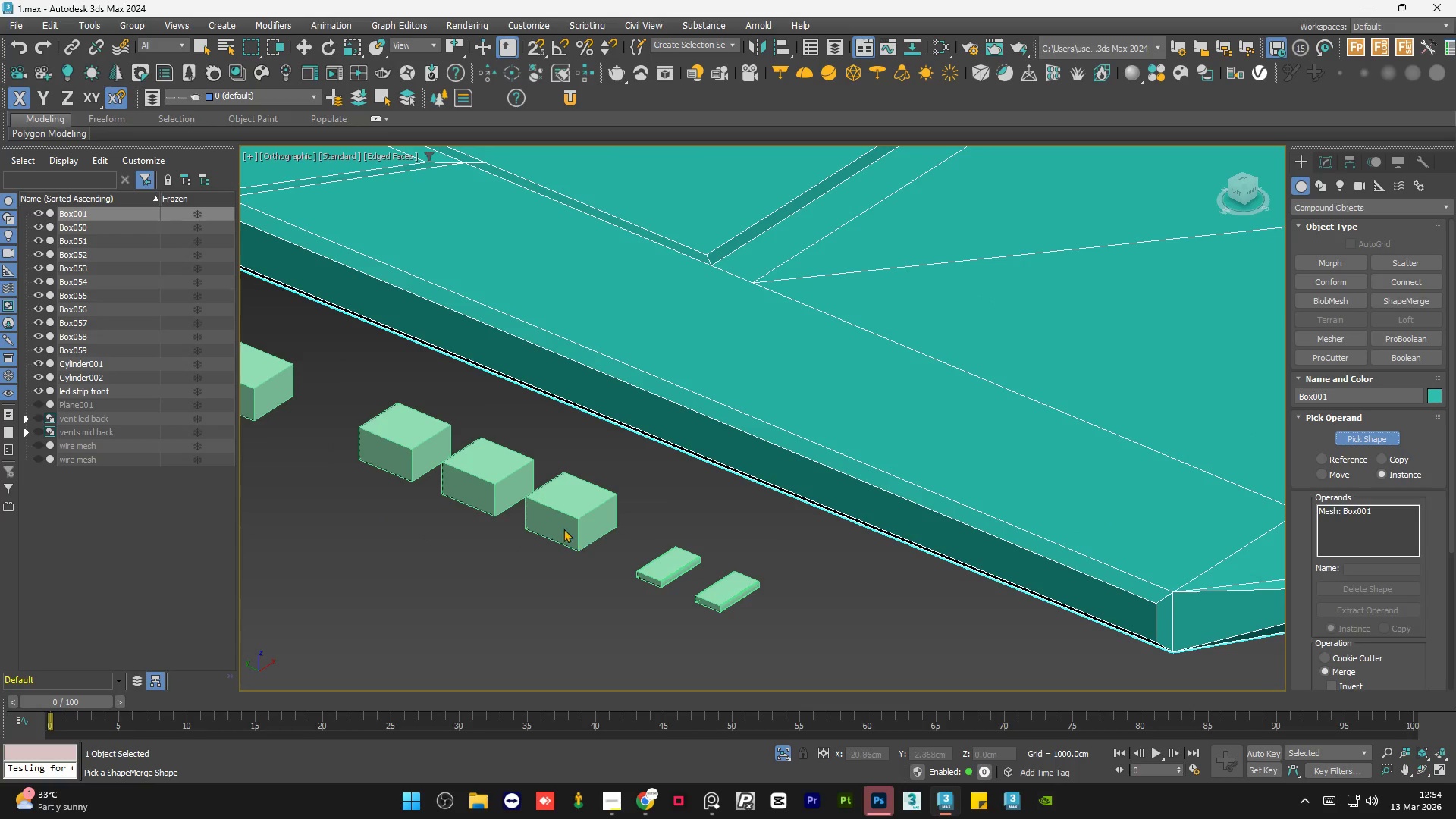 
scroll: coordinate [783, 561], scroll_direction: down, amount: 1.0
 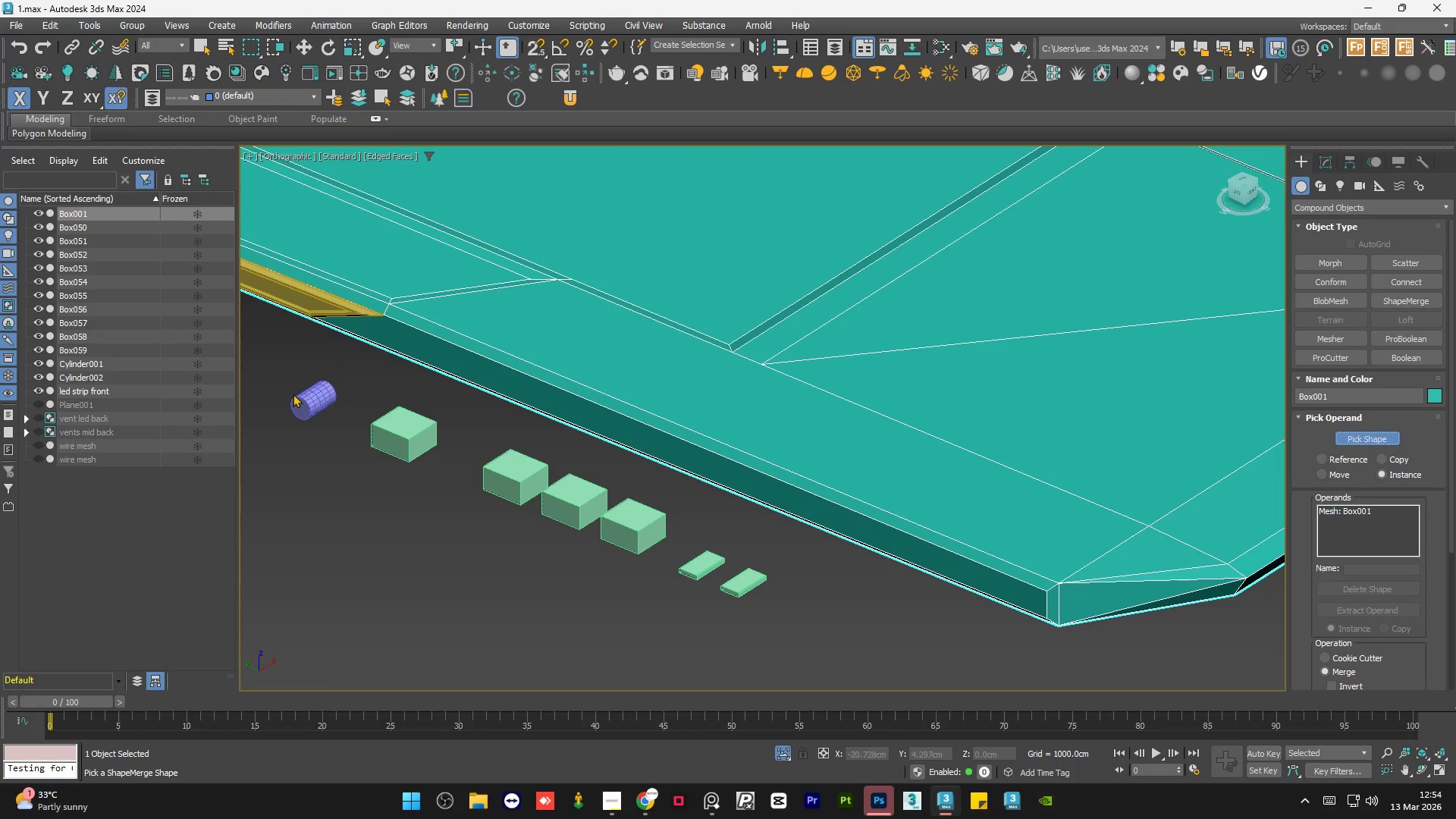 
hold_key(key=AltLeft, duration=0.73)
 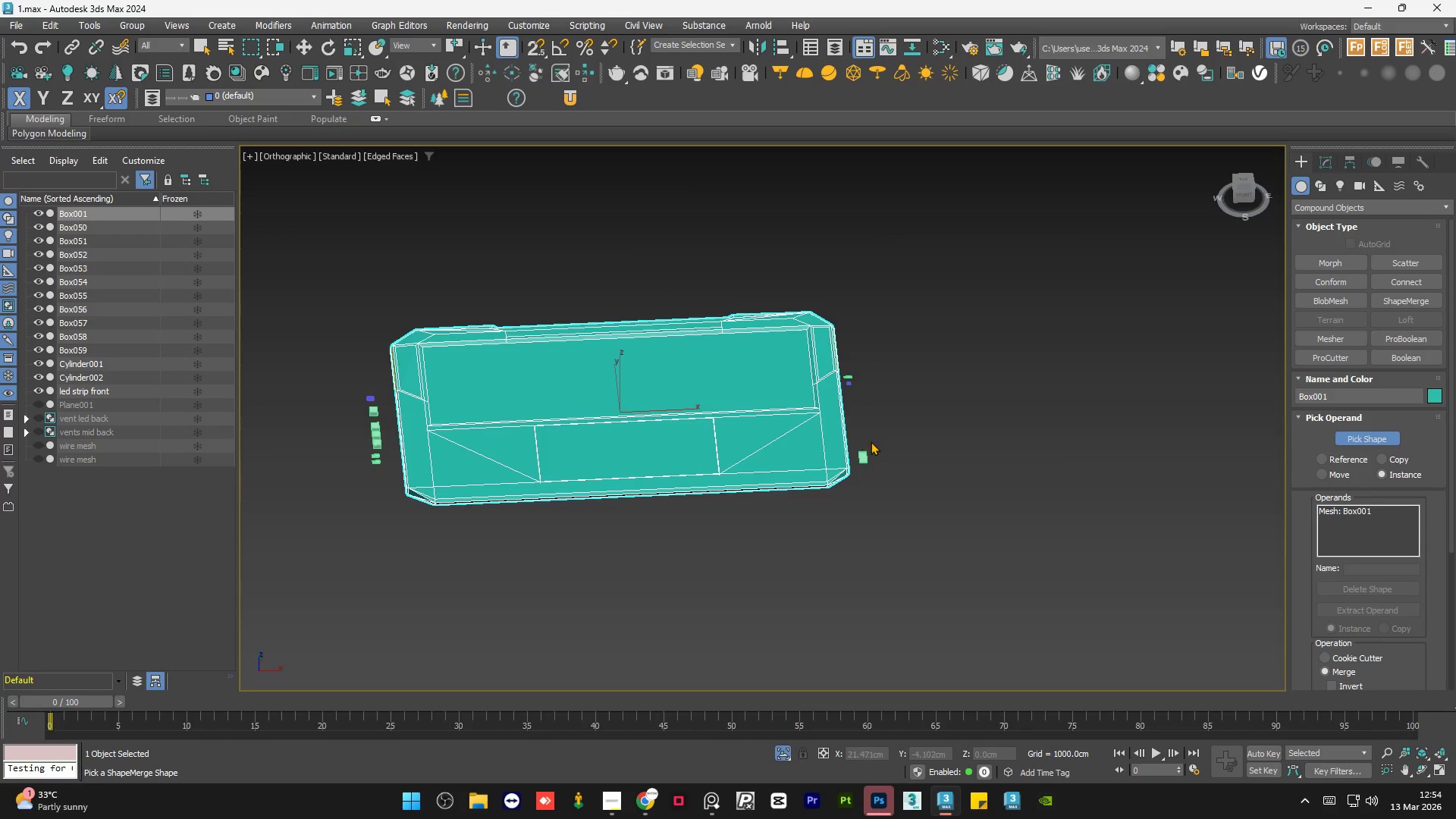 
scroll: coordinate [475, 522], scroll_direction: down, amount: 5.0
 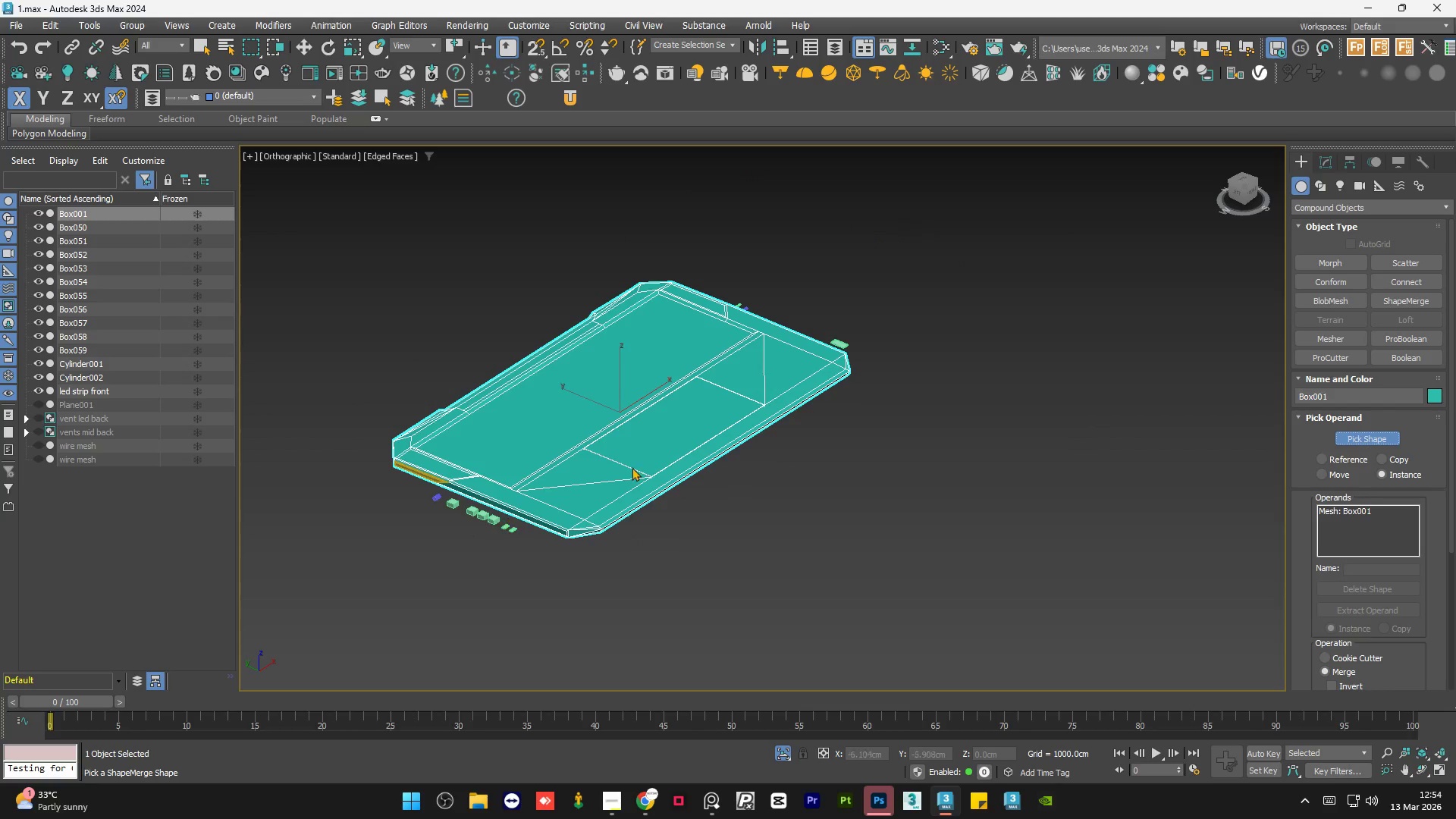 
scroll: coordinate [871, 460], scroll_direction: up, amount: 3.0
 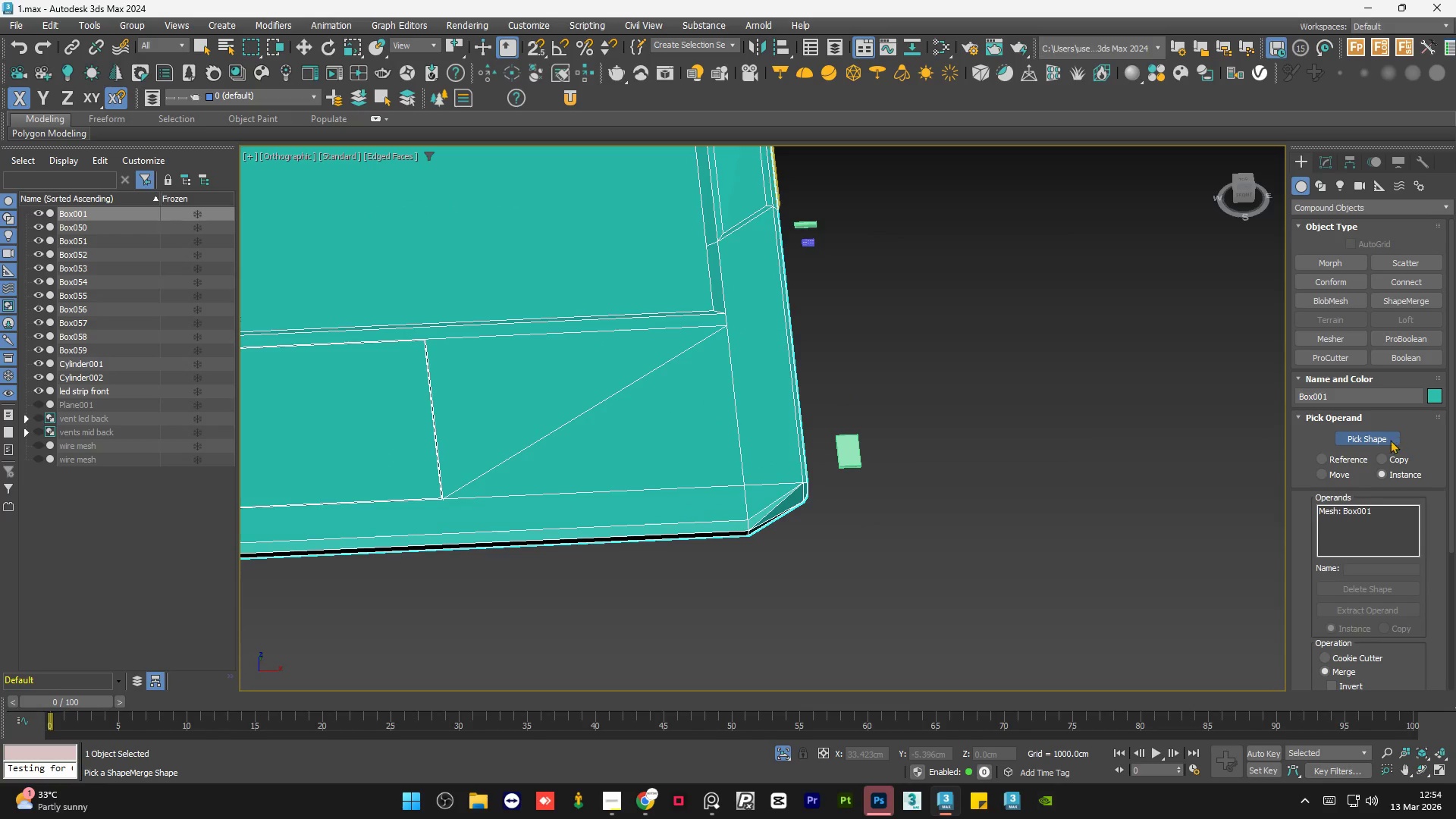 
double_click([1384, 440])
 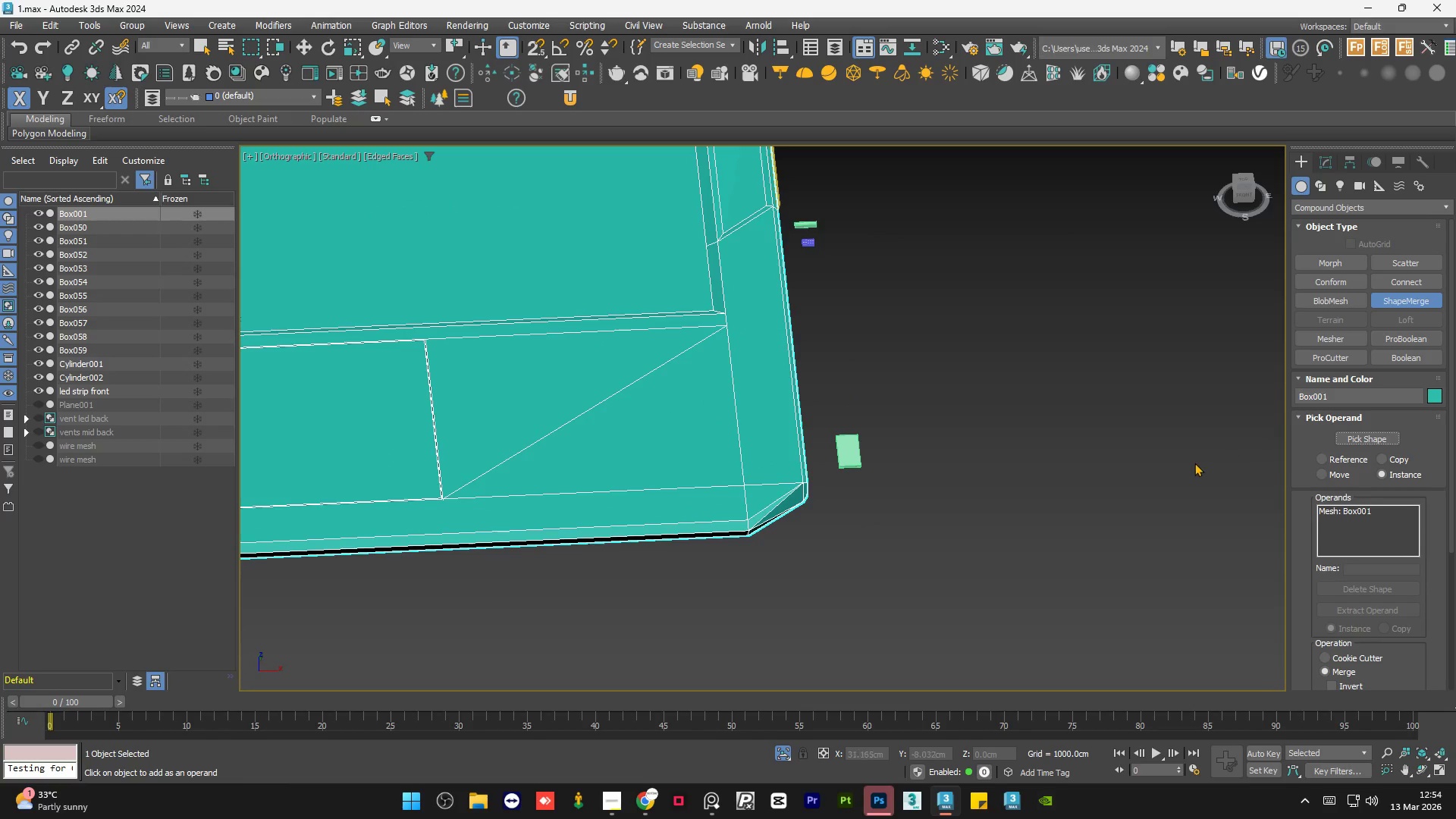 
left_click([1194, 463])
 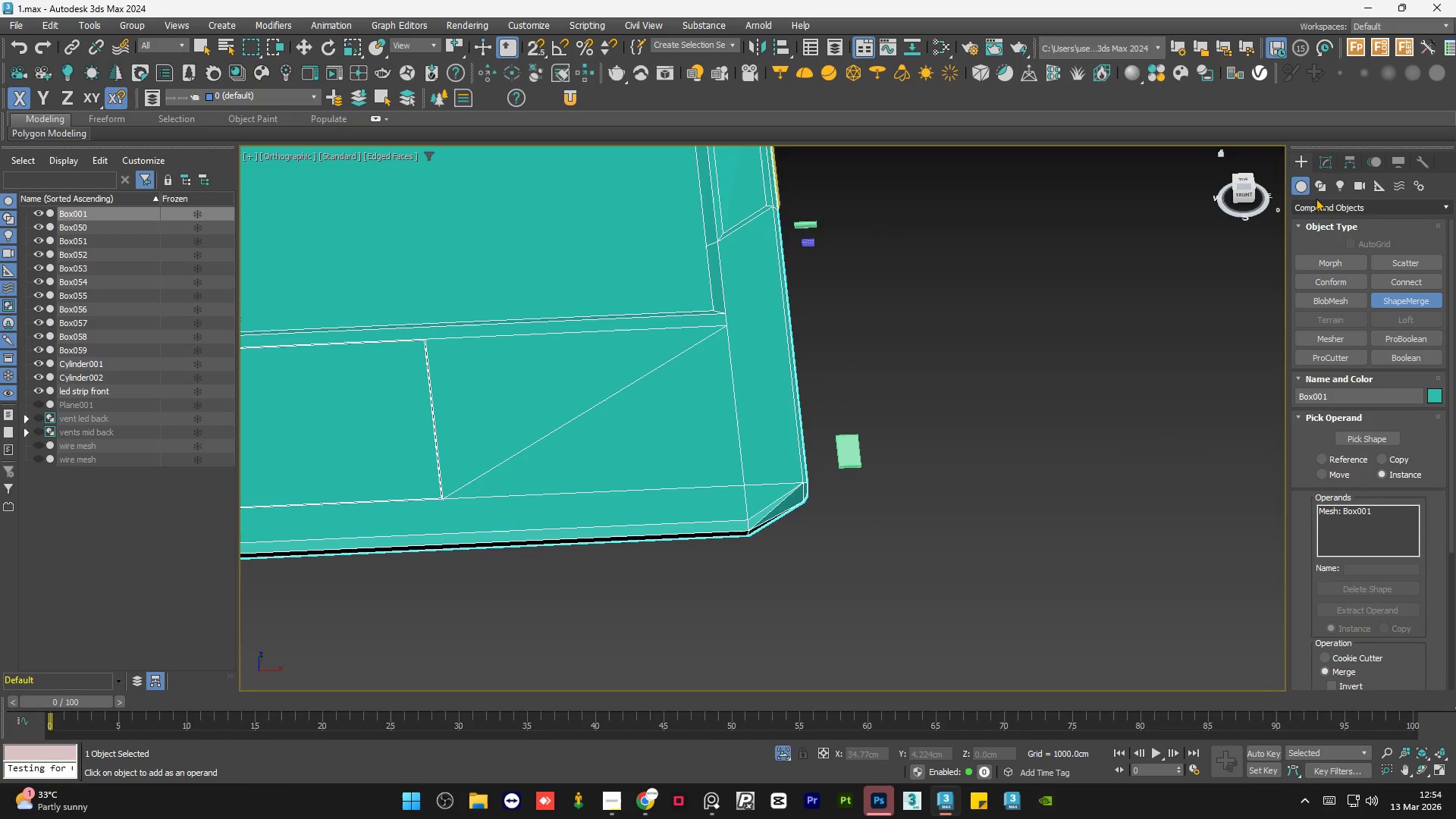 
left_click([1323, 209])
 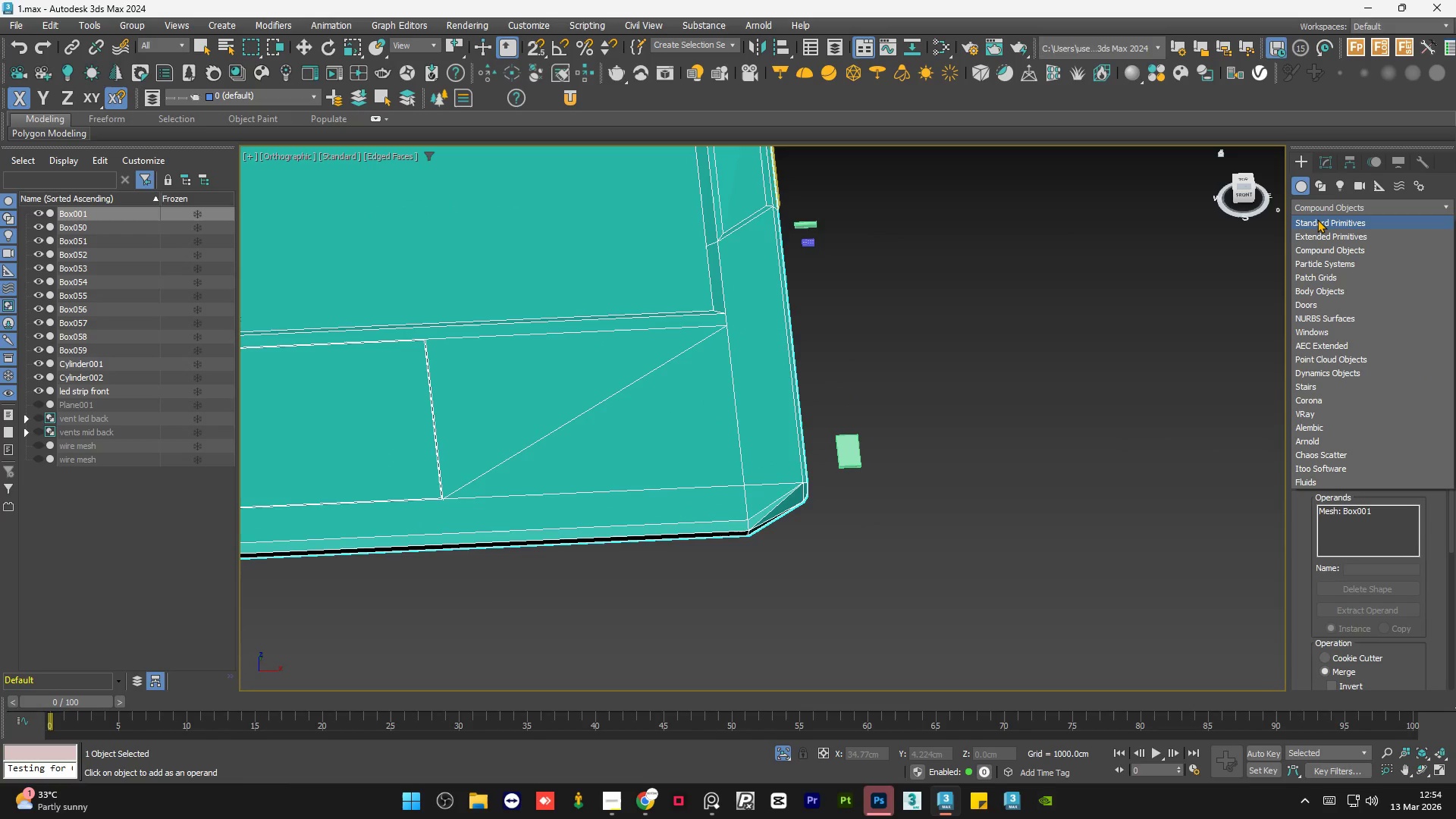 
left_click([1317, 219])
 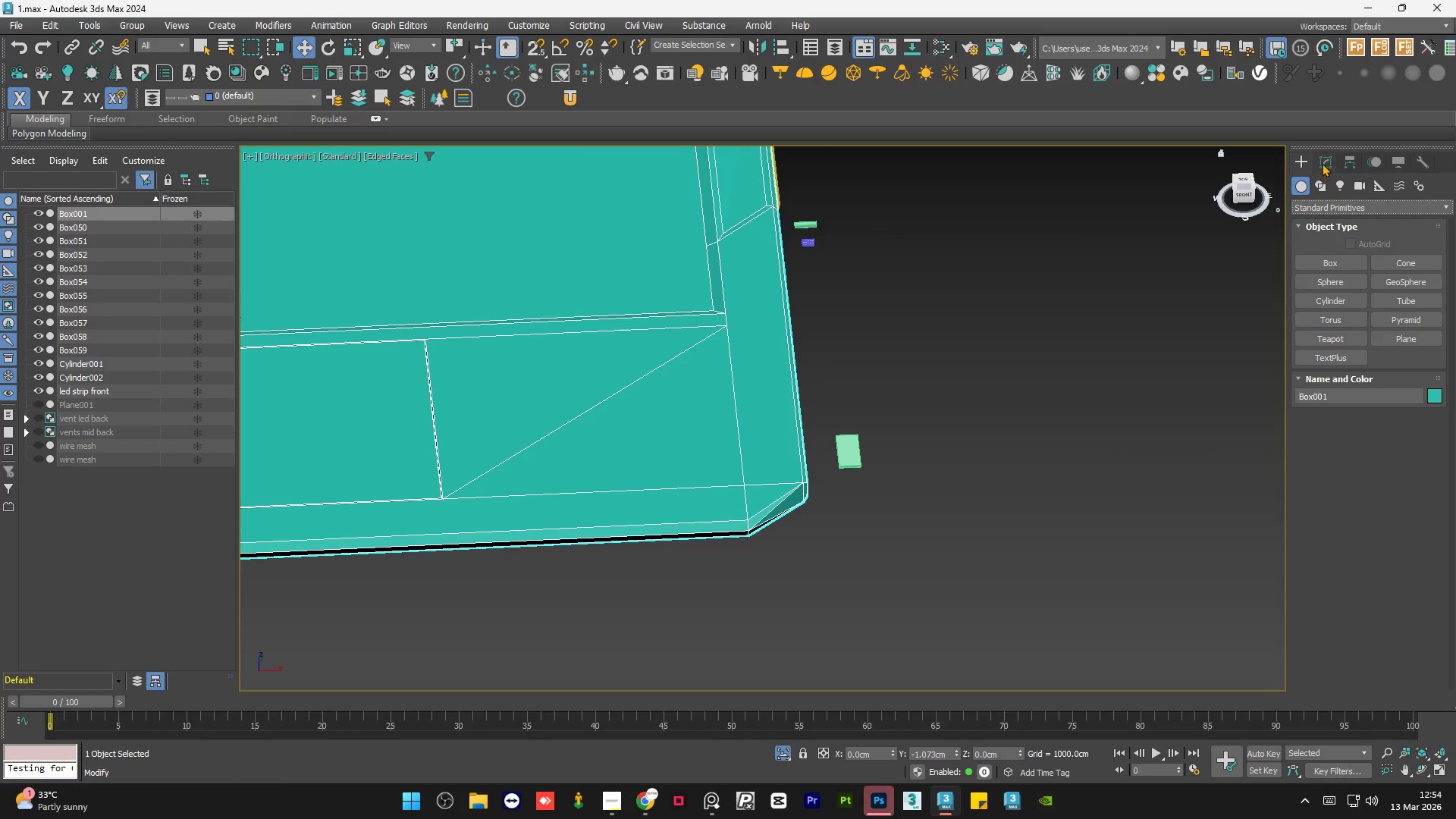 
left_click([1325, 160])
 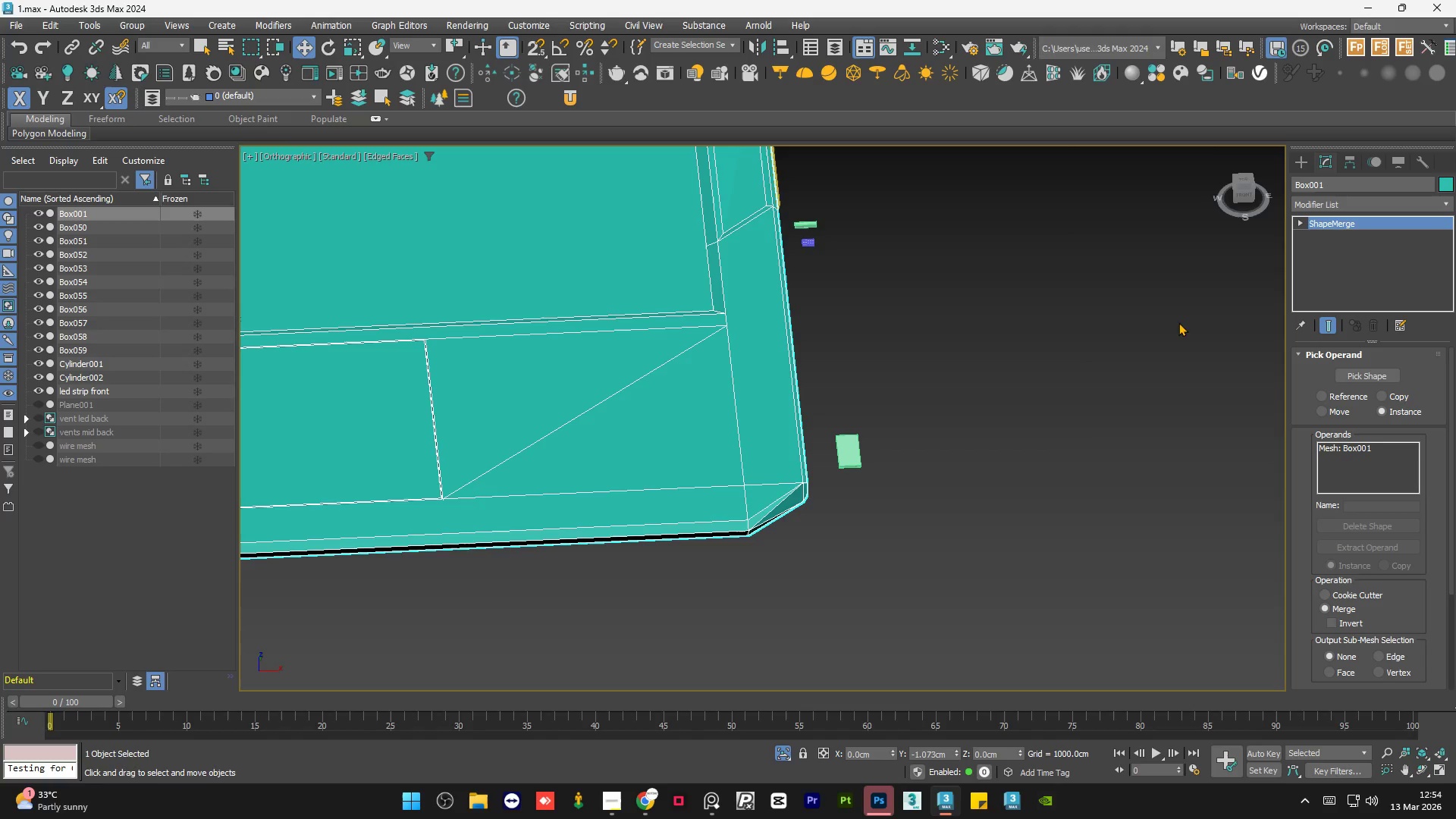 
left_click([1169, 325])
 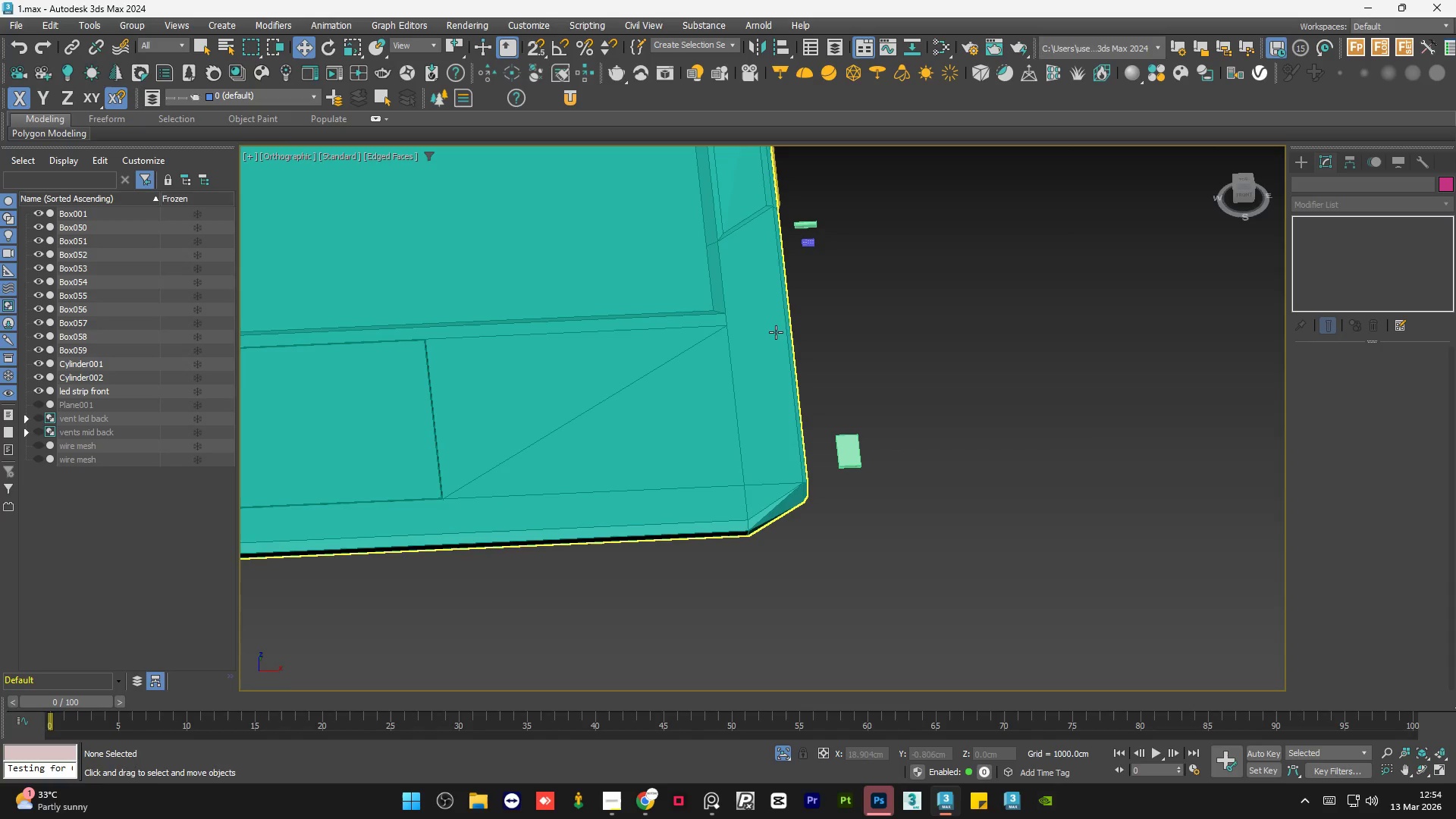 
left_click([736, 356])
 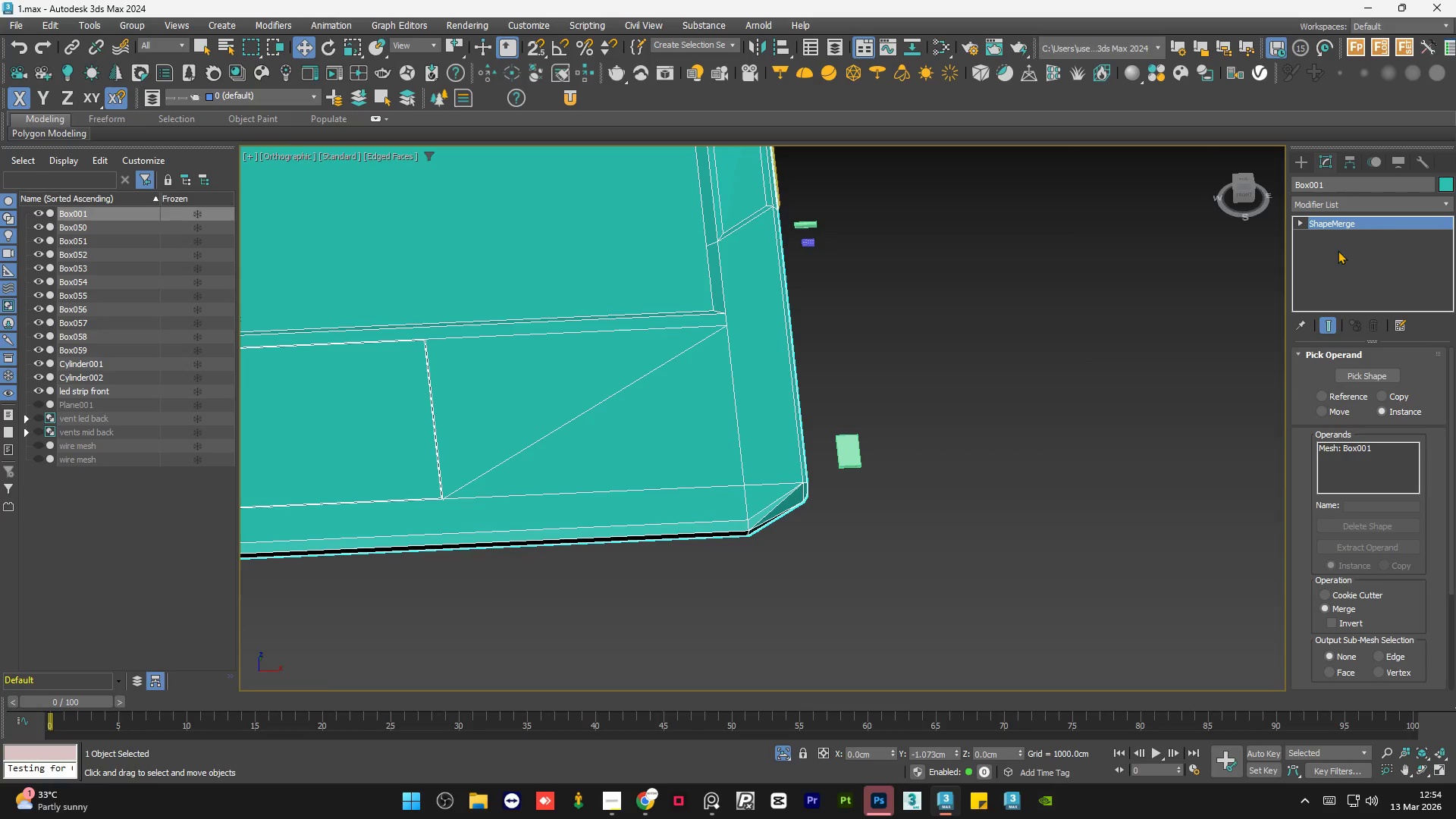 
key(Control+Z)
 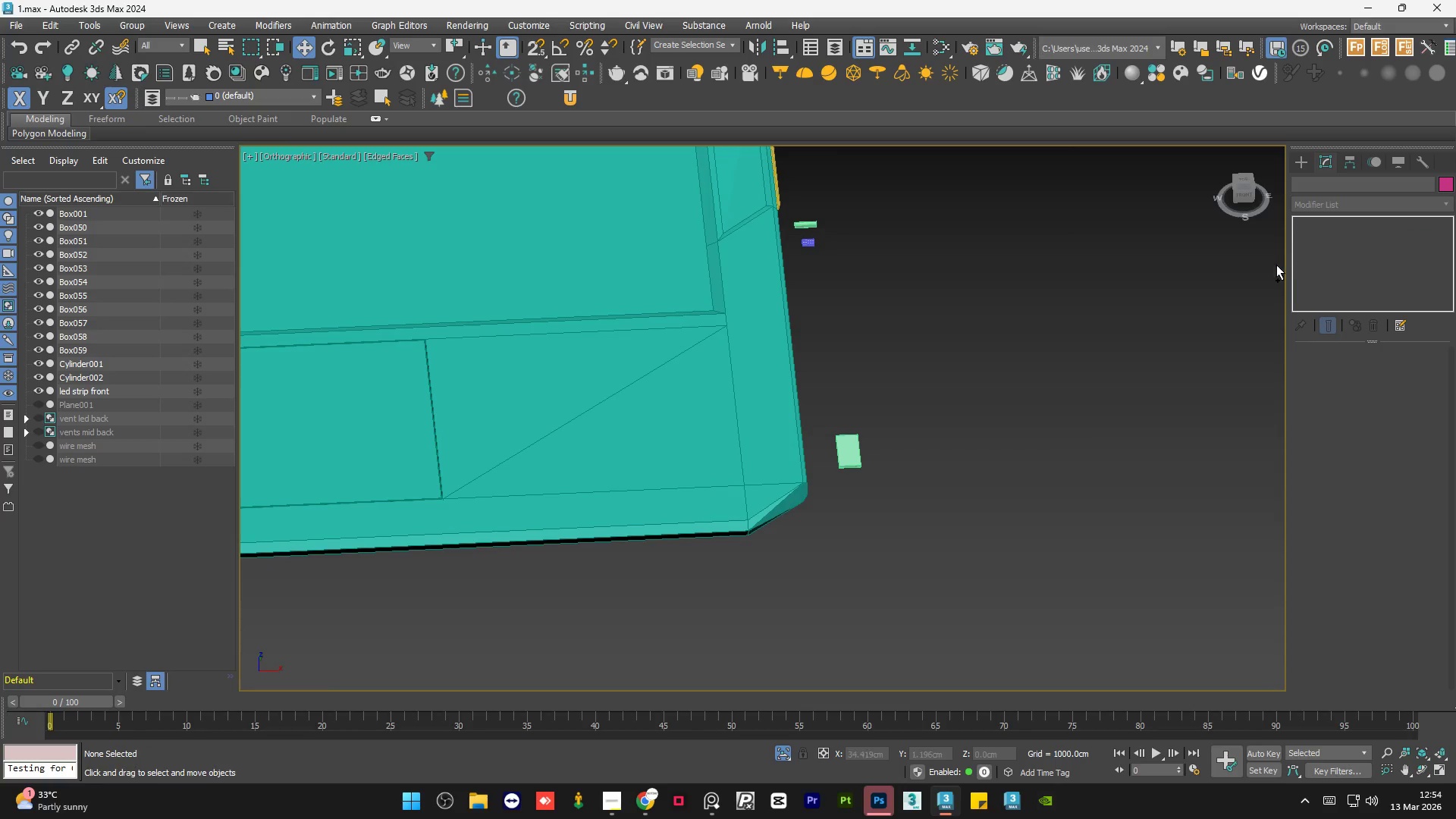 
key(Control+Z)
 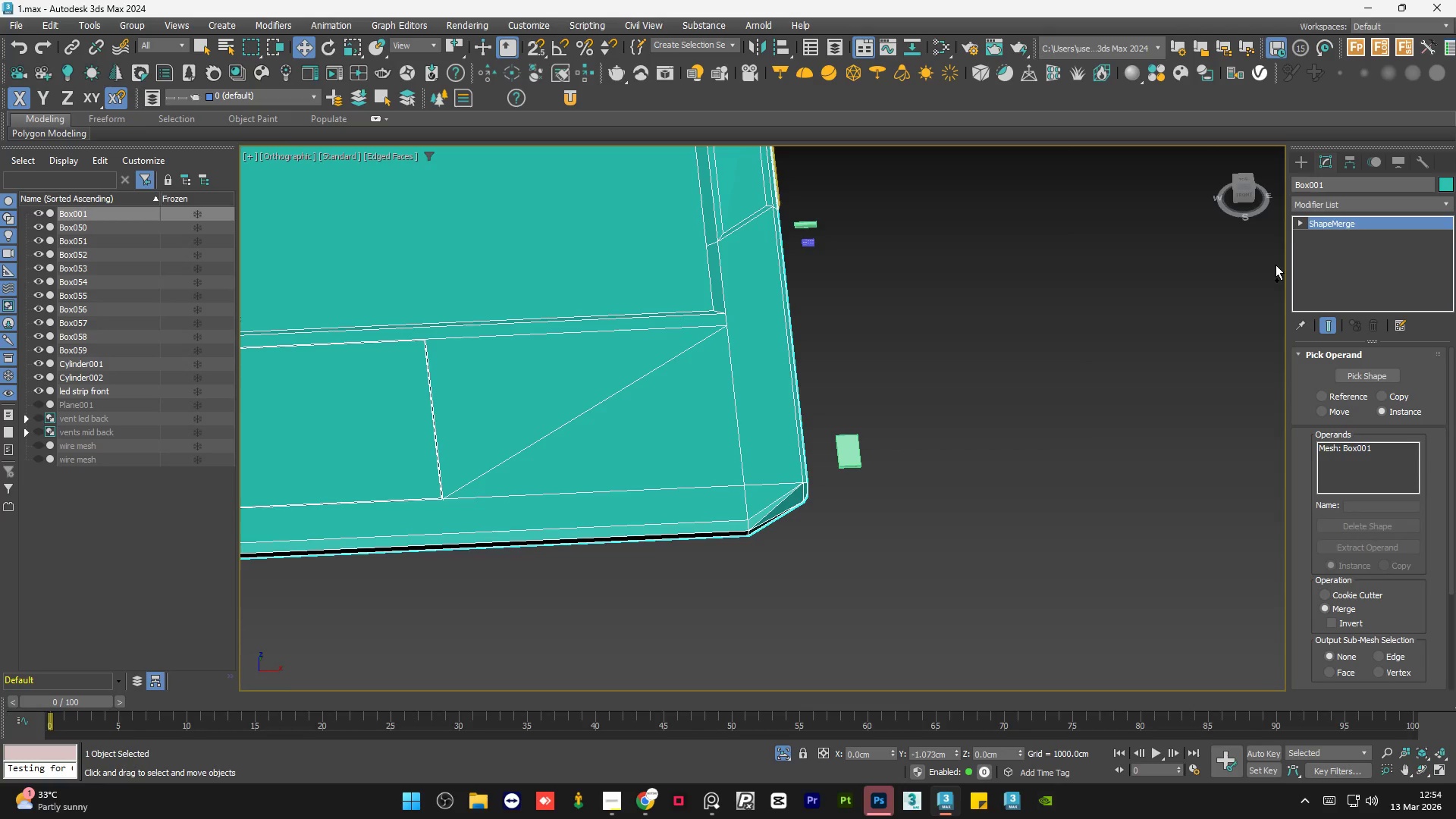 
key(Control+Z)
 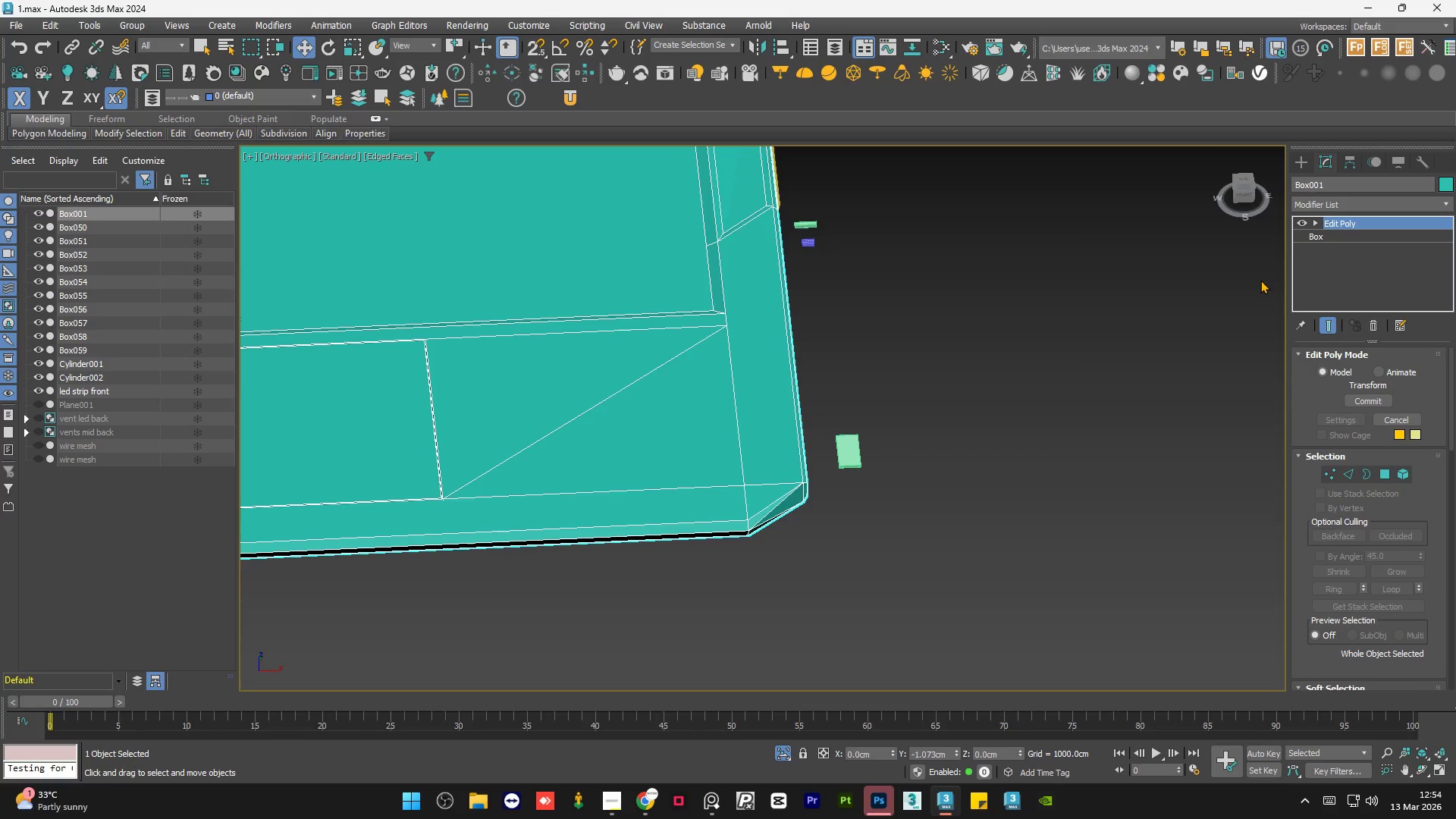 
left_click([1235, 309])
 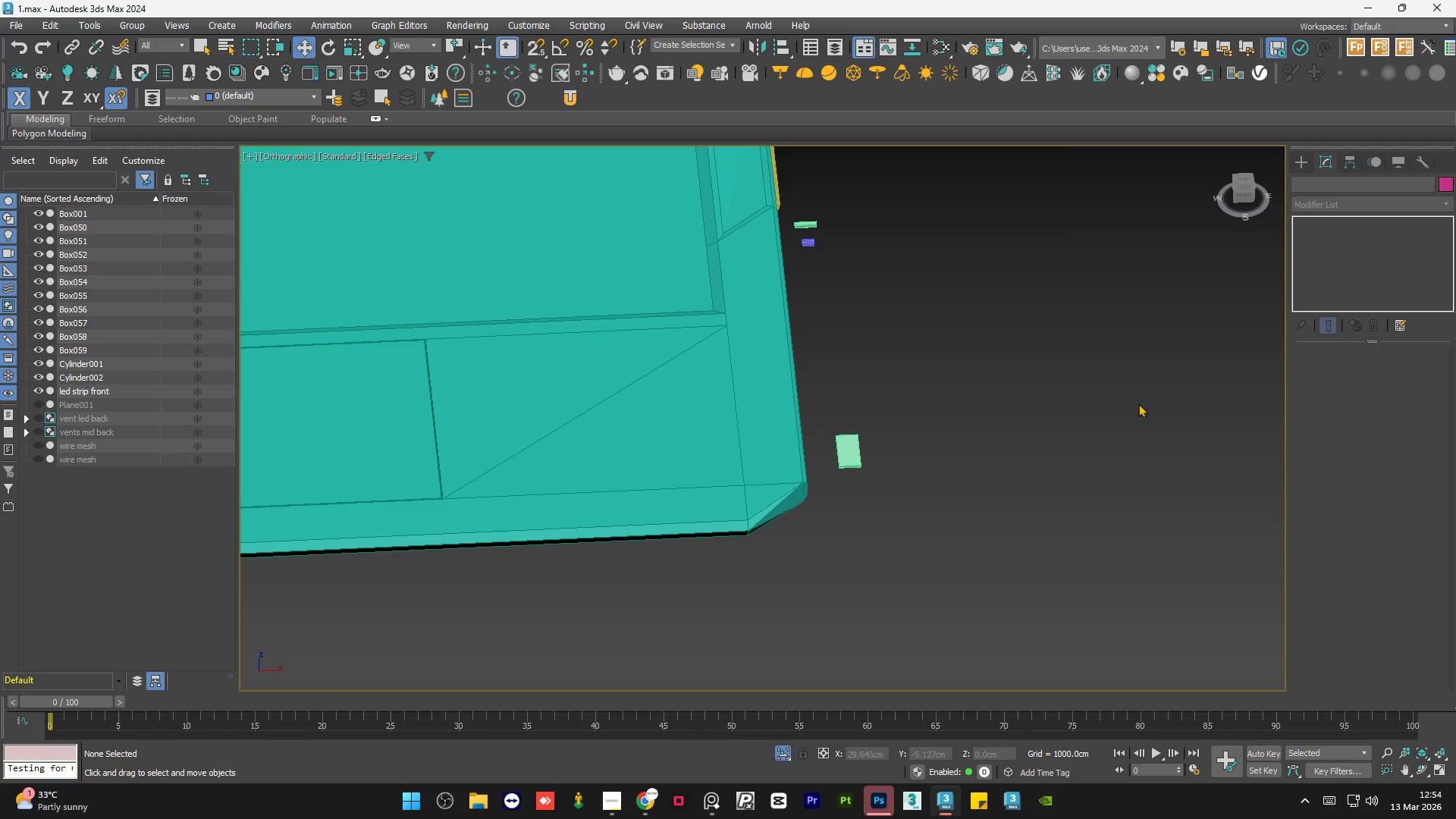 
wait(6.12)
 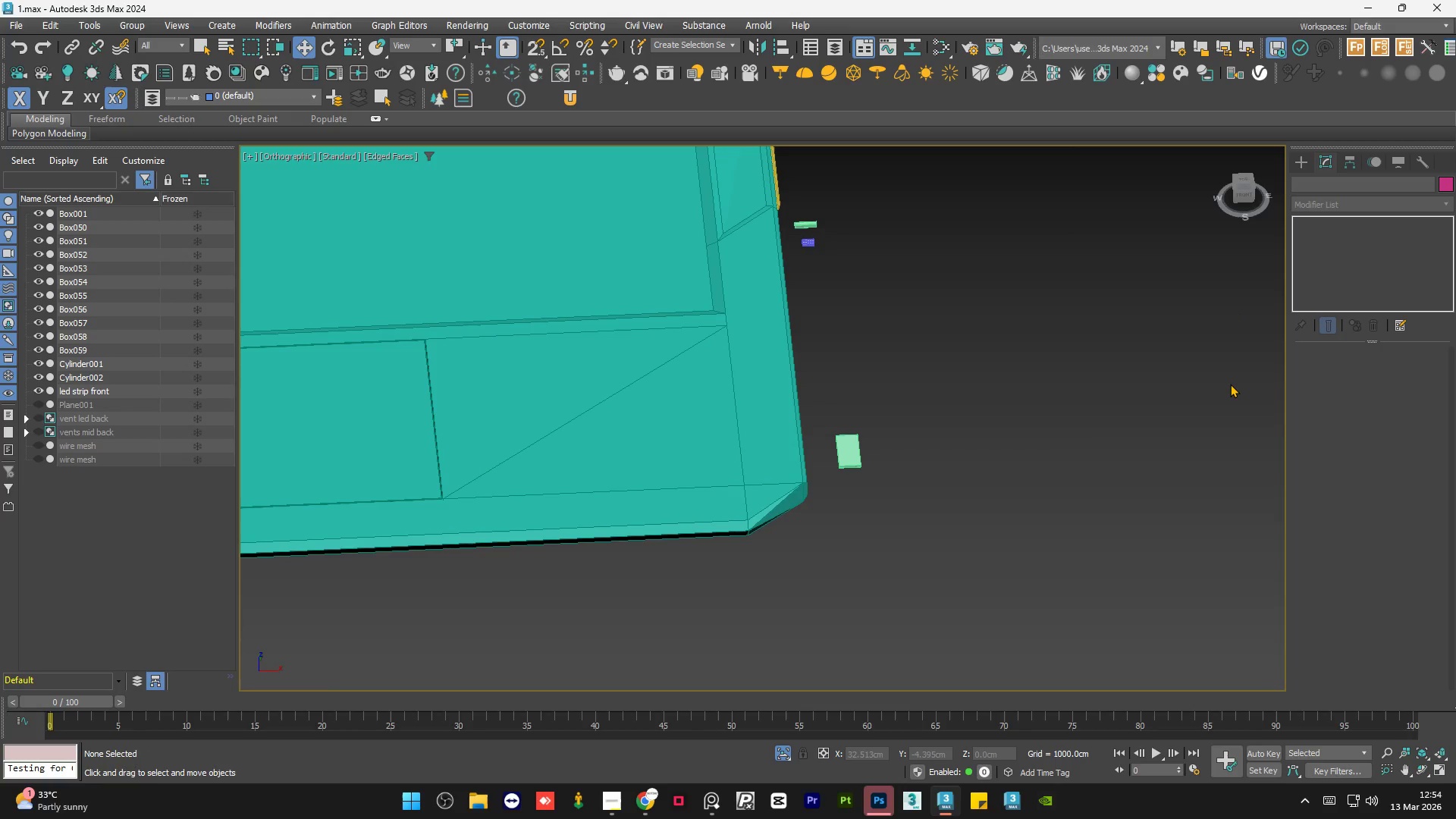 
hold_key(key=AltLeft, duration=0.75)
 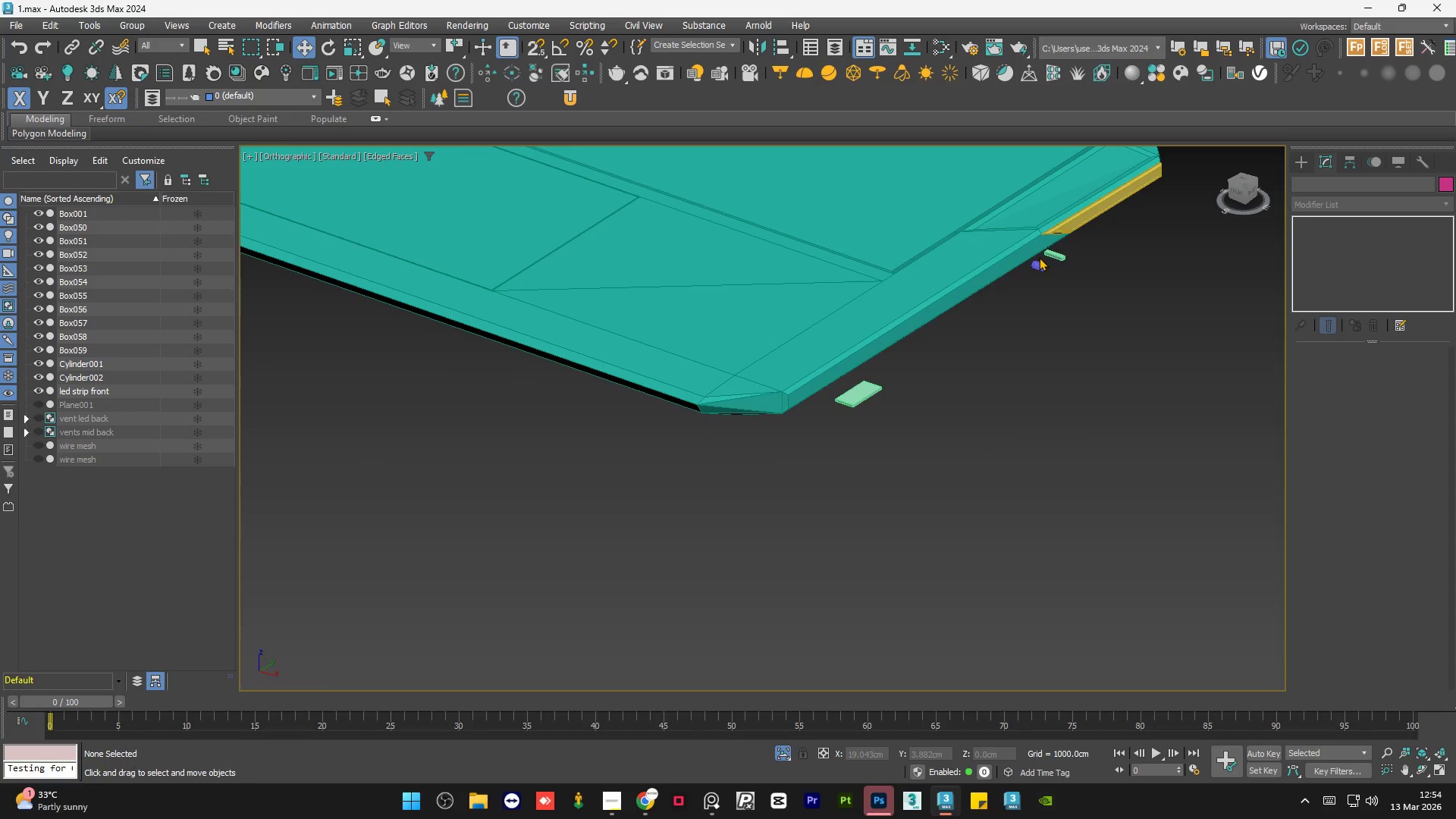 
scroll: coordinate [1054, 257], scroll_direction: up, amount: 3.0
 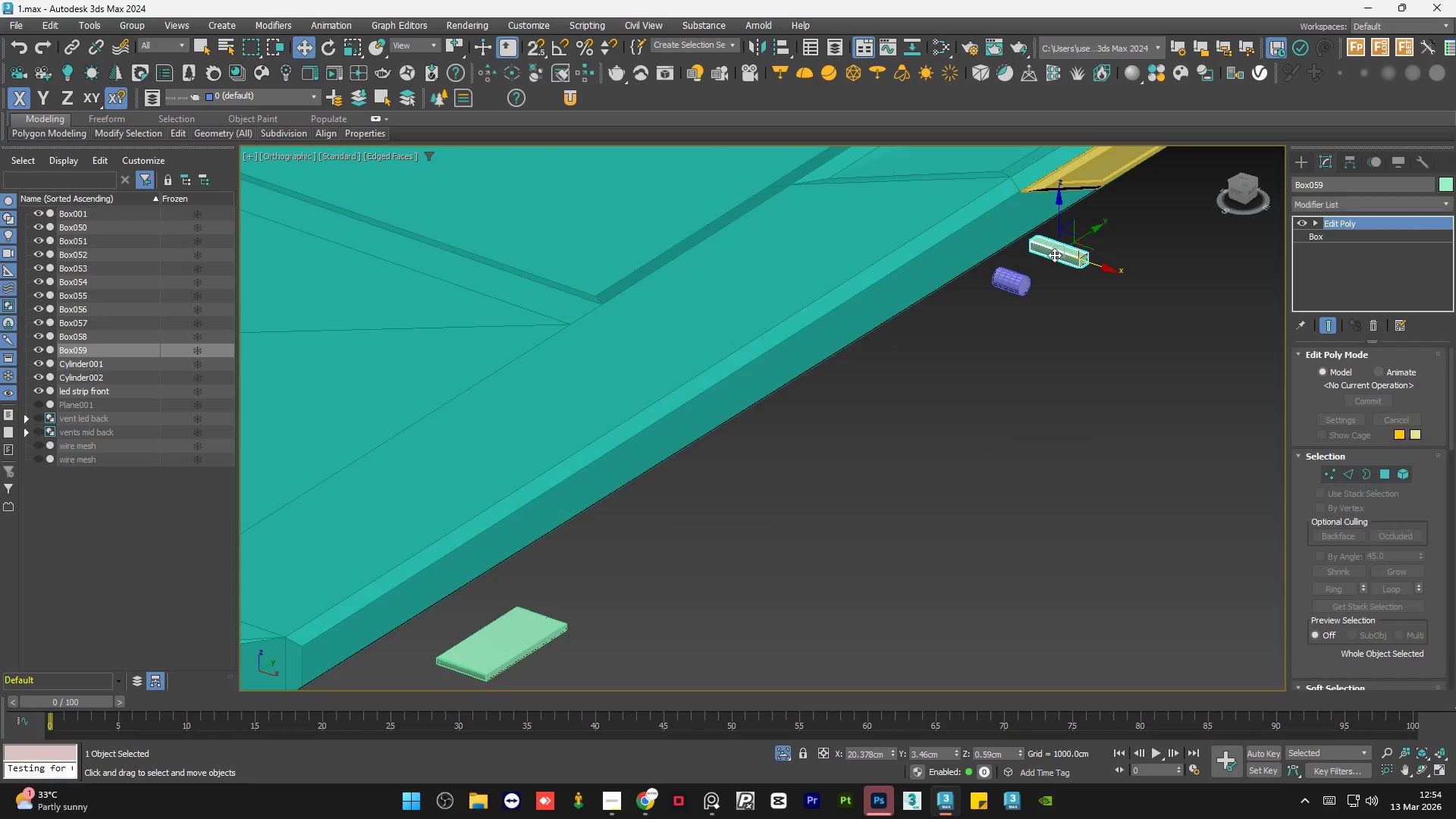 
key(Control+ControlLeft)
 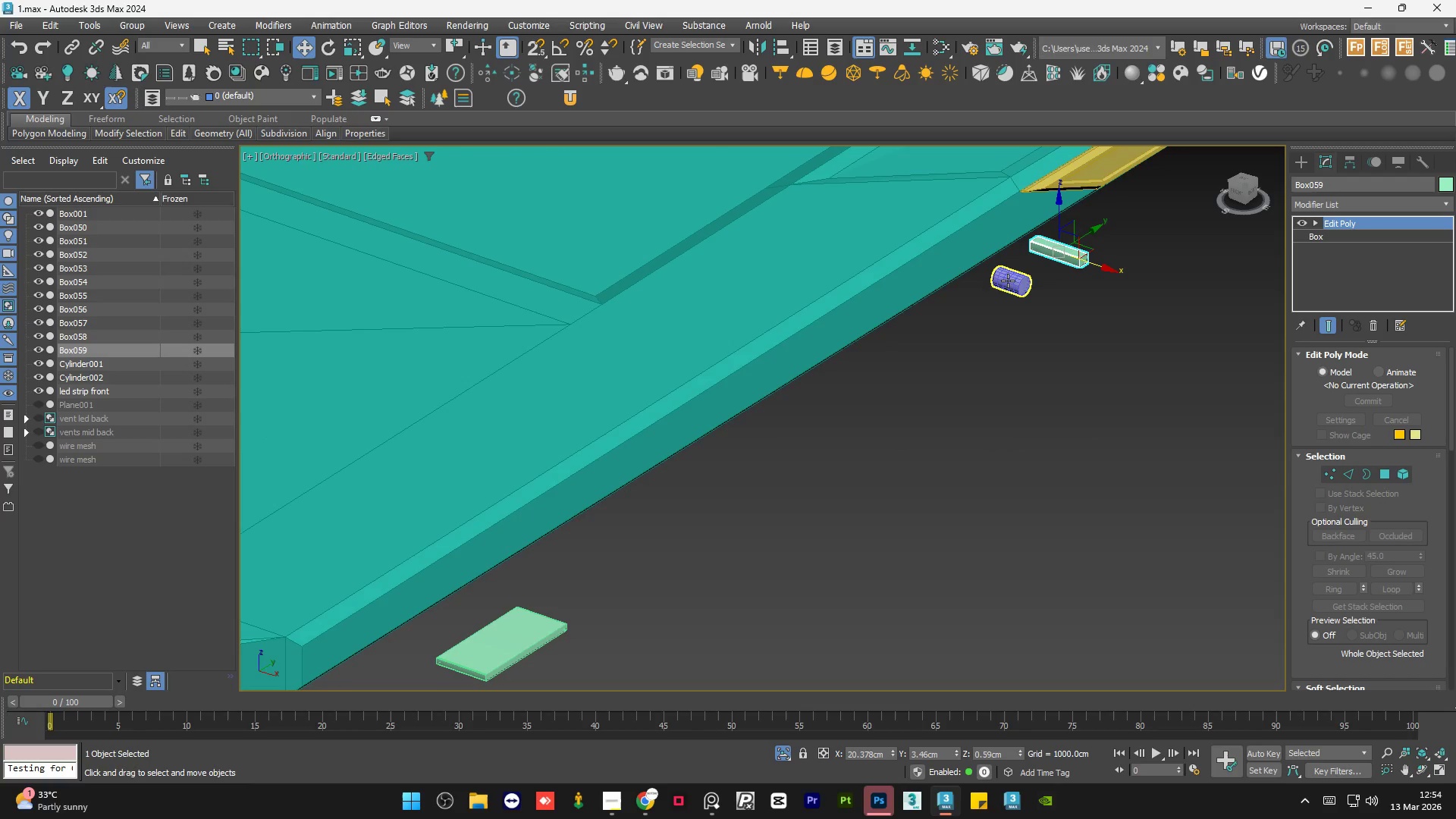 
hold_key(key=ControlLeft, duration=0.77)
left_click([1008, 281])
 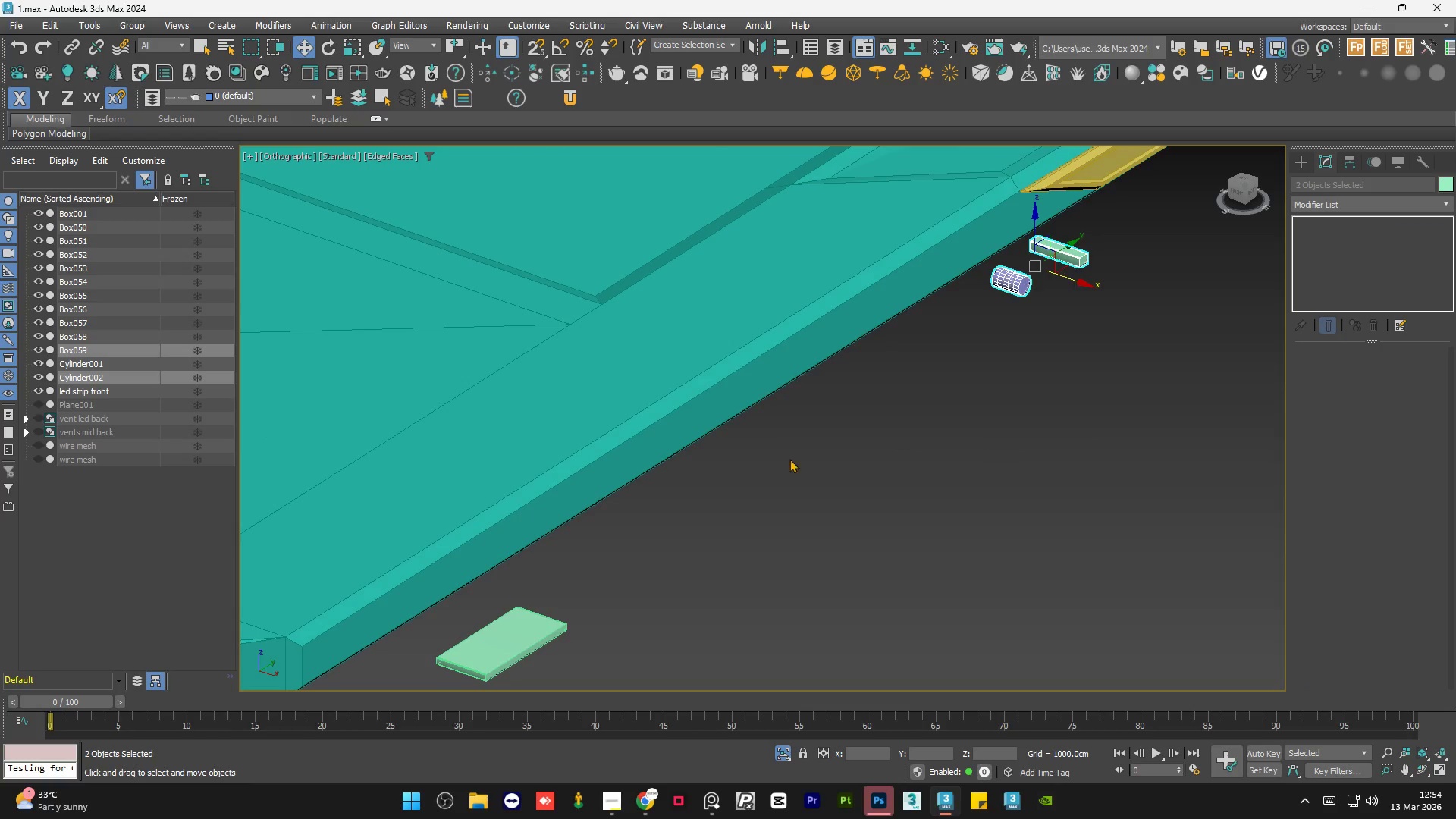 
hold_key(key=ControlLeft, duration=1.05)
left_click([503, 654])
 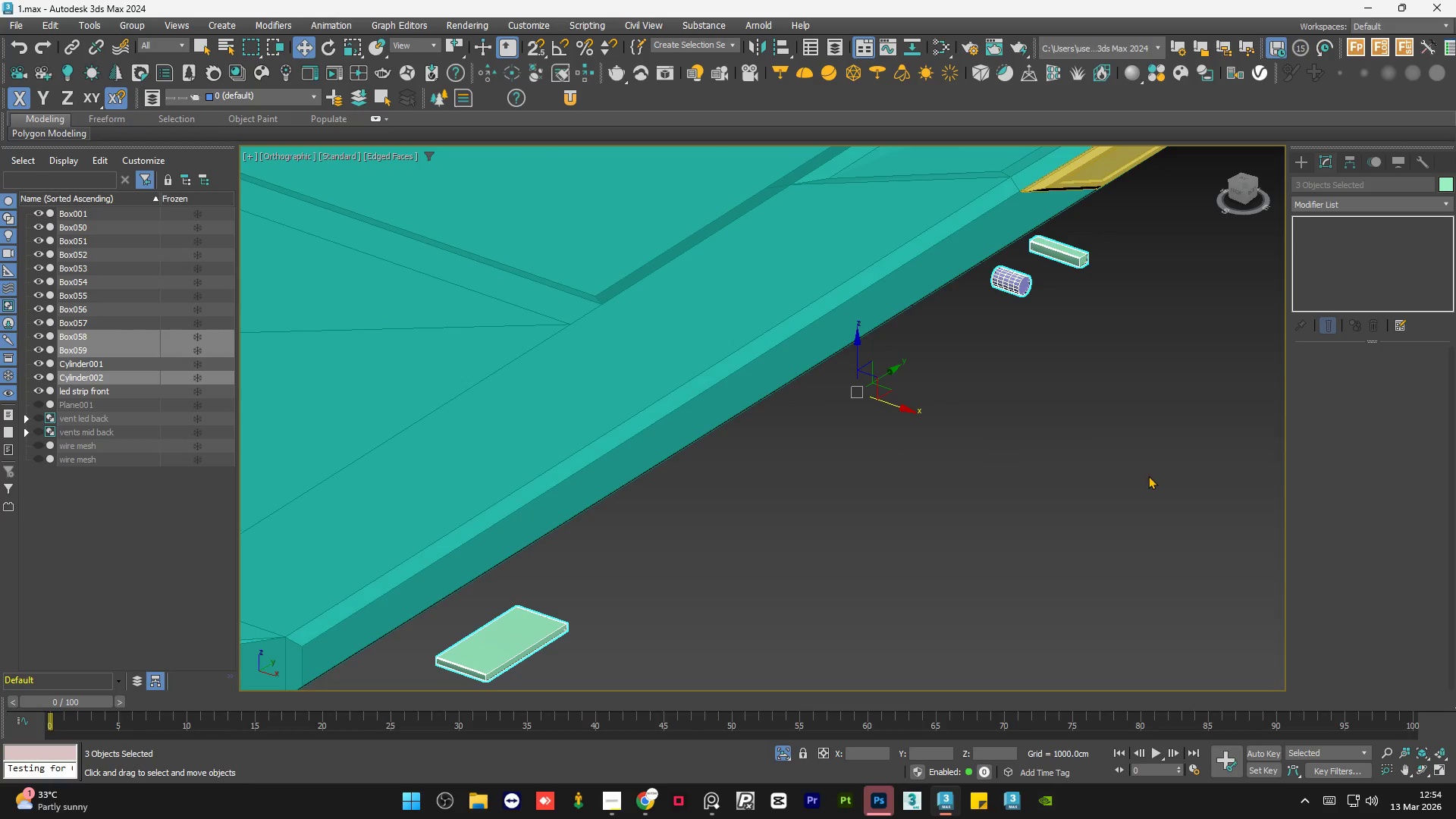 
hold_key(key=AltLeft, duration=0.81)
 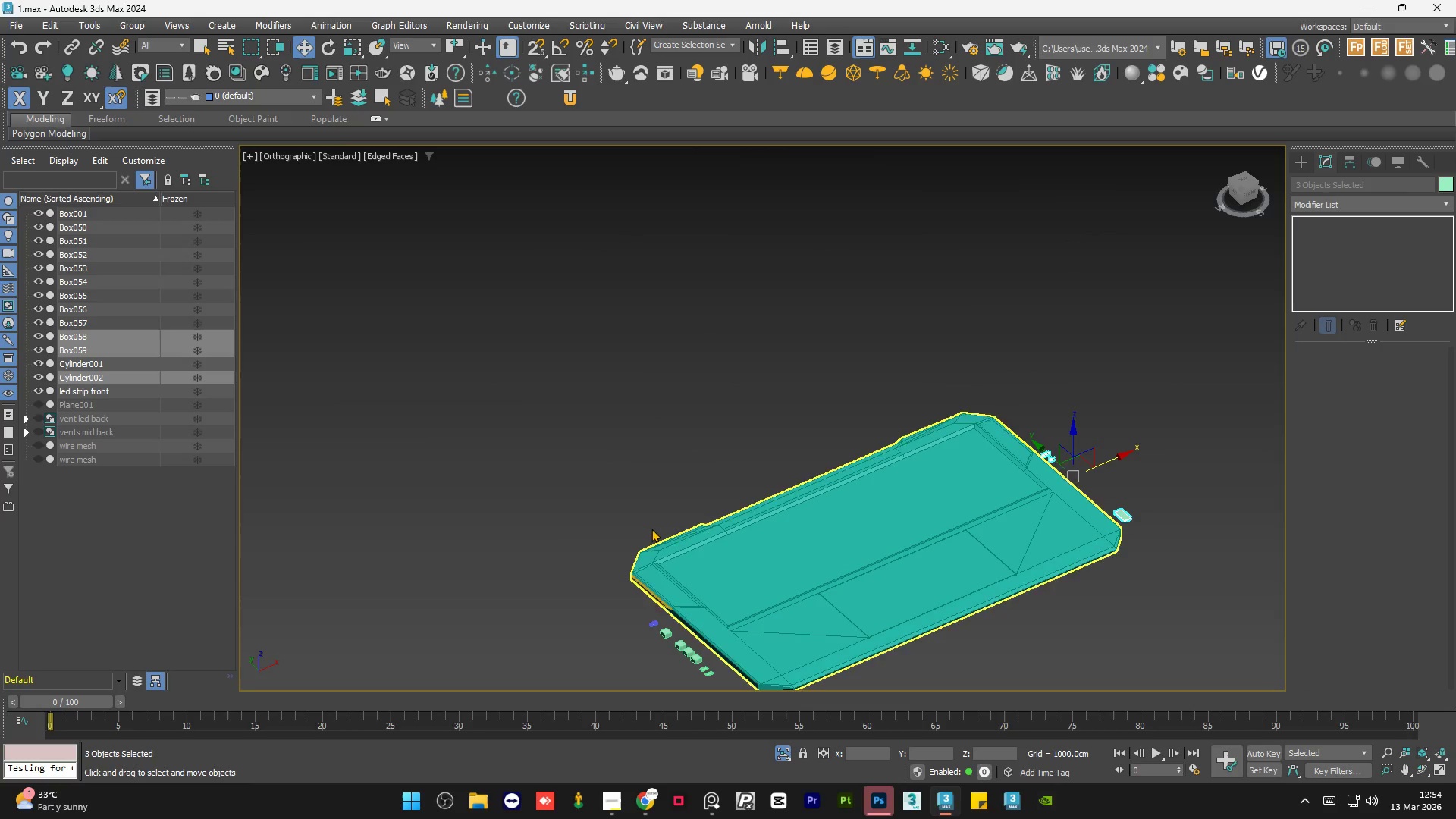 
scroll: coordinate [1071, 498], scroll_direction: down, amount: 6.0
 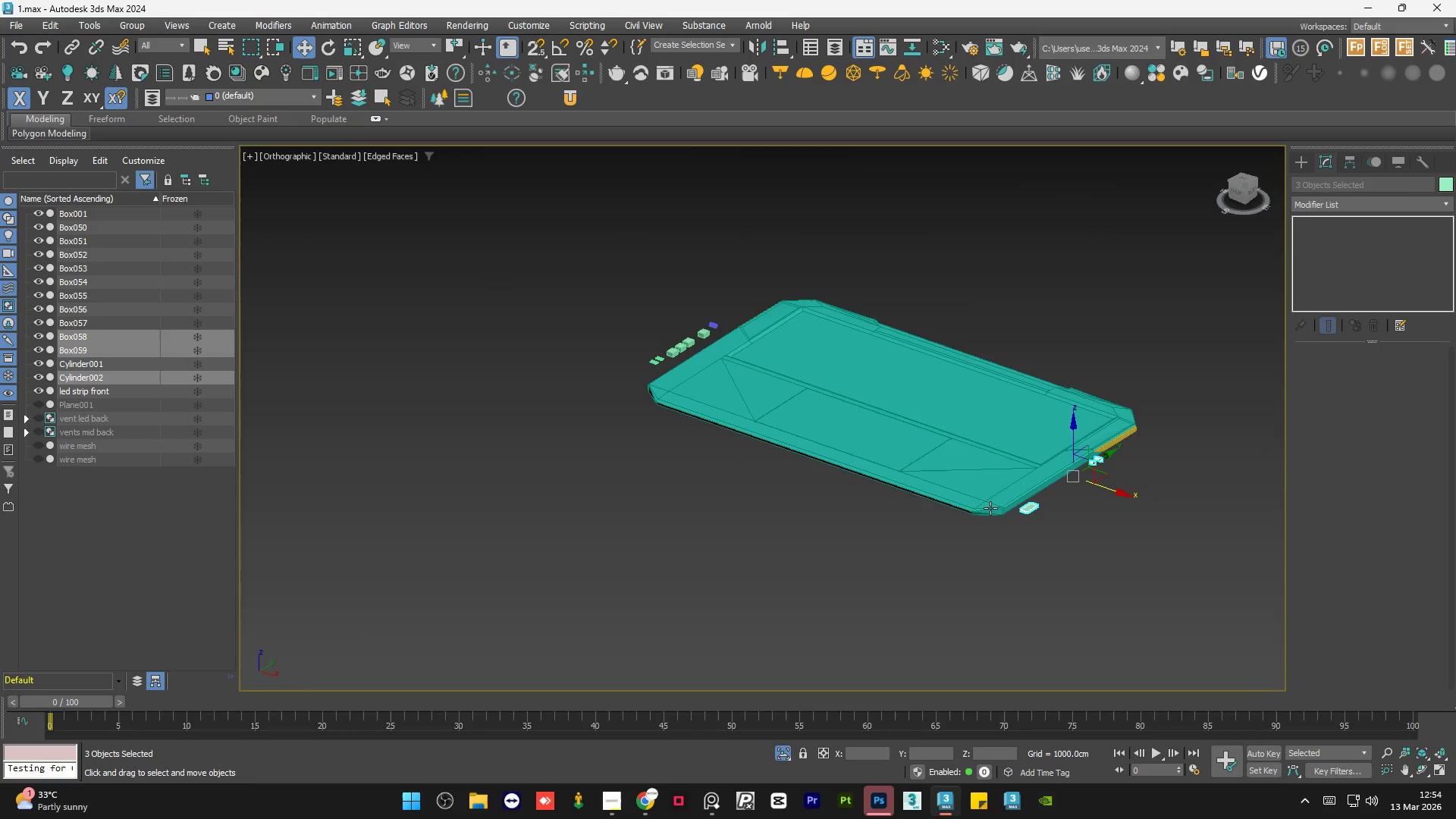 
hold_key(key=AltLeft, duration=0.73)
 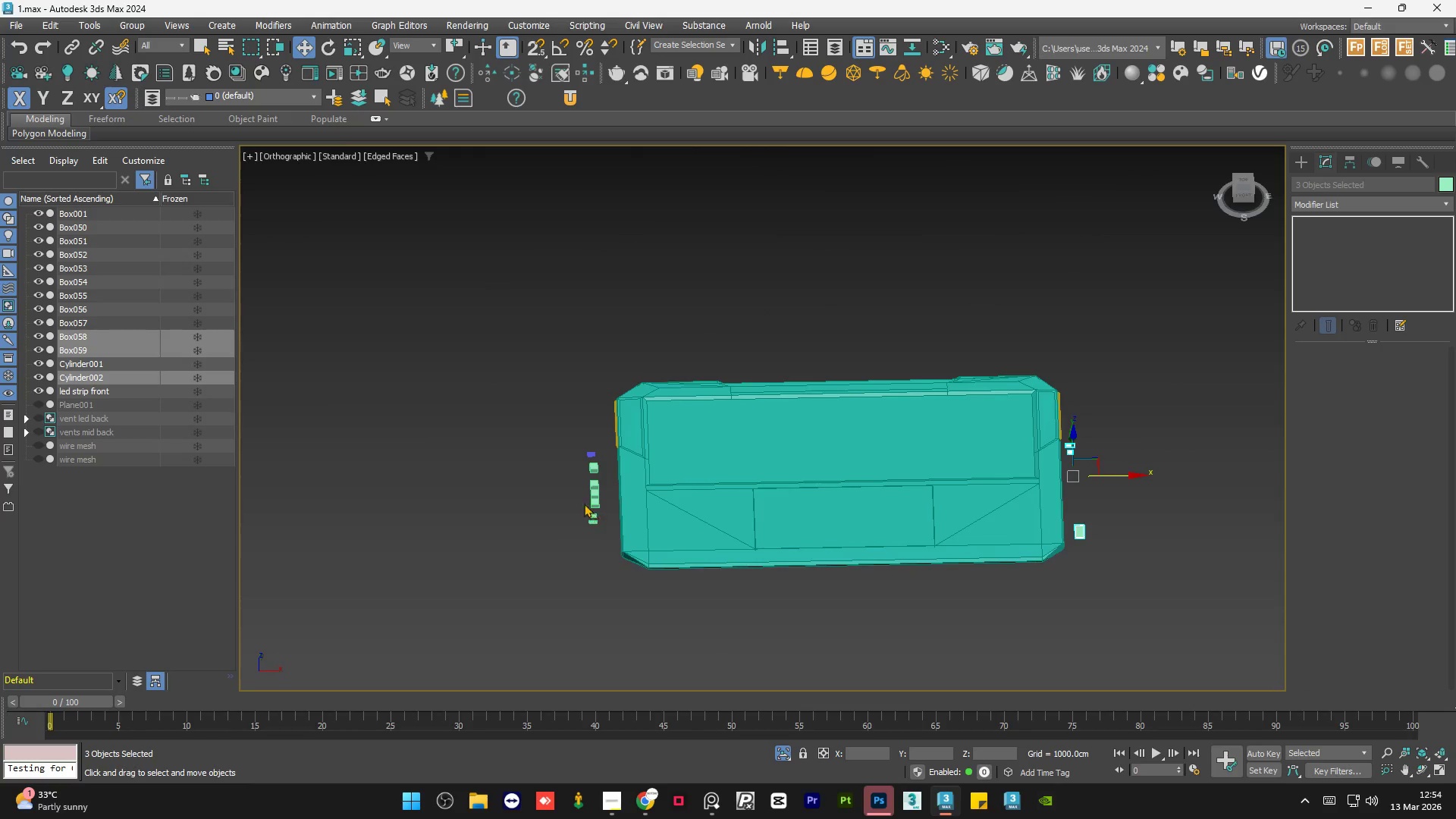 
hold_key(key=ControlLeft, duration=0.97)
left_click_drag(start_coordinate=[504, 237], to_coordinate=[630, 594])
 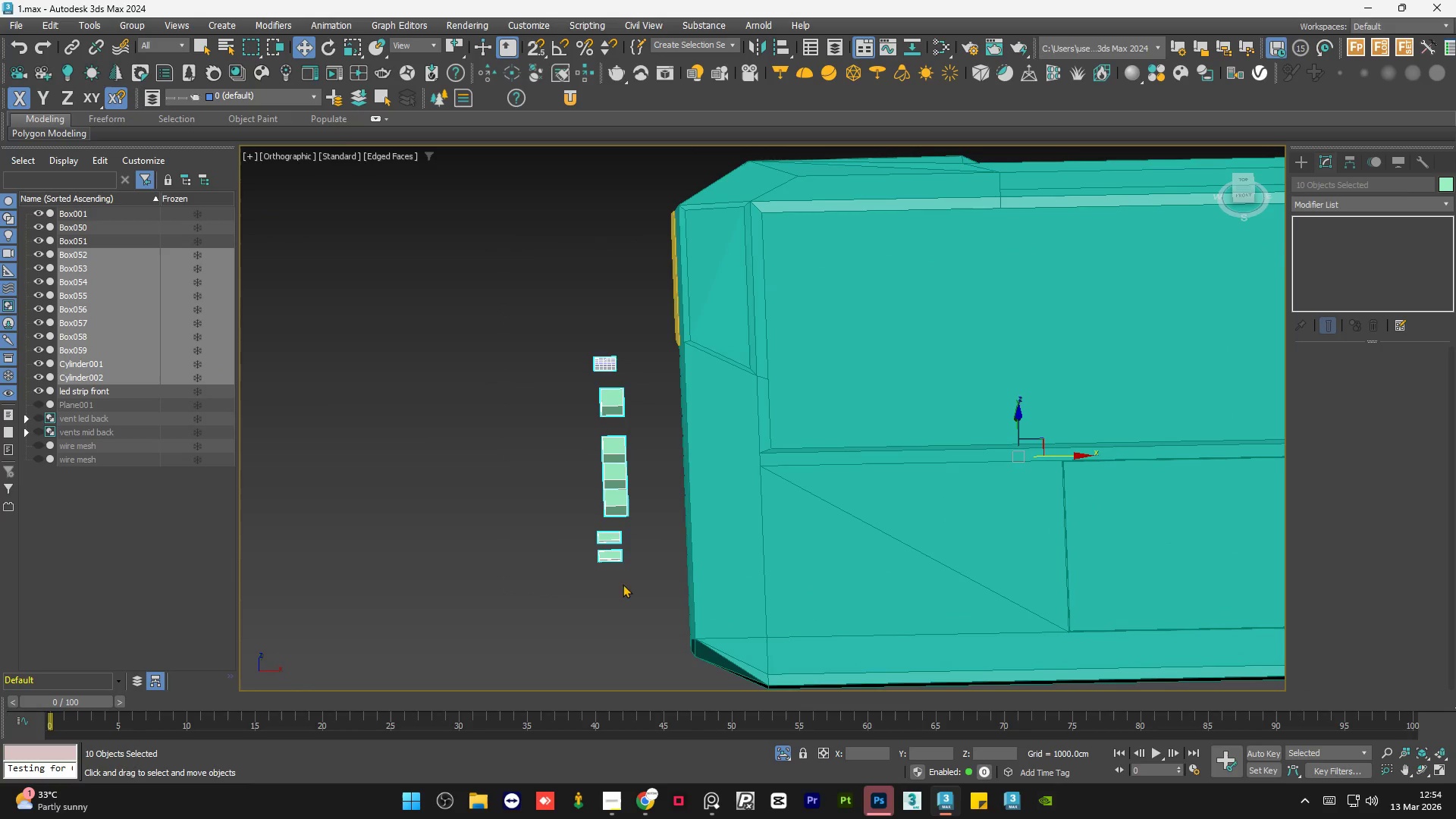 
scroll: coordinate [582, 503], scroll_direction: up, amount: 3.0
 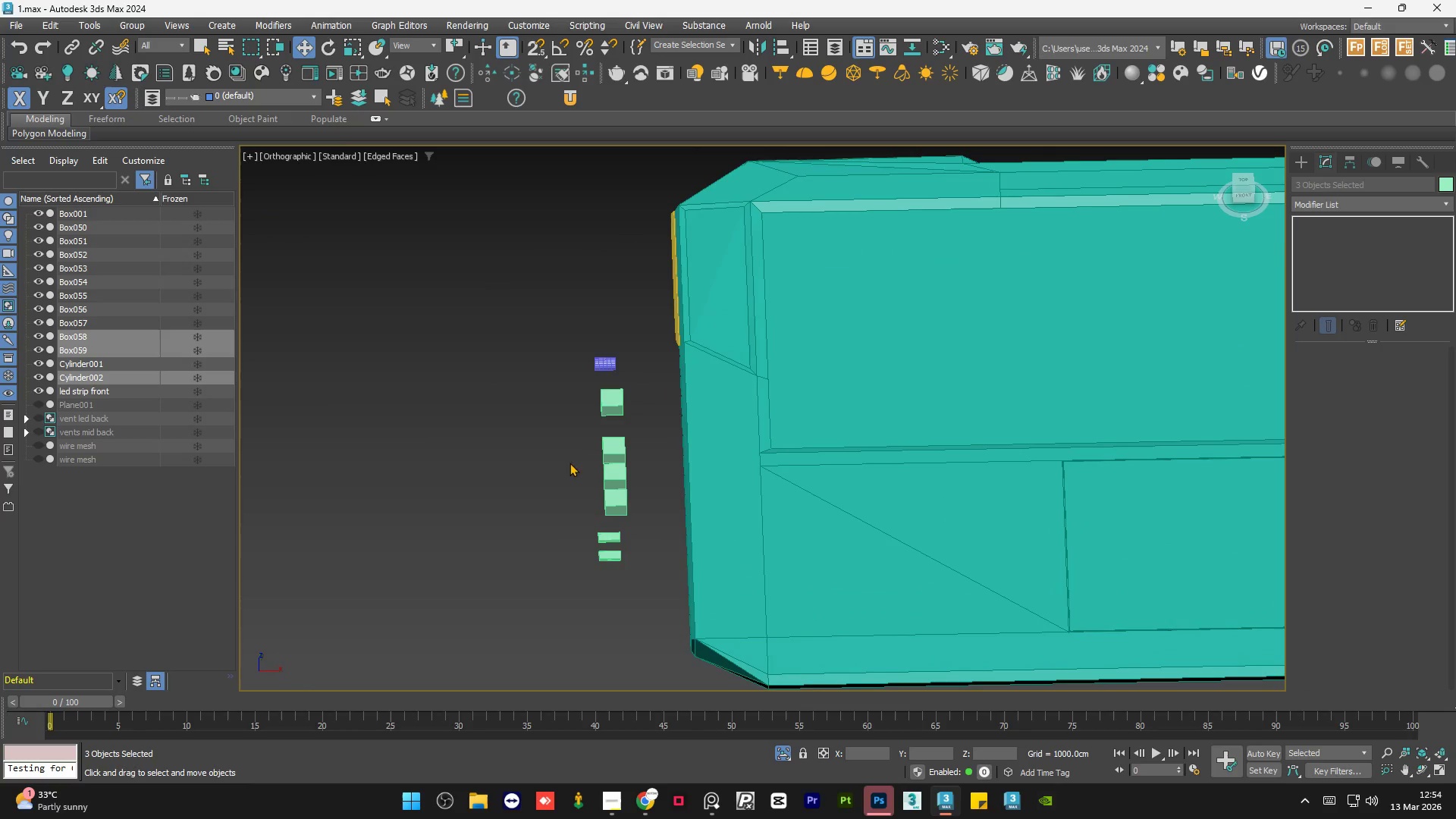 
hold_key(key=ControlLeft, duration=26.09)
 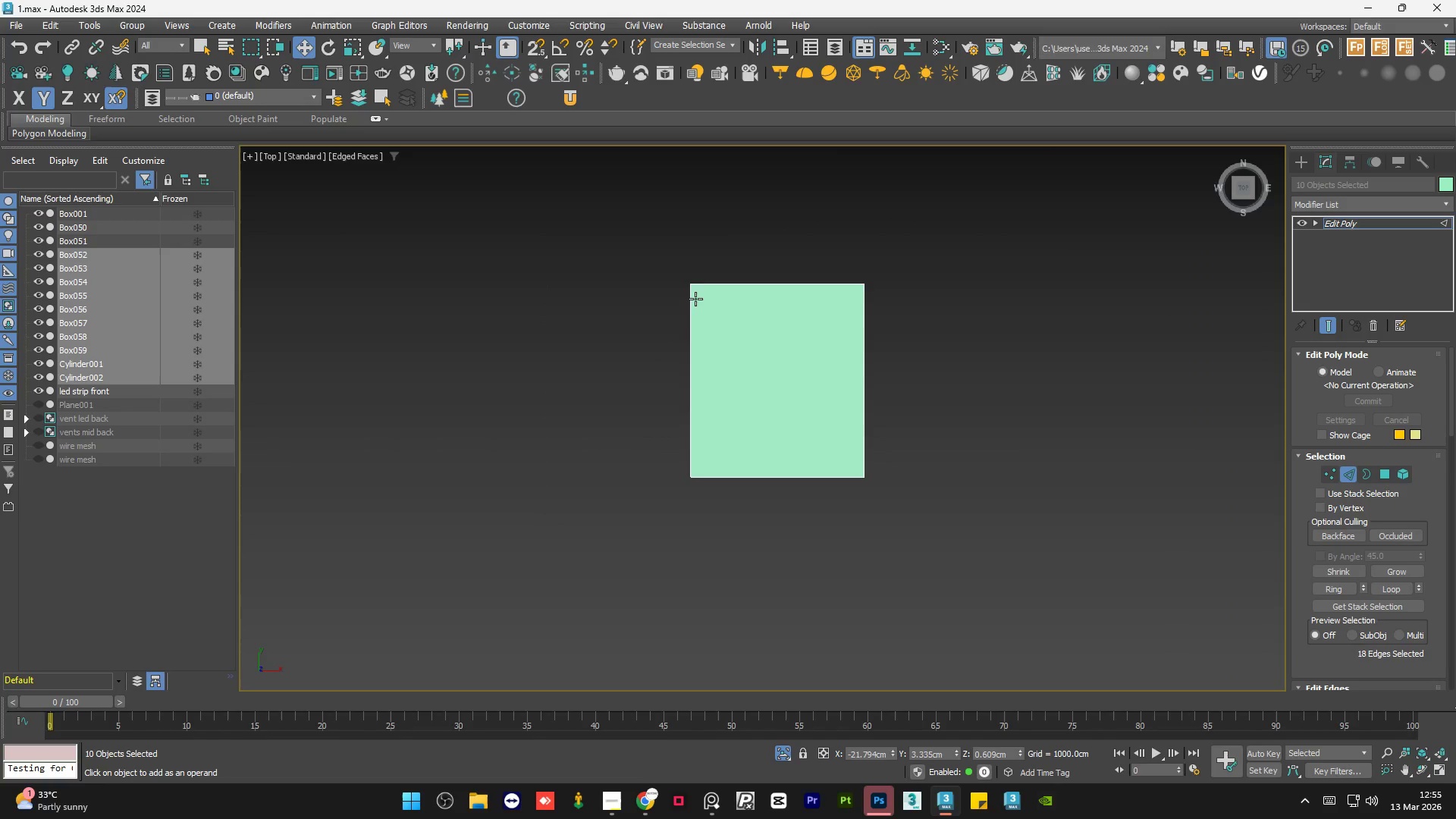 
hold_key(key=AltLeft, duration=0.8)
 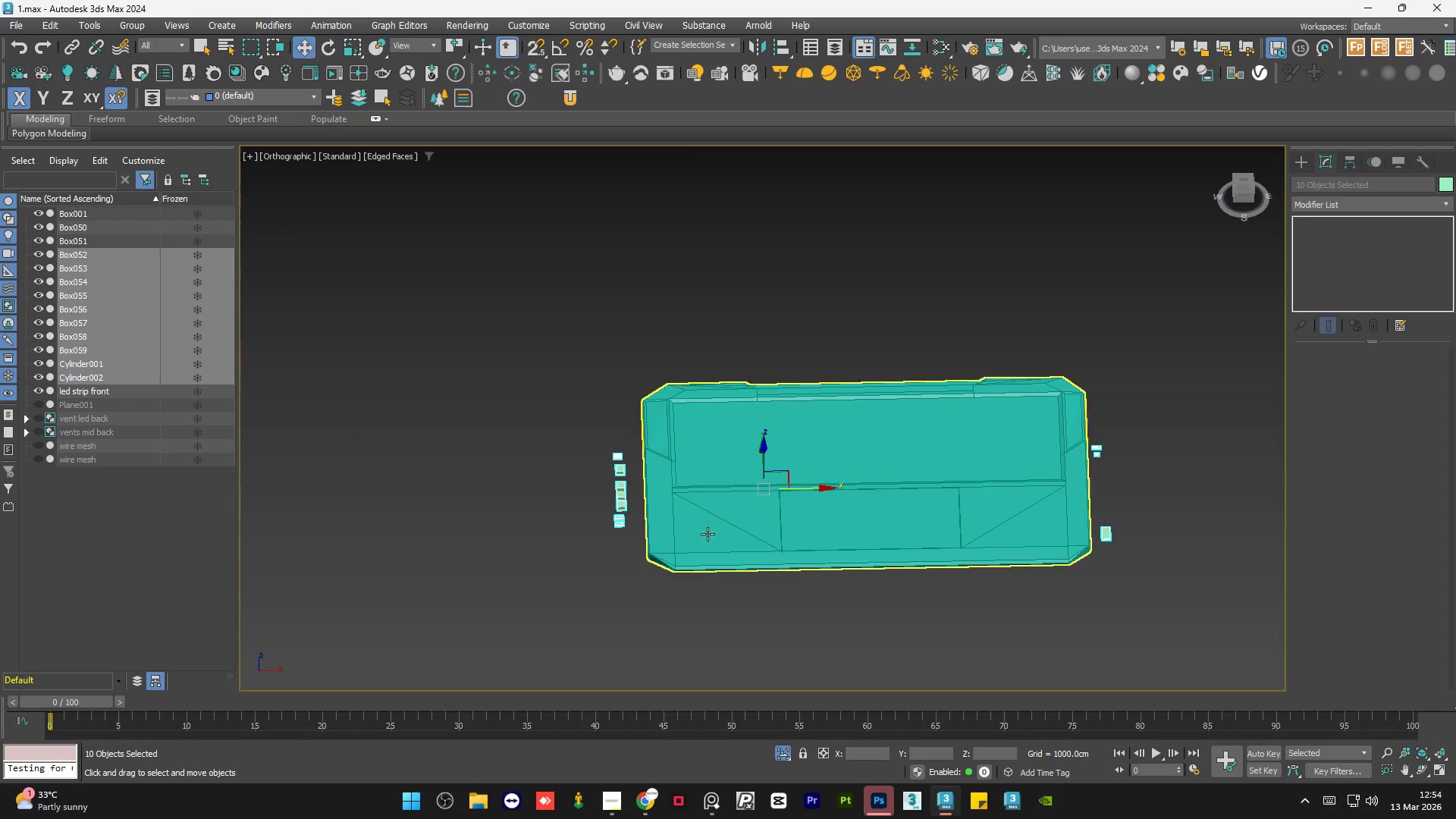 
scroll: coordinate [624, 507], scroll_direction: down, amount: 3.0
 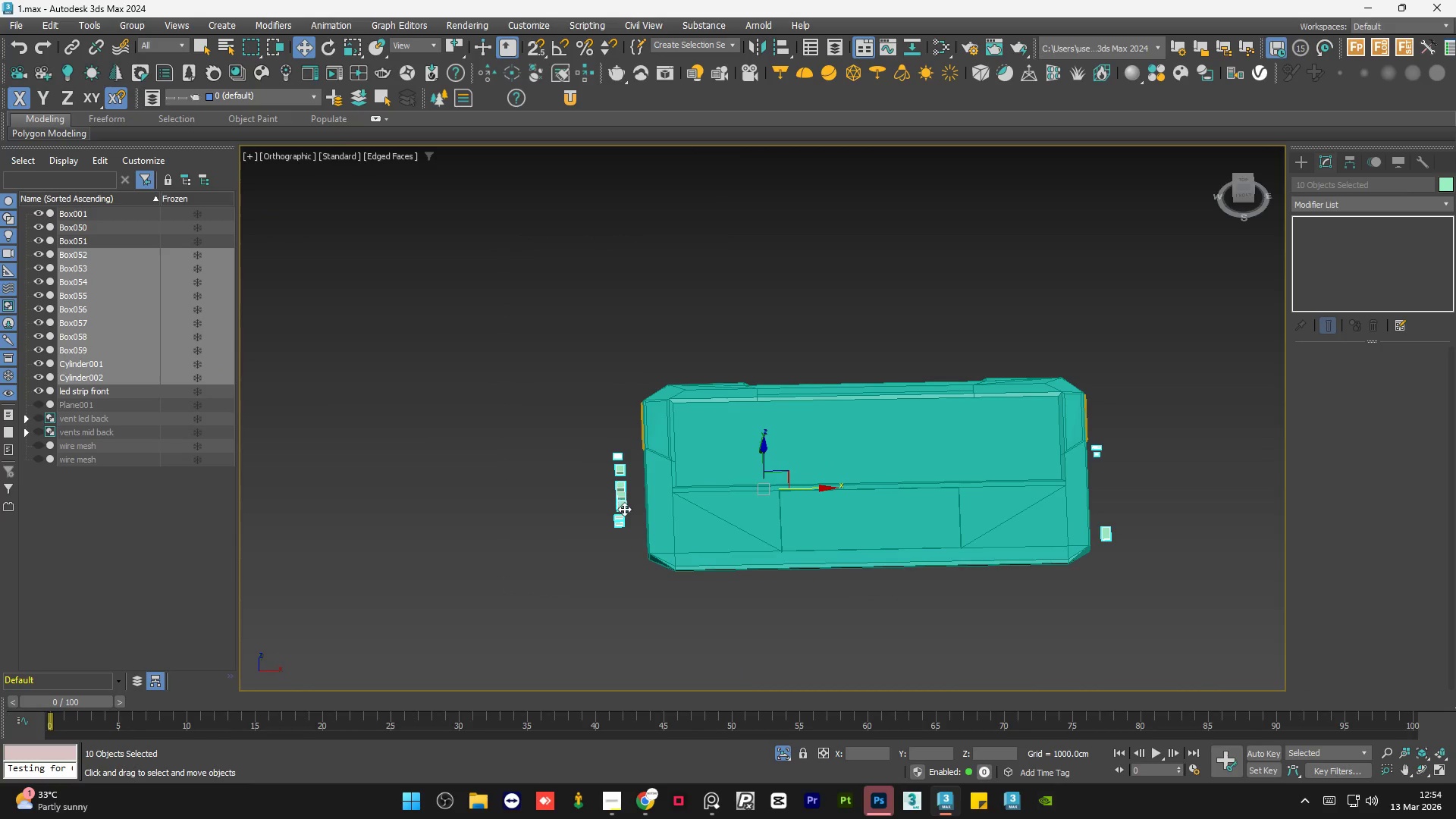 
hold_key(key=AltLeft, duration=0.69)
 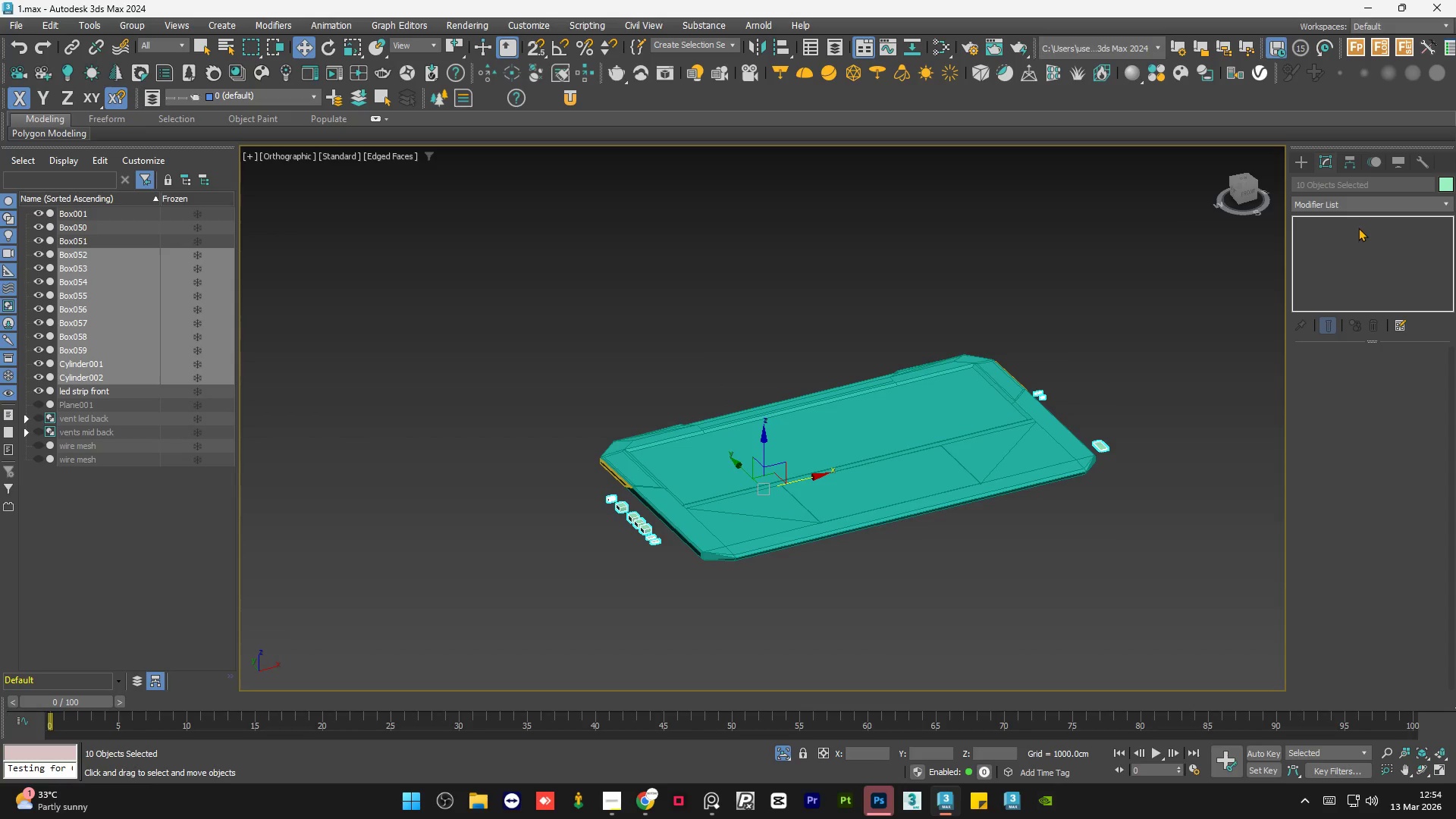 
hold_key(key=AltLeft, duration=7.45)
left_click([1351, 203])
 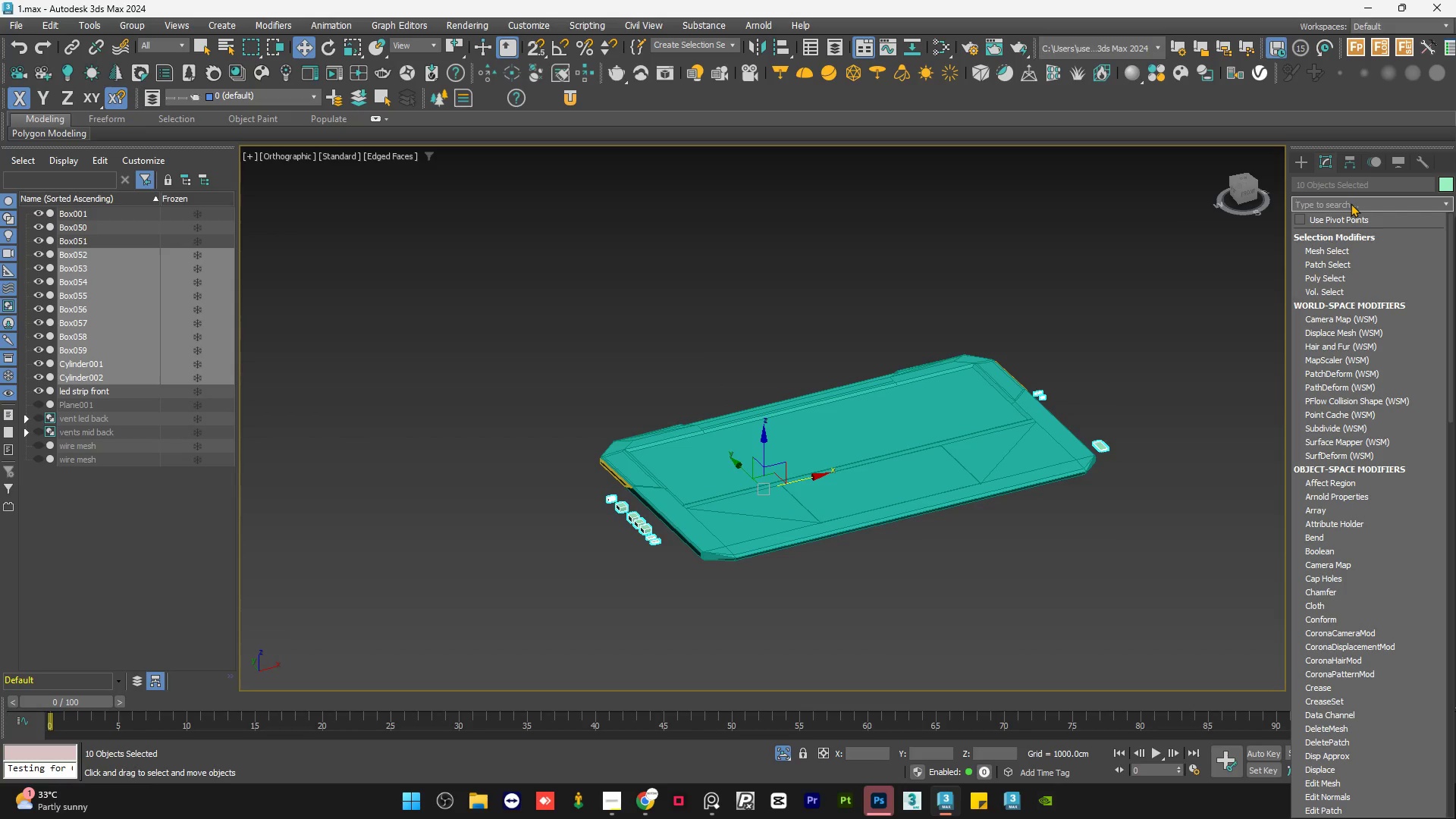 
type(ed)
 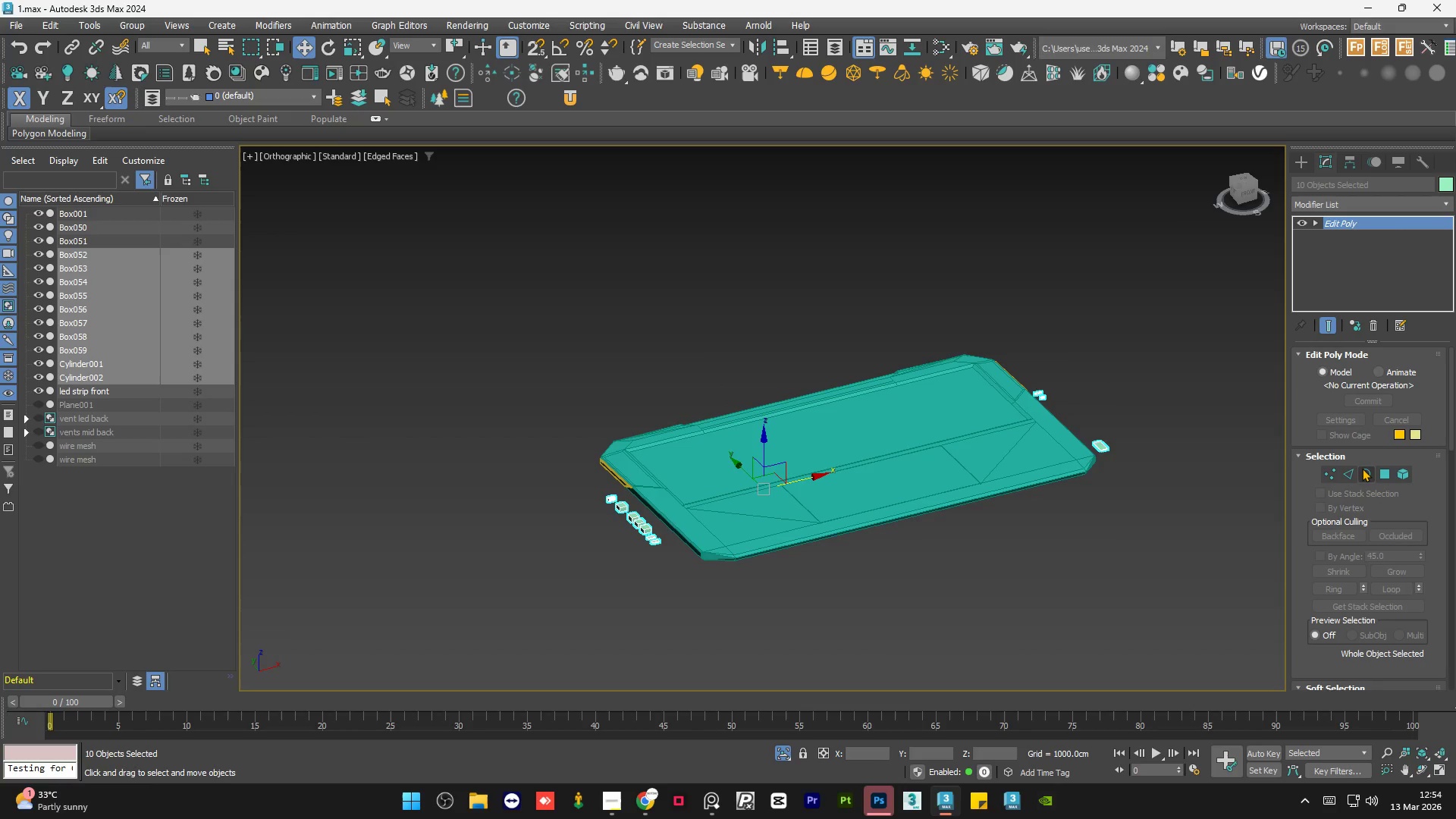 
left_click([1348, 470])
 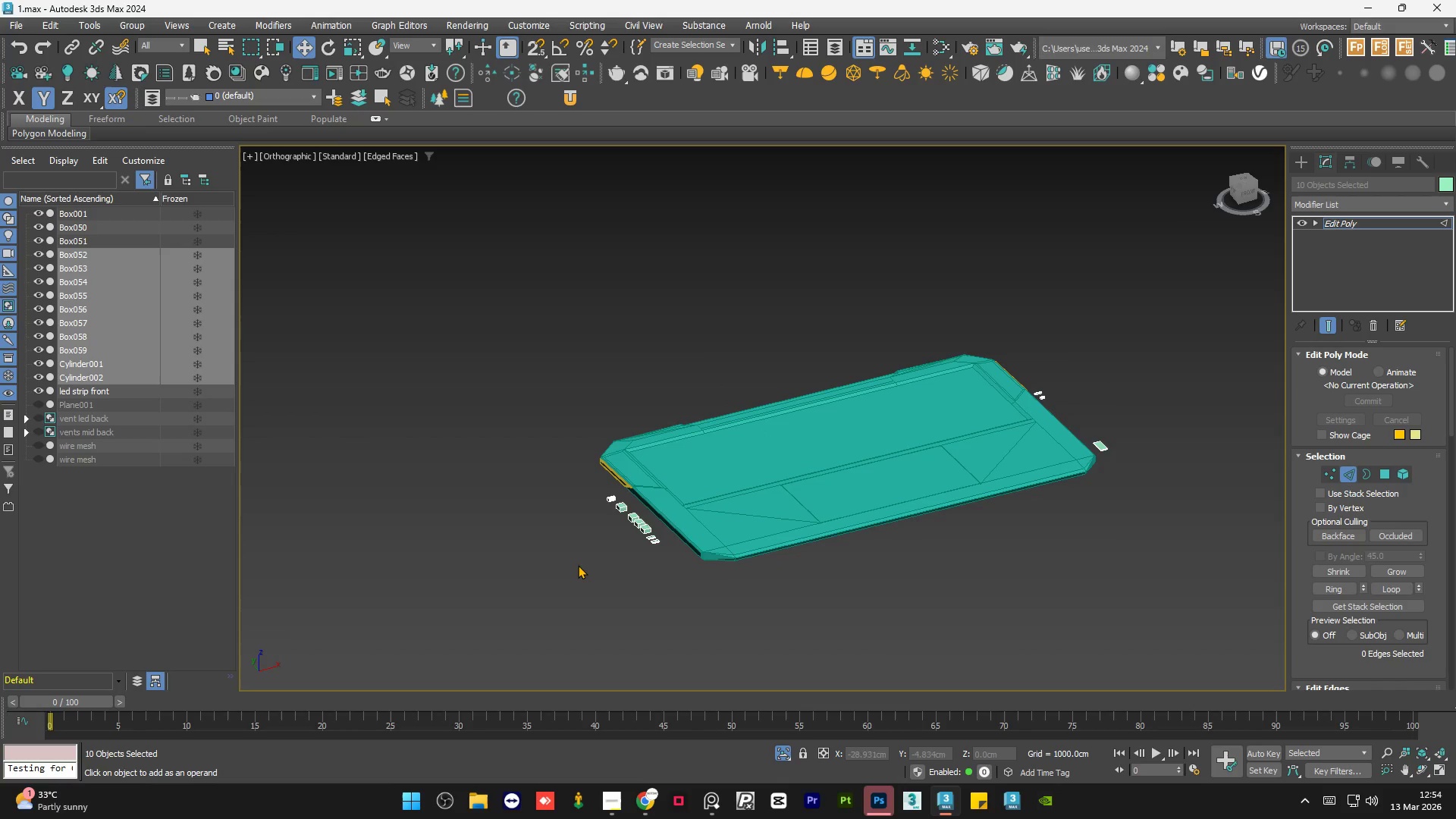 
hold_key(key=AltLeft, duration=0.59)
 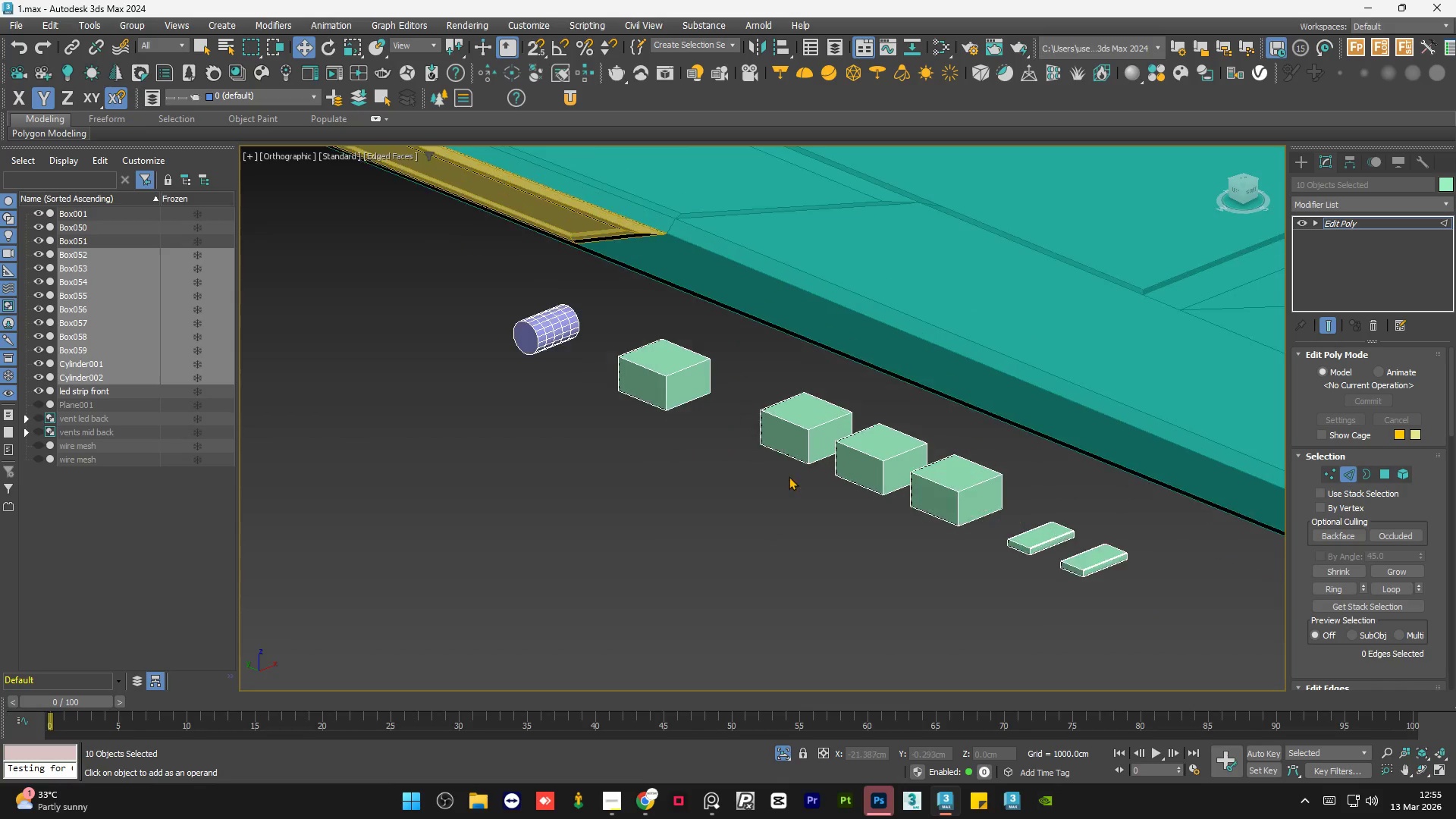 
scroll: coordinate [1049, 579], scroll_direction: up, amount: 12.0
 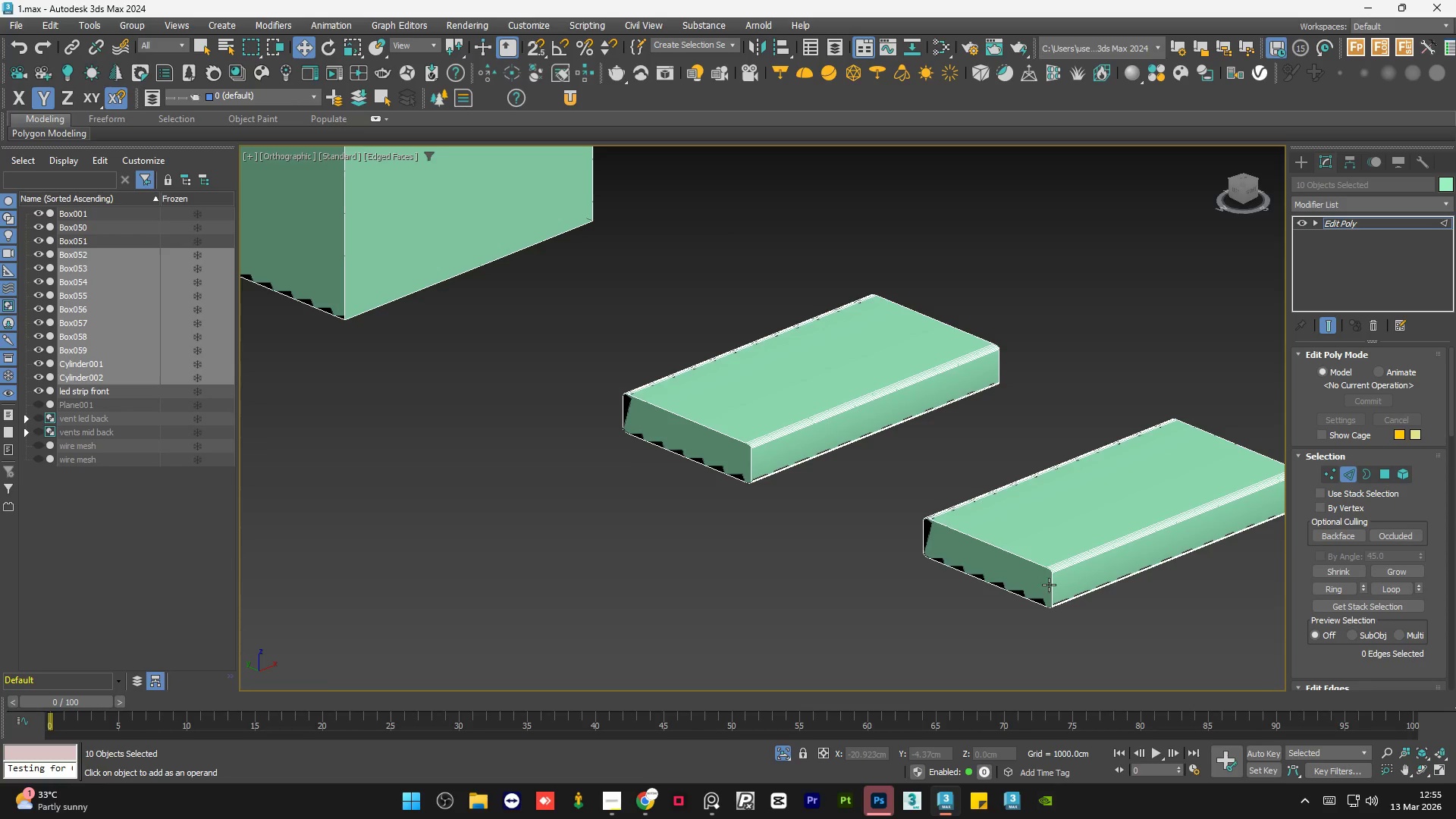 
double_click([1050, 585])
 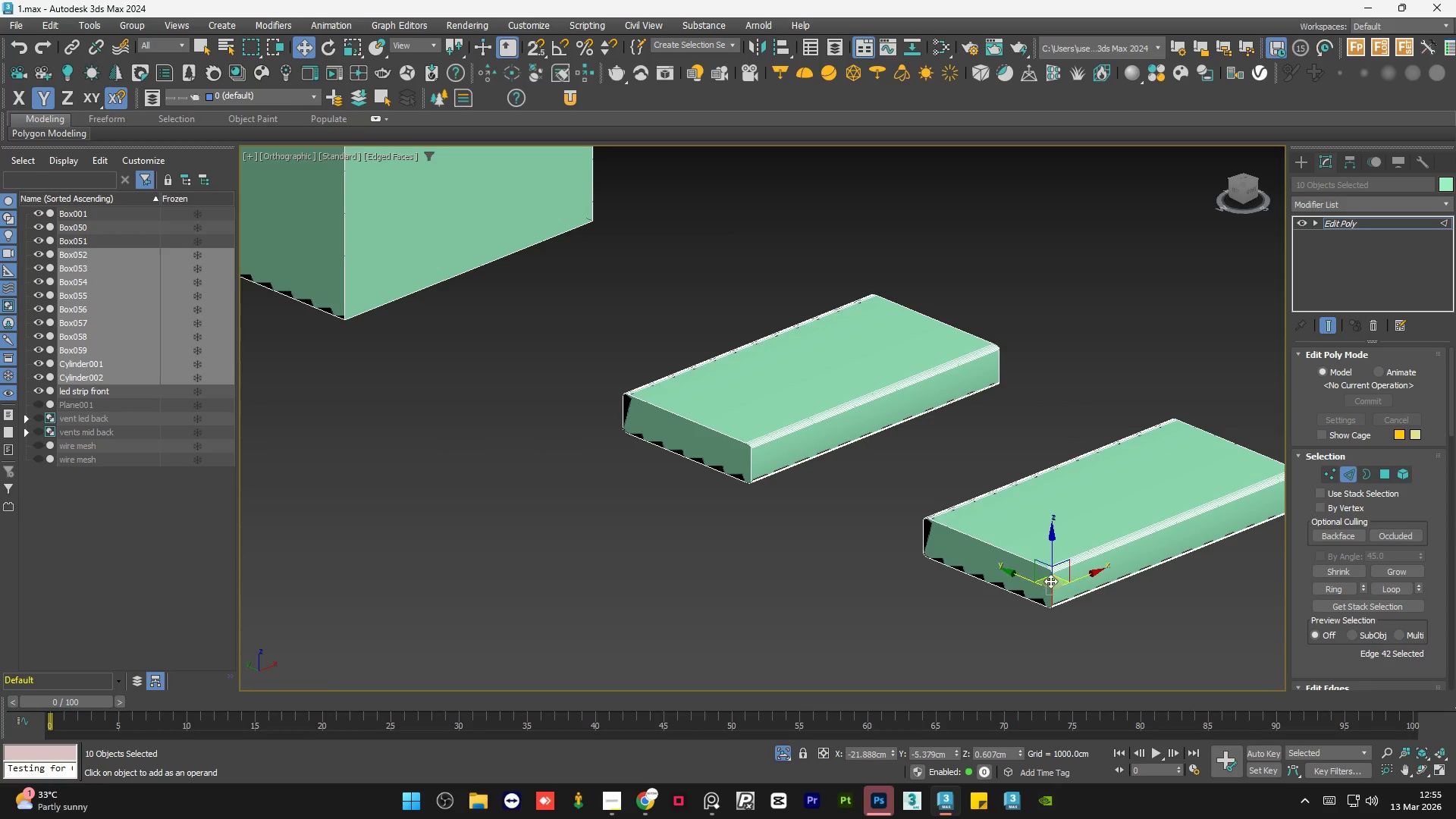 
hold_key(key=AltLeft, duration=0.66)
 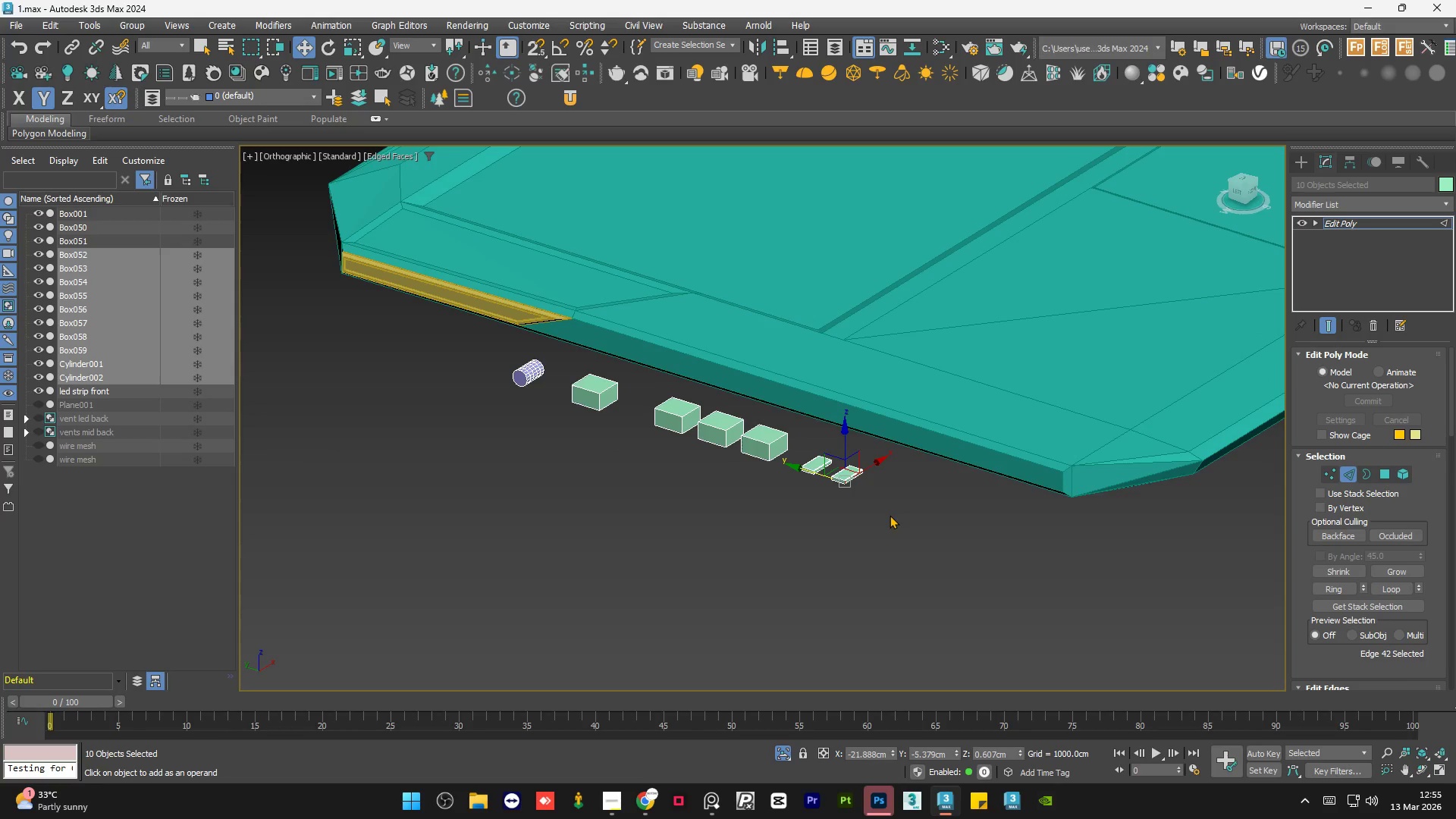 
scroll: coordinate [718, 438], scroll_direction: down, amount: 1.0
 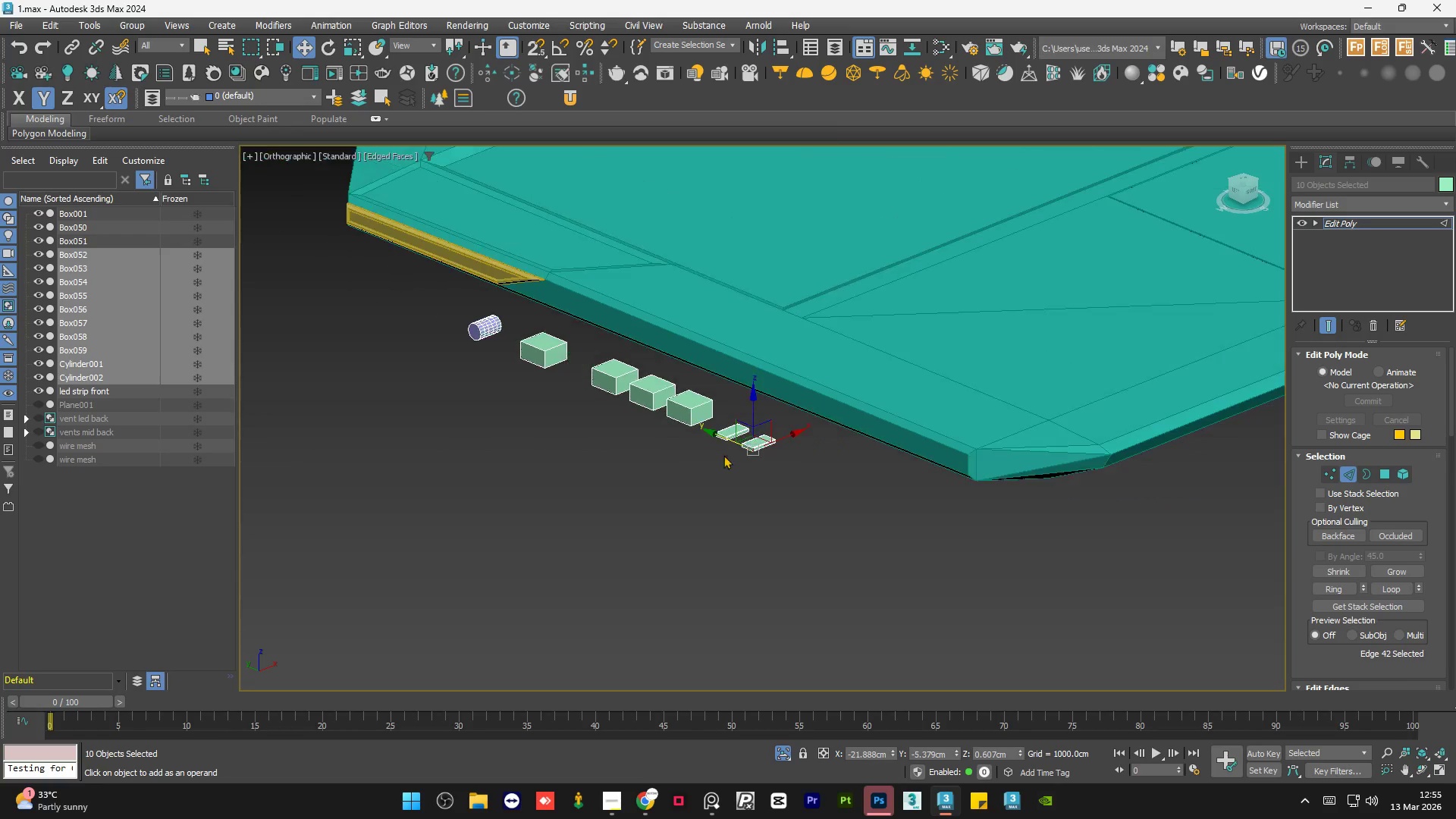 
hold_key(key=AltLeft, duration=0.59)
 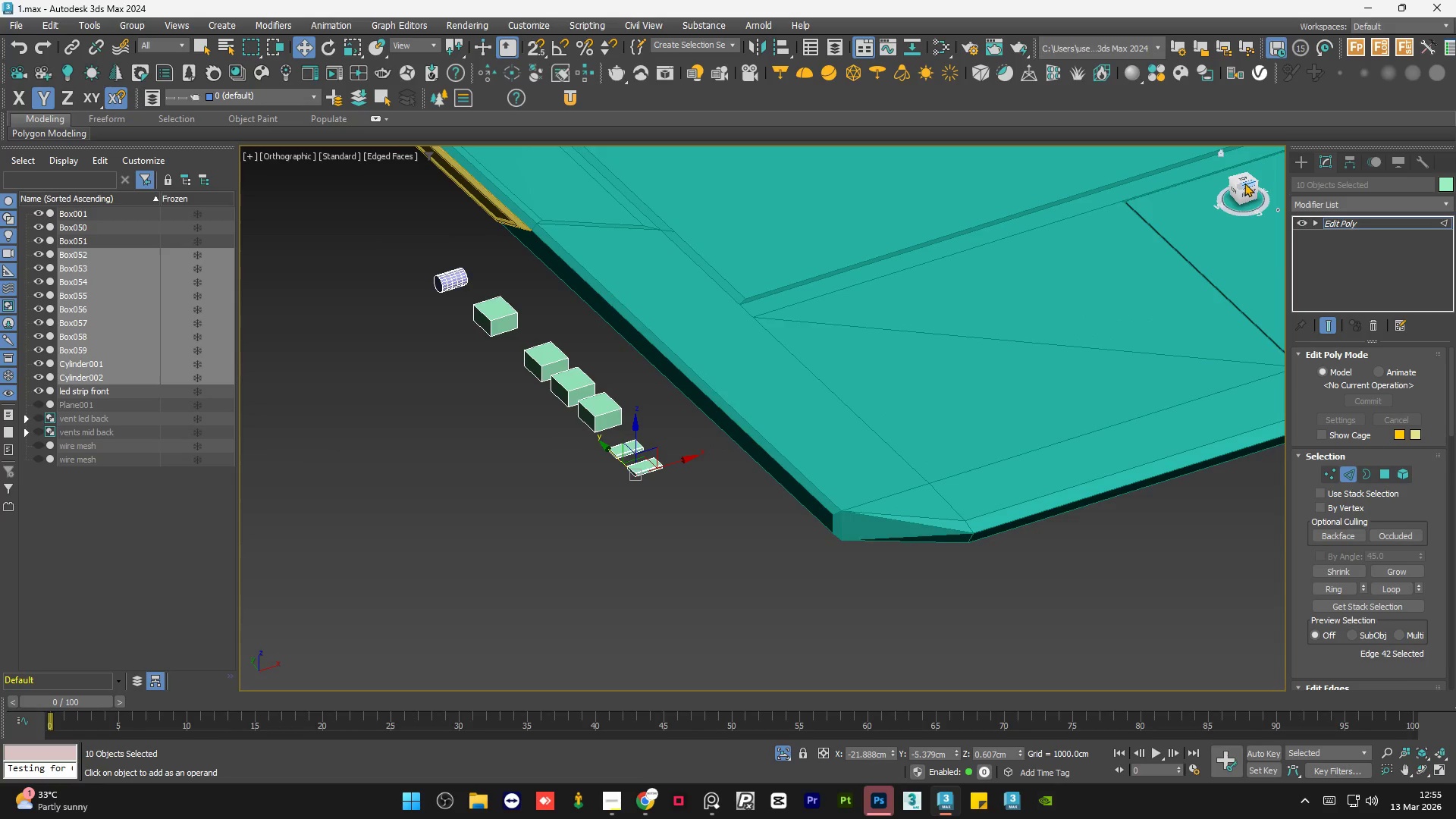 
left_click([1242, 180])
 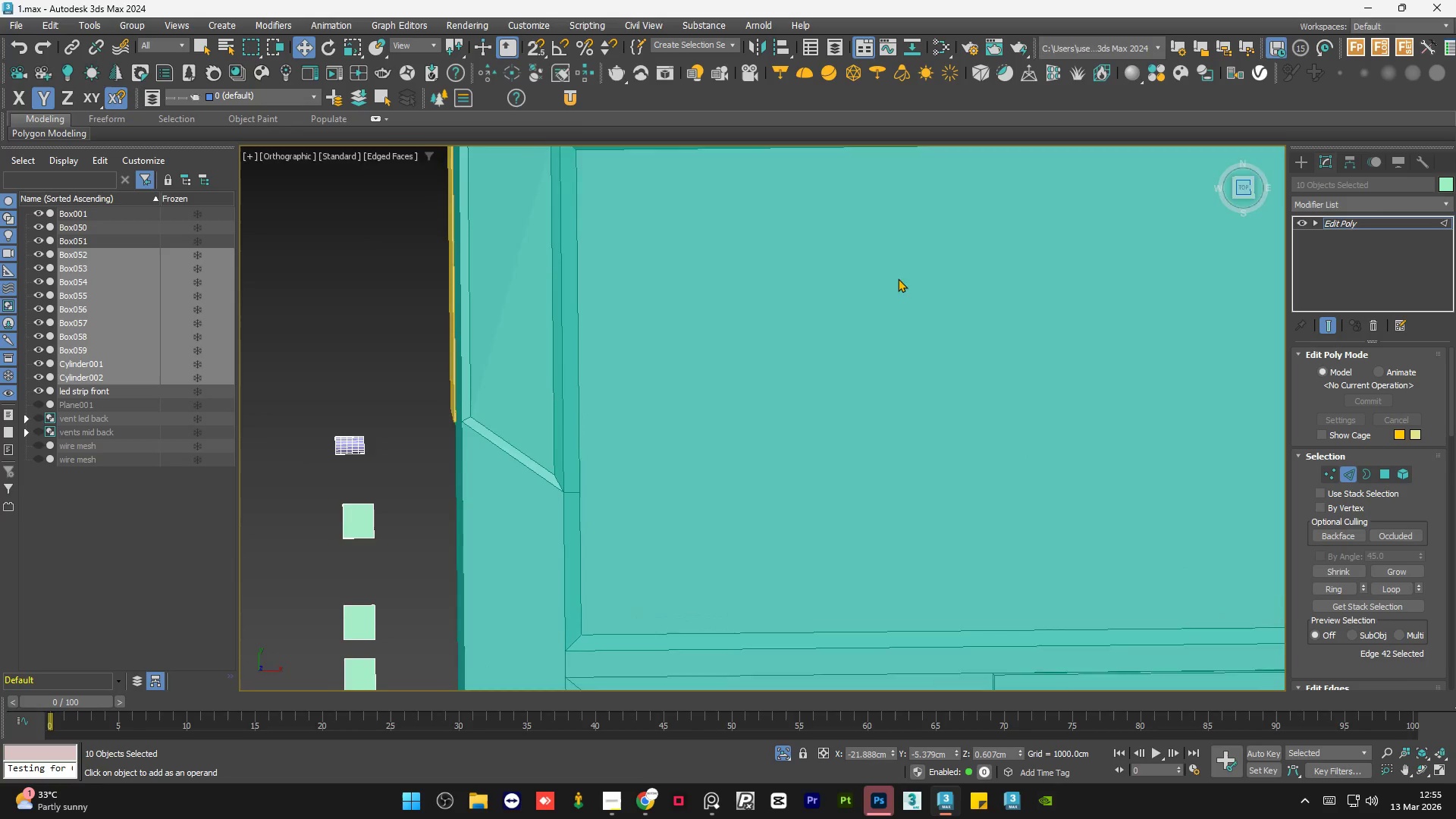 
scroll: coordinate [758, 313], scroll_direction: down, amount: 2.0
 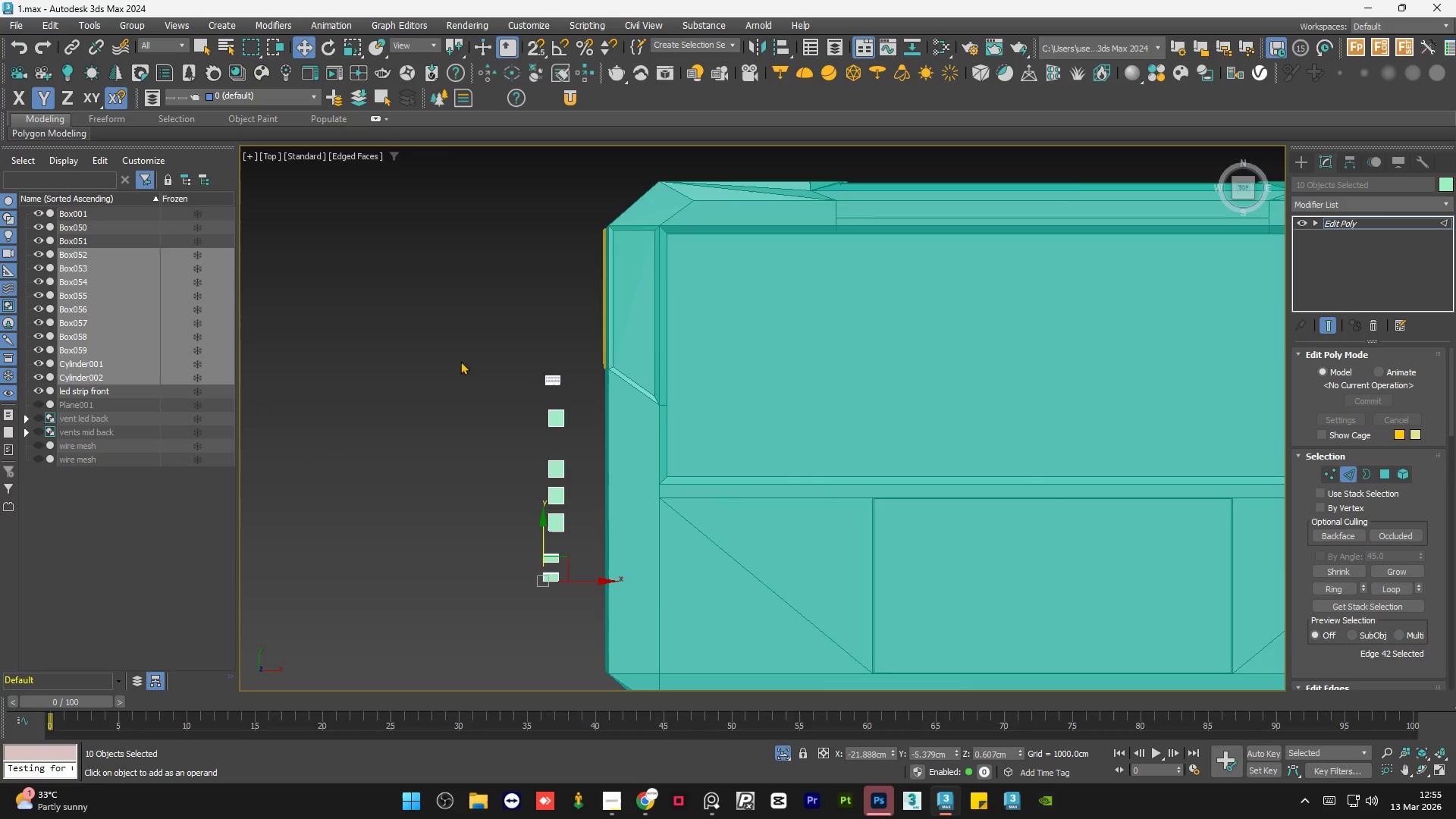 
left_click([604, 218])
 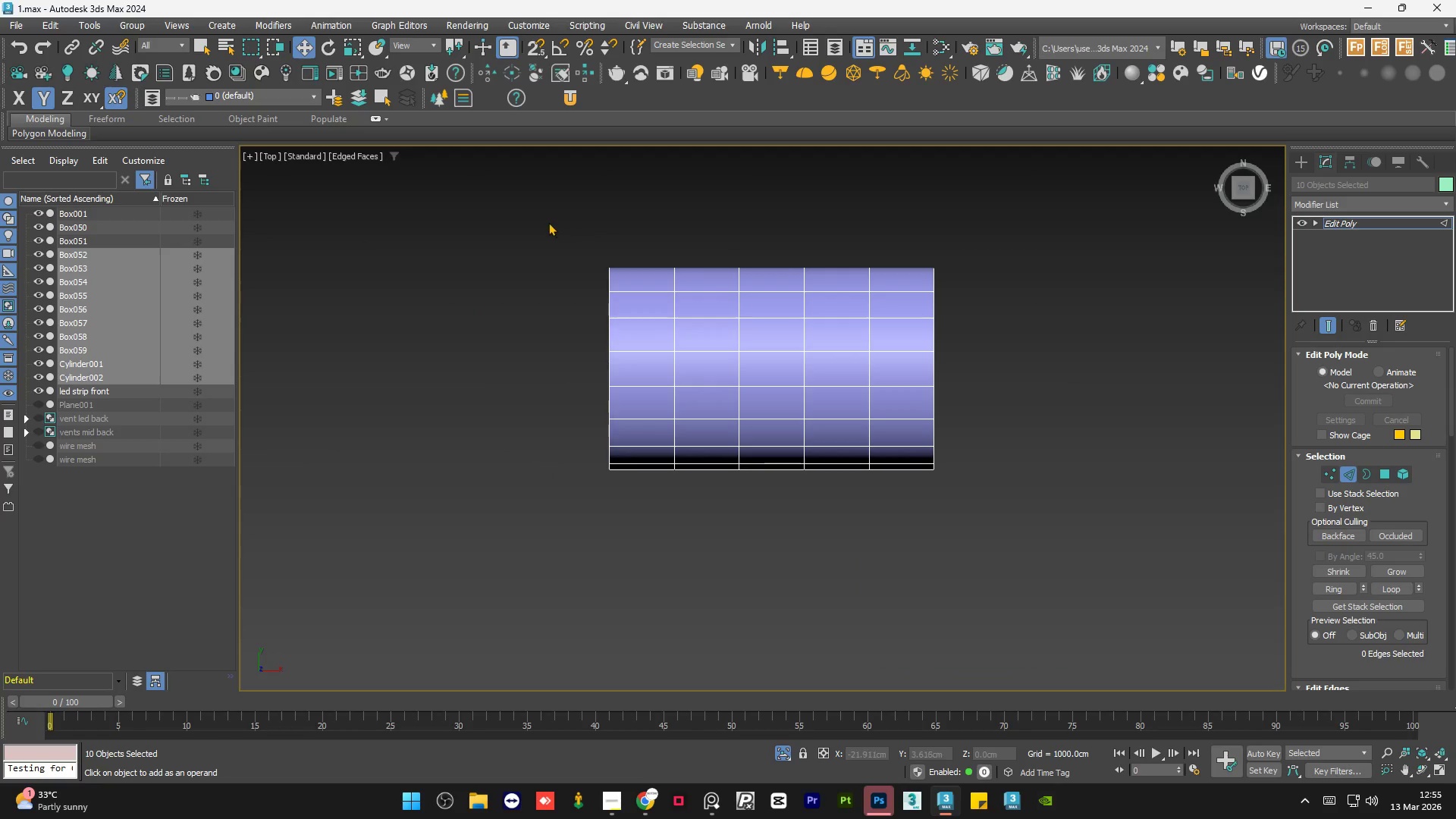 
scroll: coordinate [782, 280], scroll_direction: up, amount: 9.0
 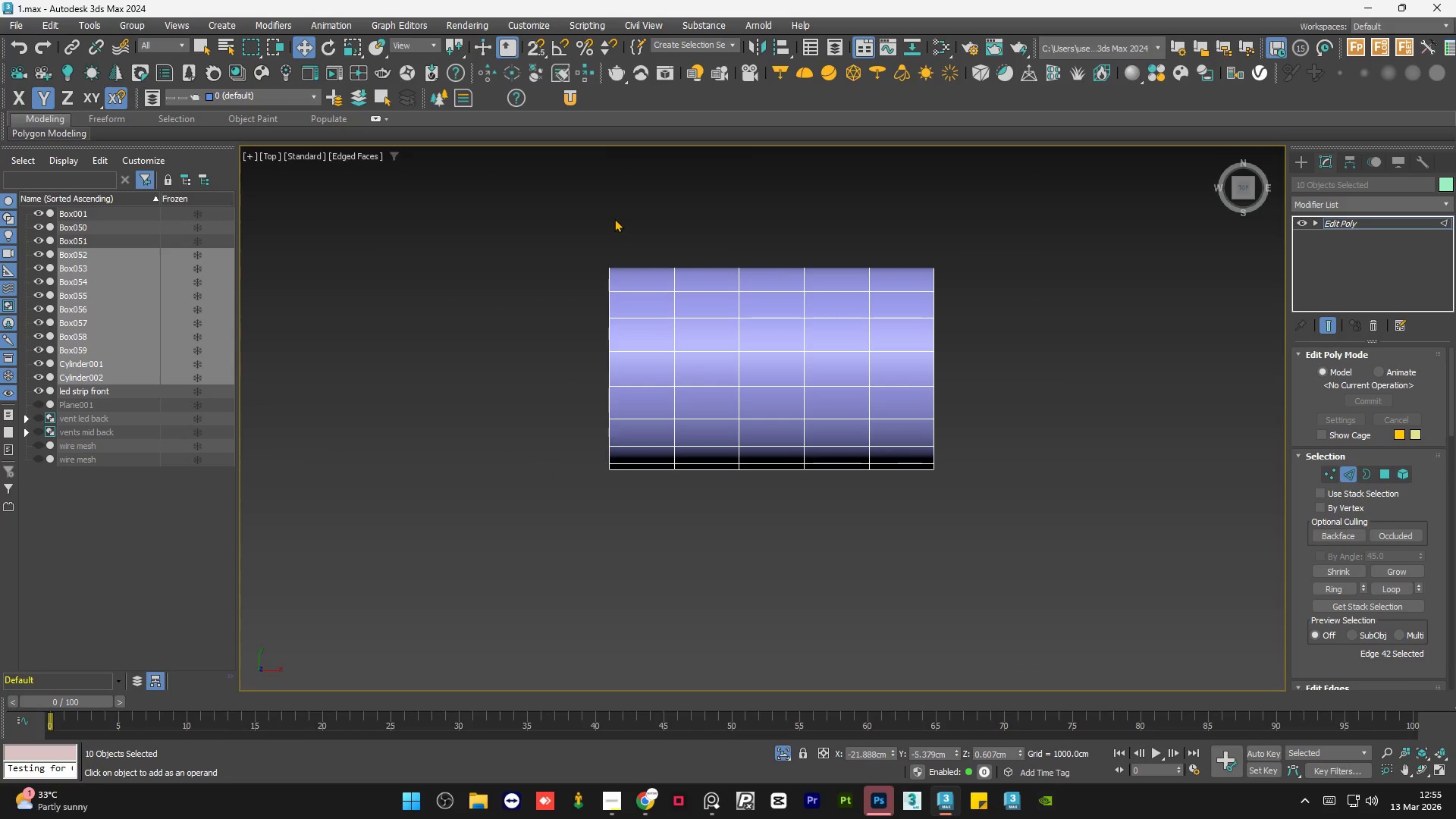 
left_click_drag(start_coordinate=[546, 221], to_coordinate=[635, 557])
 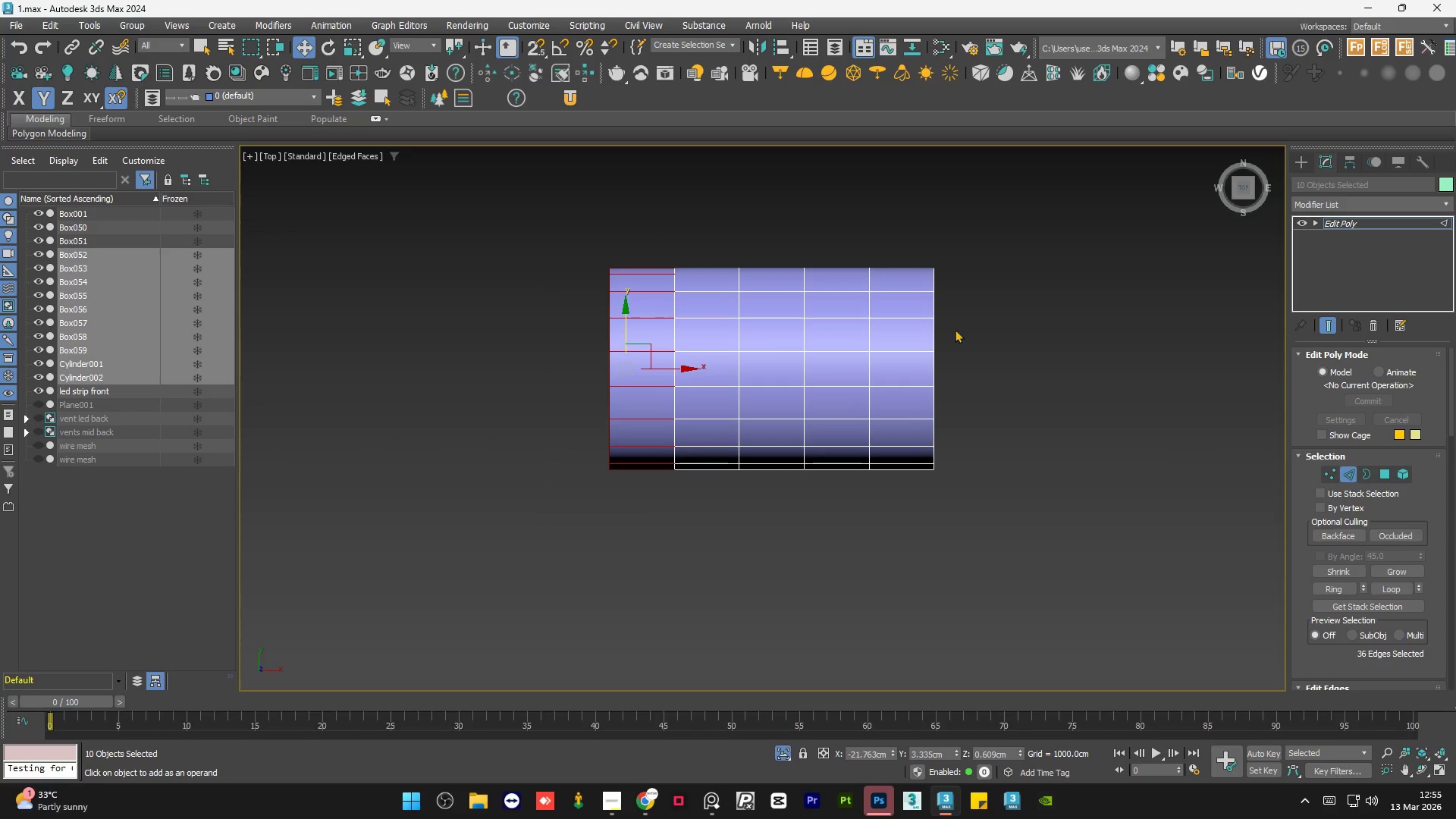 
hold_key(key=AltLeft, duration=1.27)
left_click_drag(start_coordinate=[1015, 221], to_coordinate=[633, 543])
 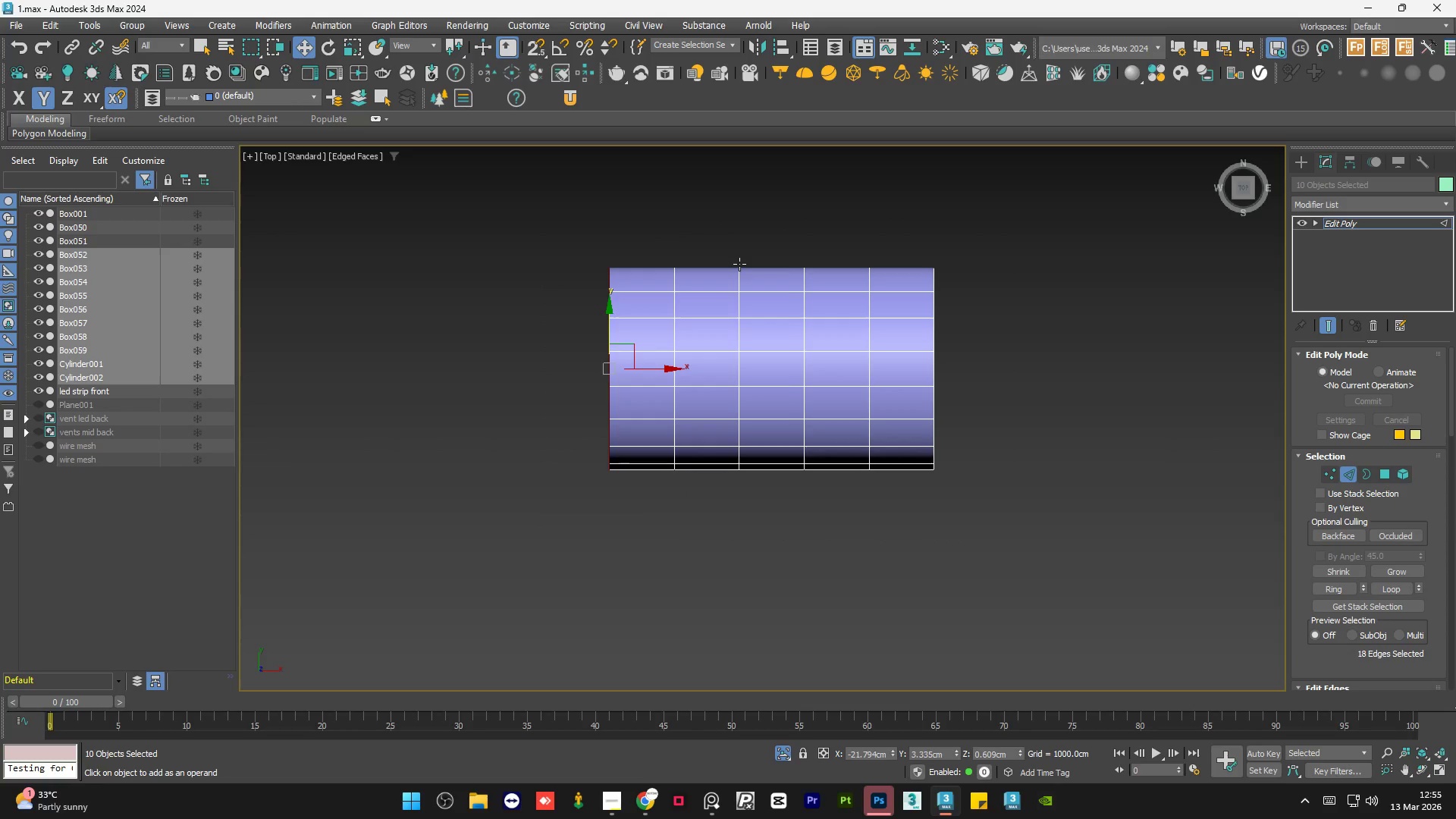 
scroll: coordinate [739, 264], scroll_direction: down, amount: 3.0
 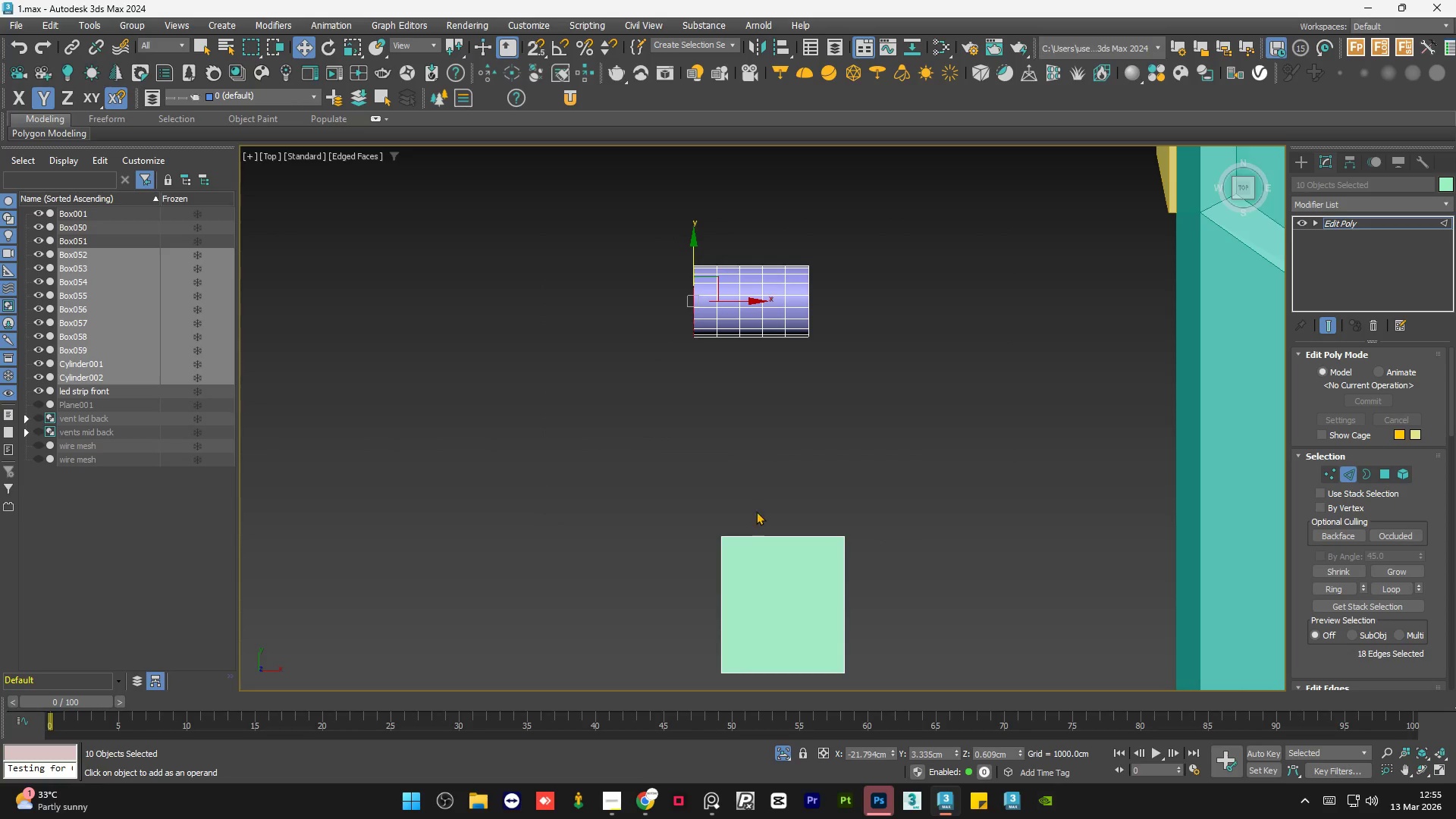 
scroll: coordinate [728, 553], scroll_direction: up, amount: 3.0
 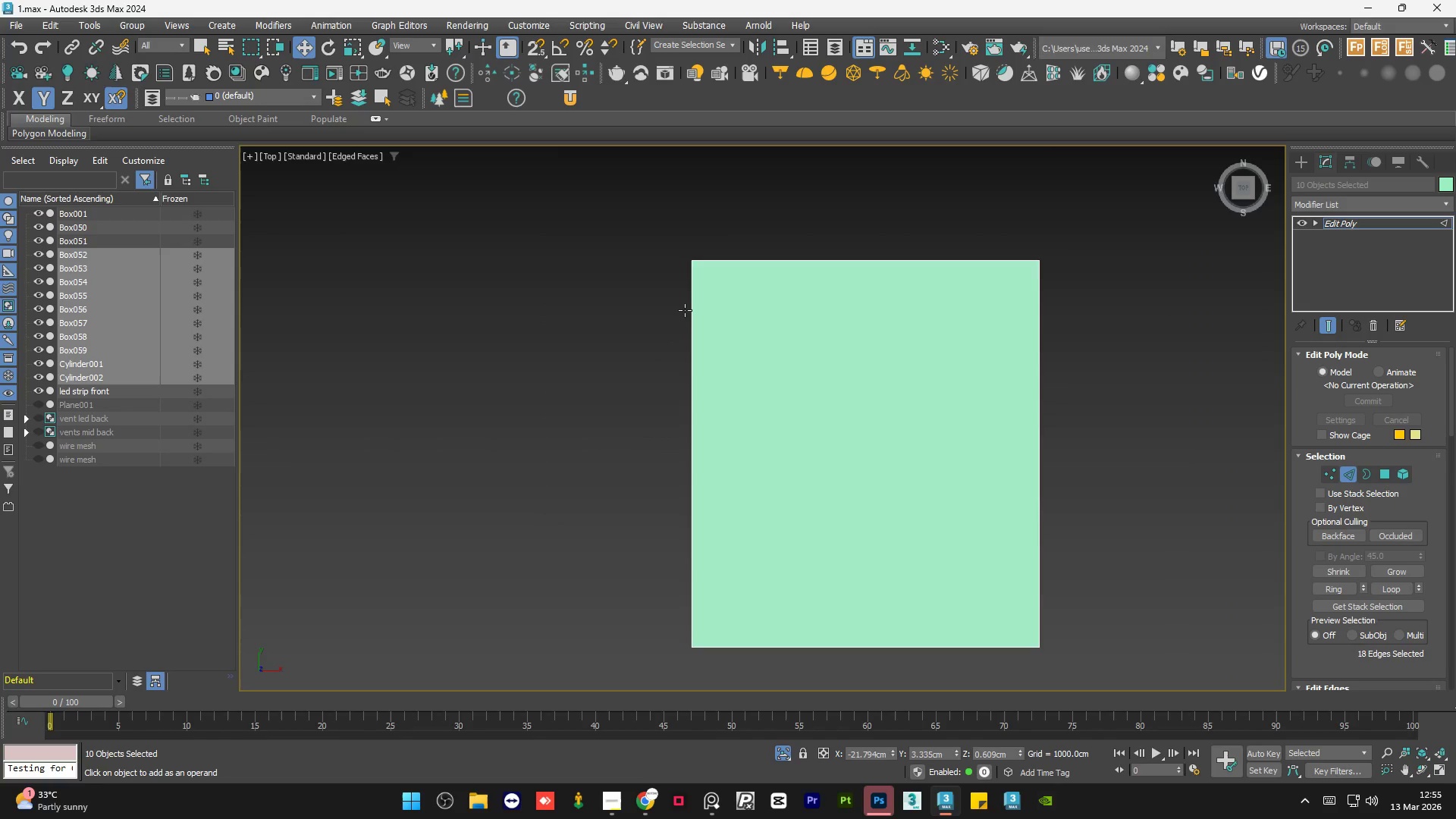 
hold_key(key=ControlLeft, duration=1.47)
left_click_drag(start_coordinate=[673, 263], to_coordinate=[718, 697])
 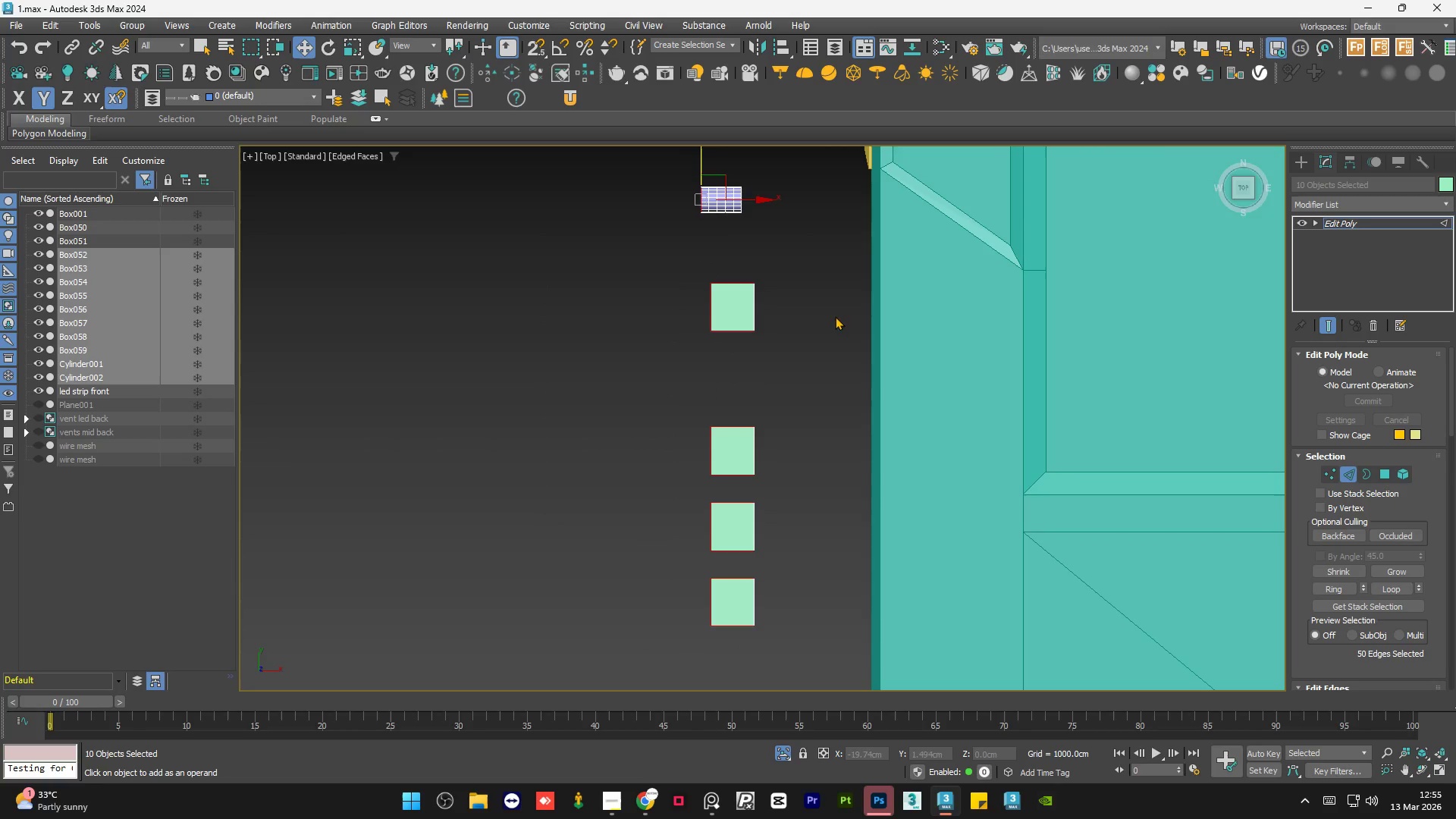 
scroll: coordinate [730, 278], scroll_direction: down, amount: 6.0
 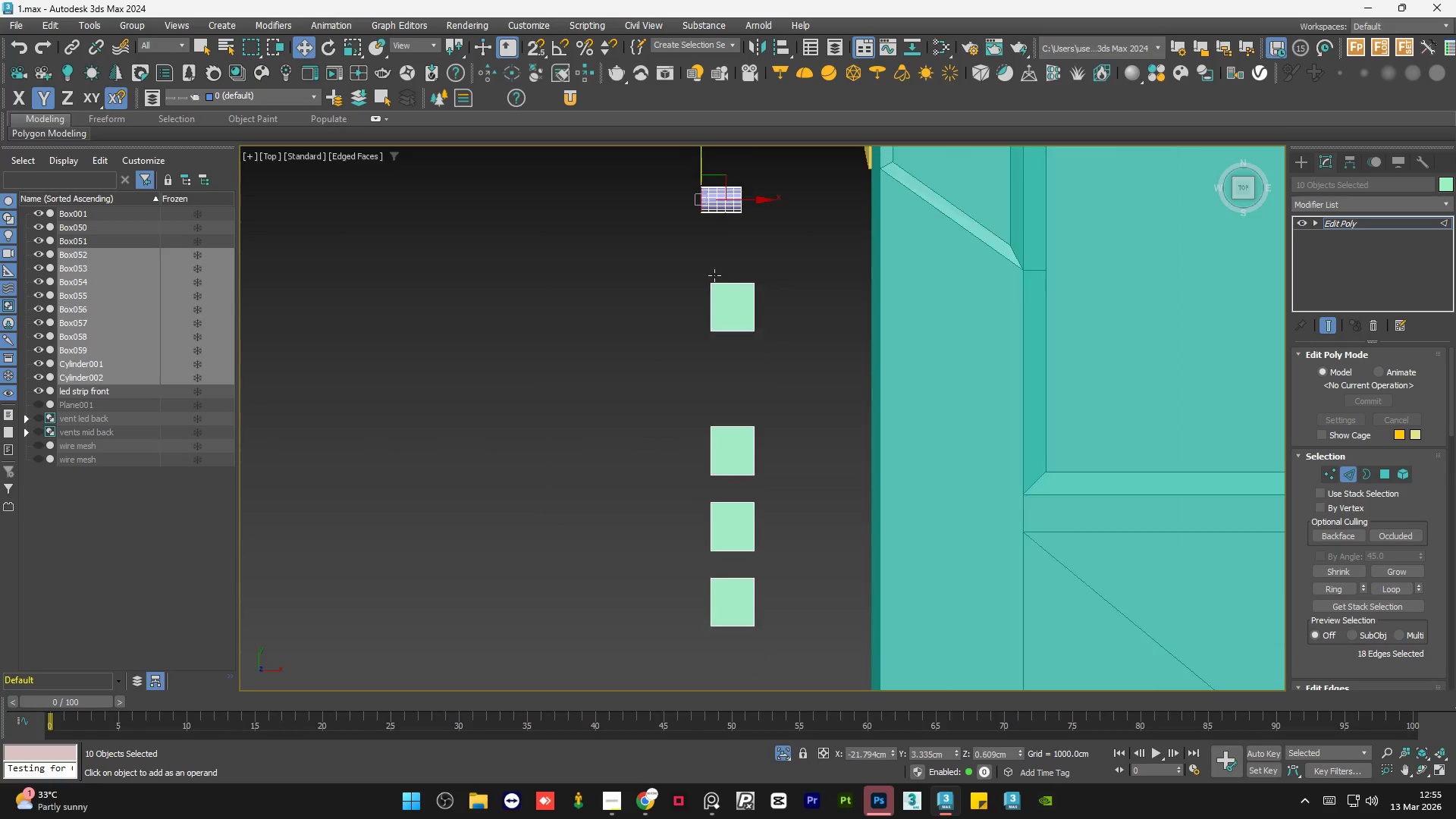 
hold_key(key=AltLeft, duration=1.42)
left_click_drag(start_coordinate=[805, 243], to_coordinate=[721, 646])
 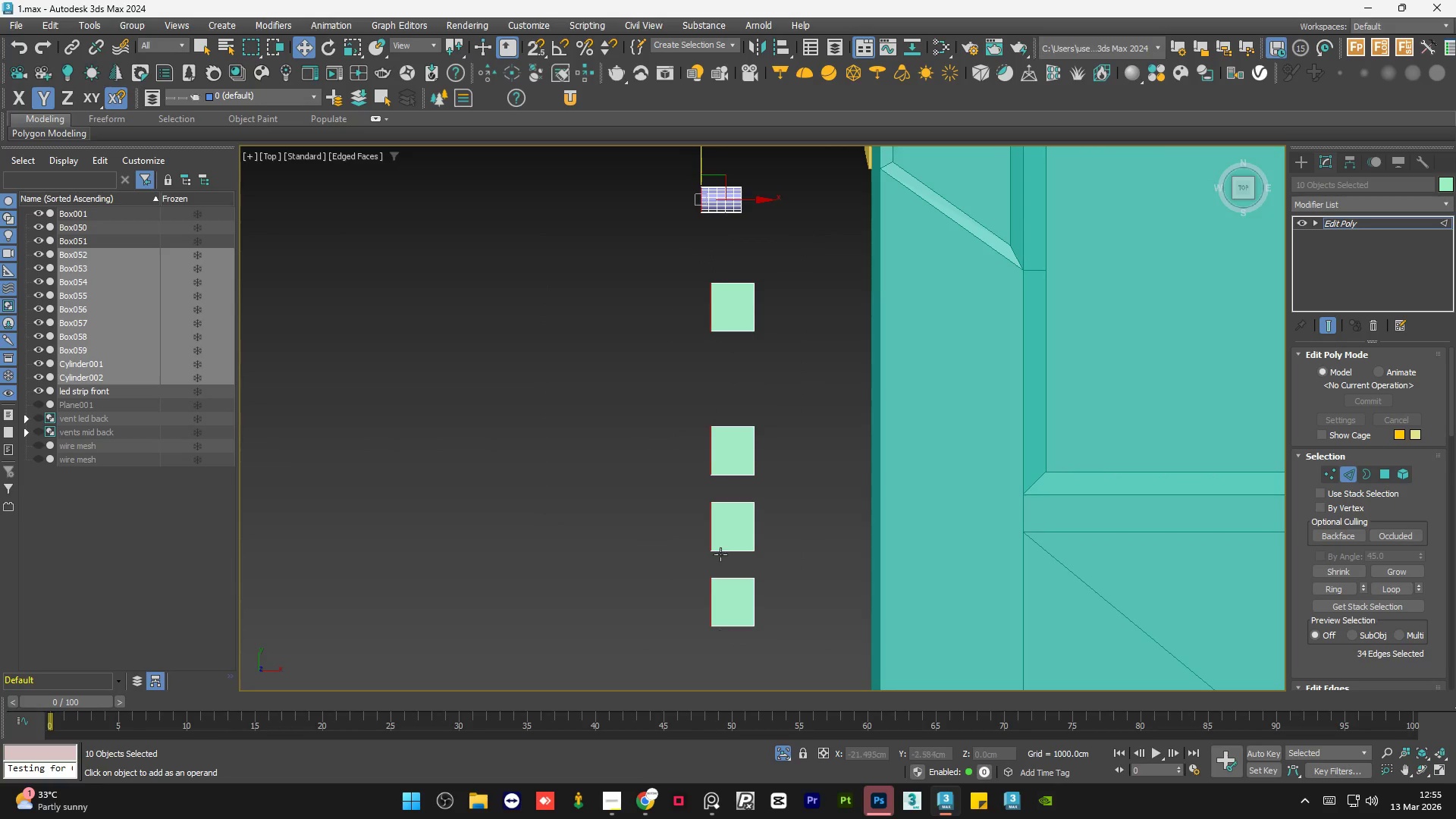 
hold_key(key=AltLeft, duration=3.12)
hold_key(key=ControlLeft, duration=1.11)
left_click_drag(start_coordinate=[623, 367], to_coordinate=[689, 631])
 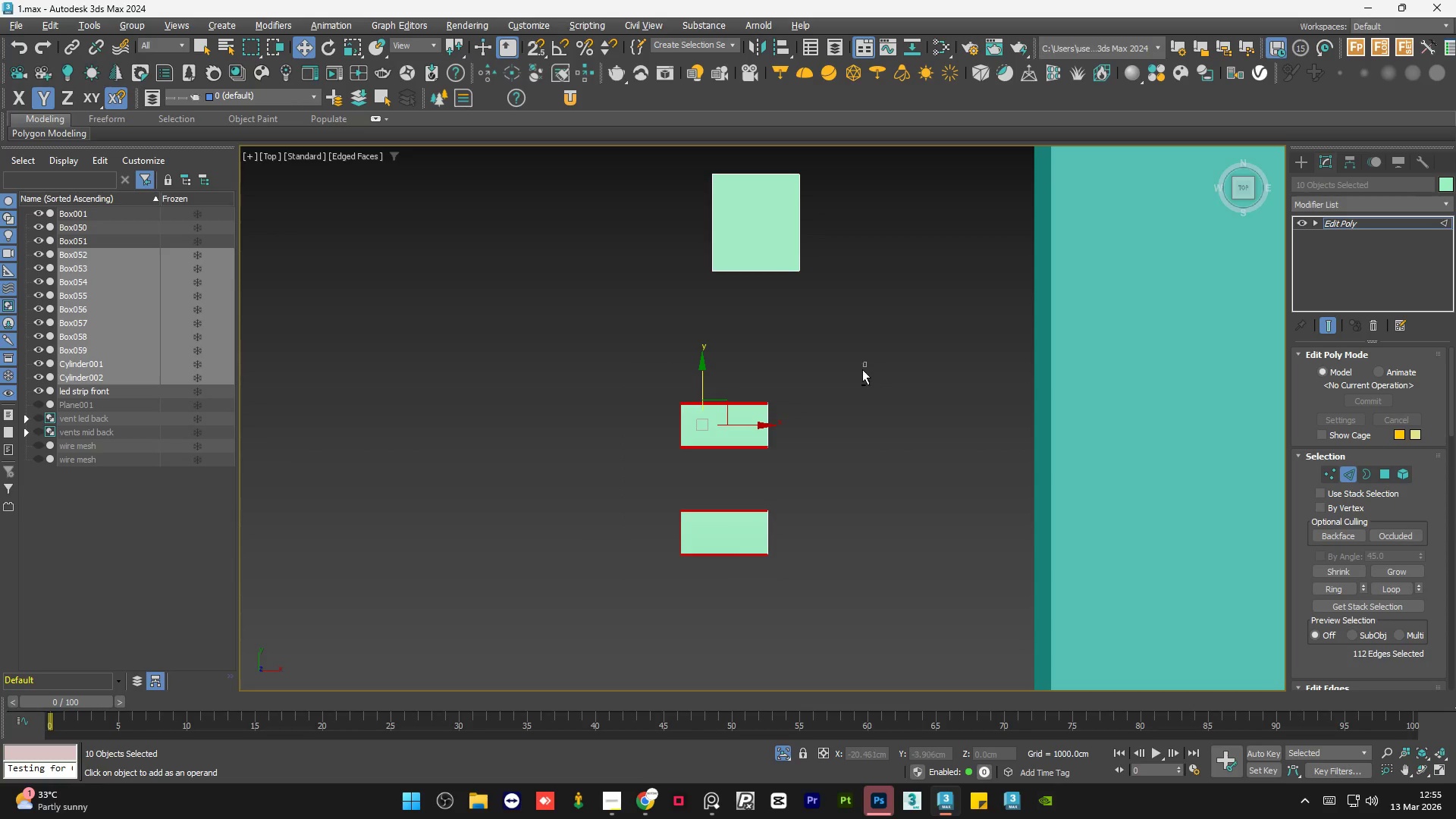 
scroll: coordinate [708, 450], scroll_direction: up, amount: 2.0
 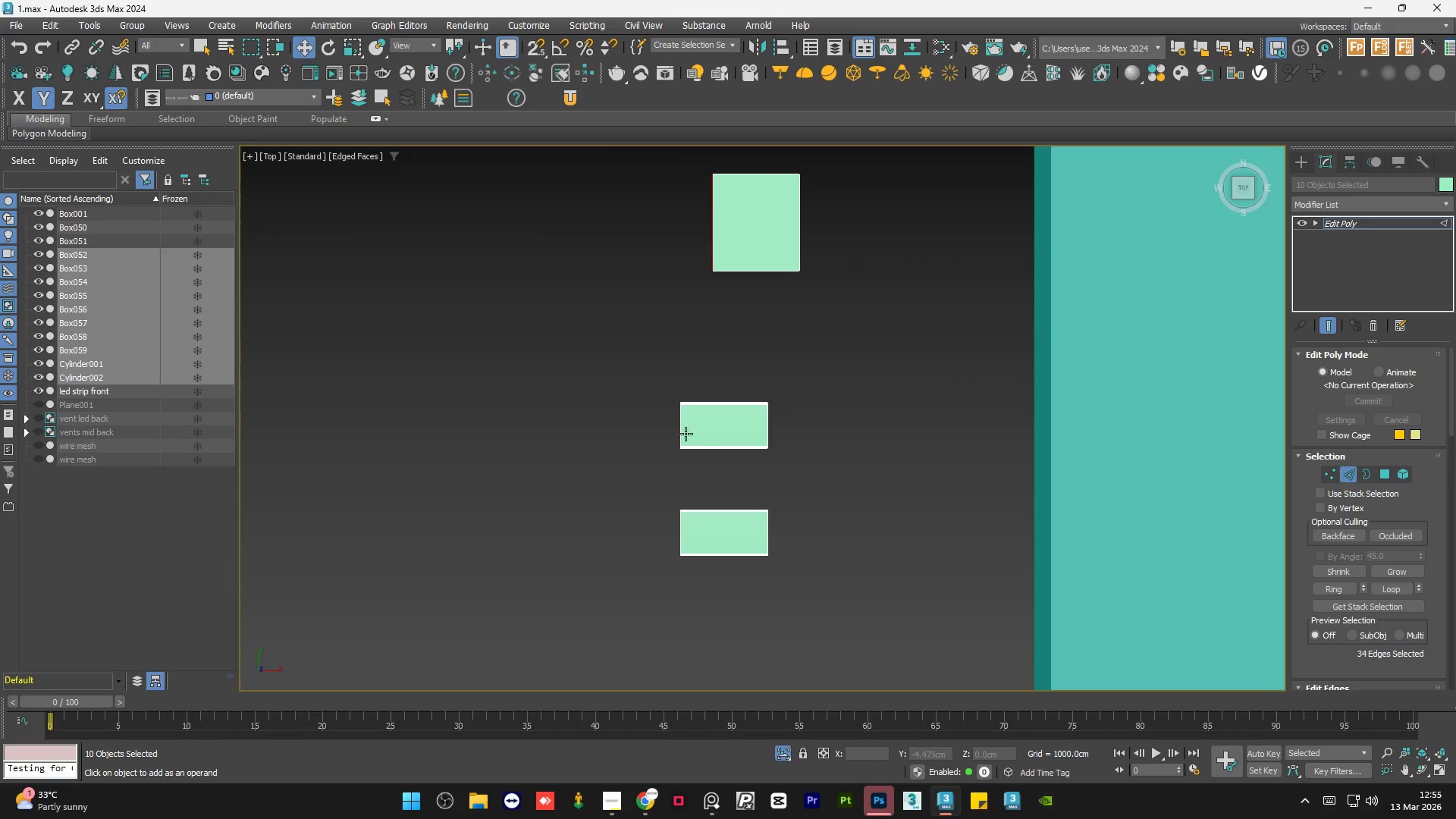 
hold_key(key=ControlLeft, duration=7.5)
hold_key(key=AltLeft, duration=0.91)
left_click_drag(start_coordinate=[868, 363], to_coordinate=[726, 625])
 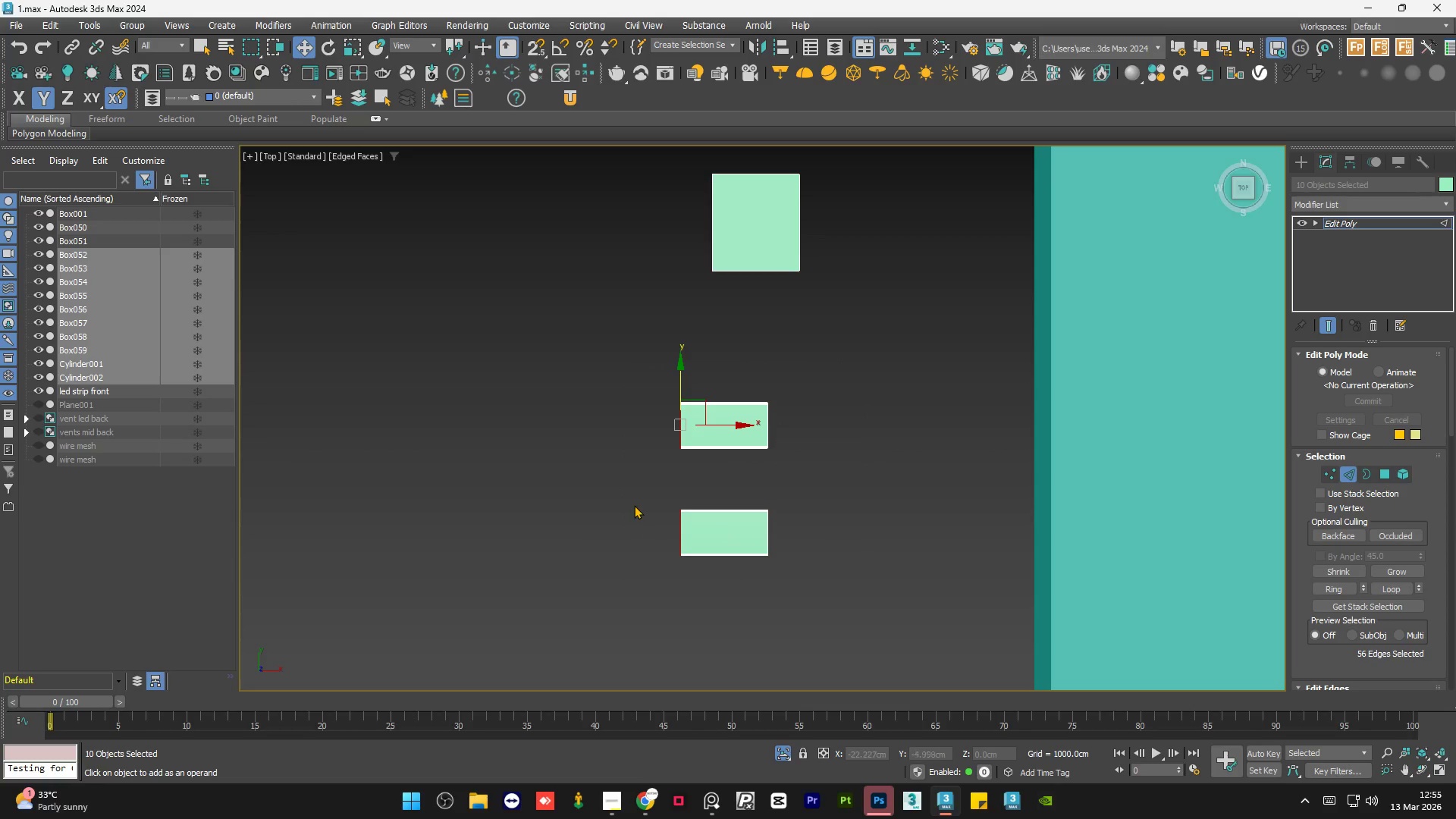 
hold_key(key=AltLeft, duration=1.03)
 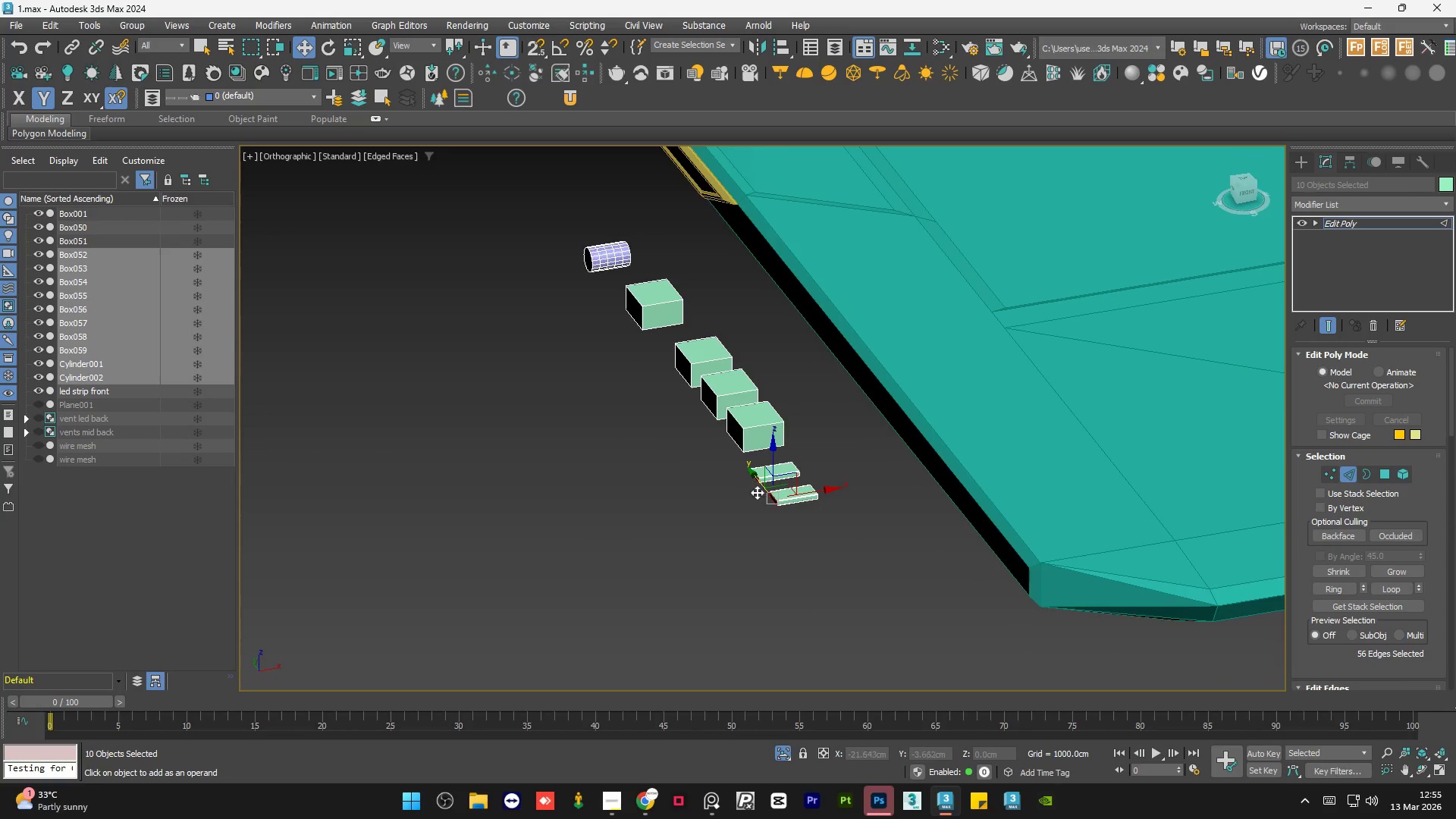 
scroll: coordinate [634, 505], scroll_direction: down, amount: 2.0
 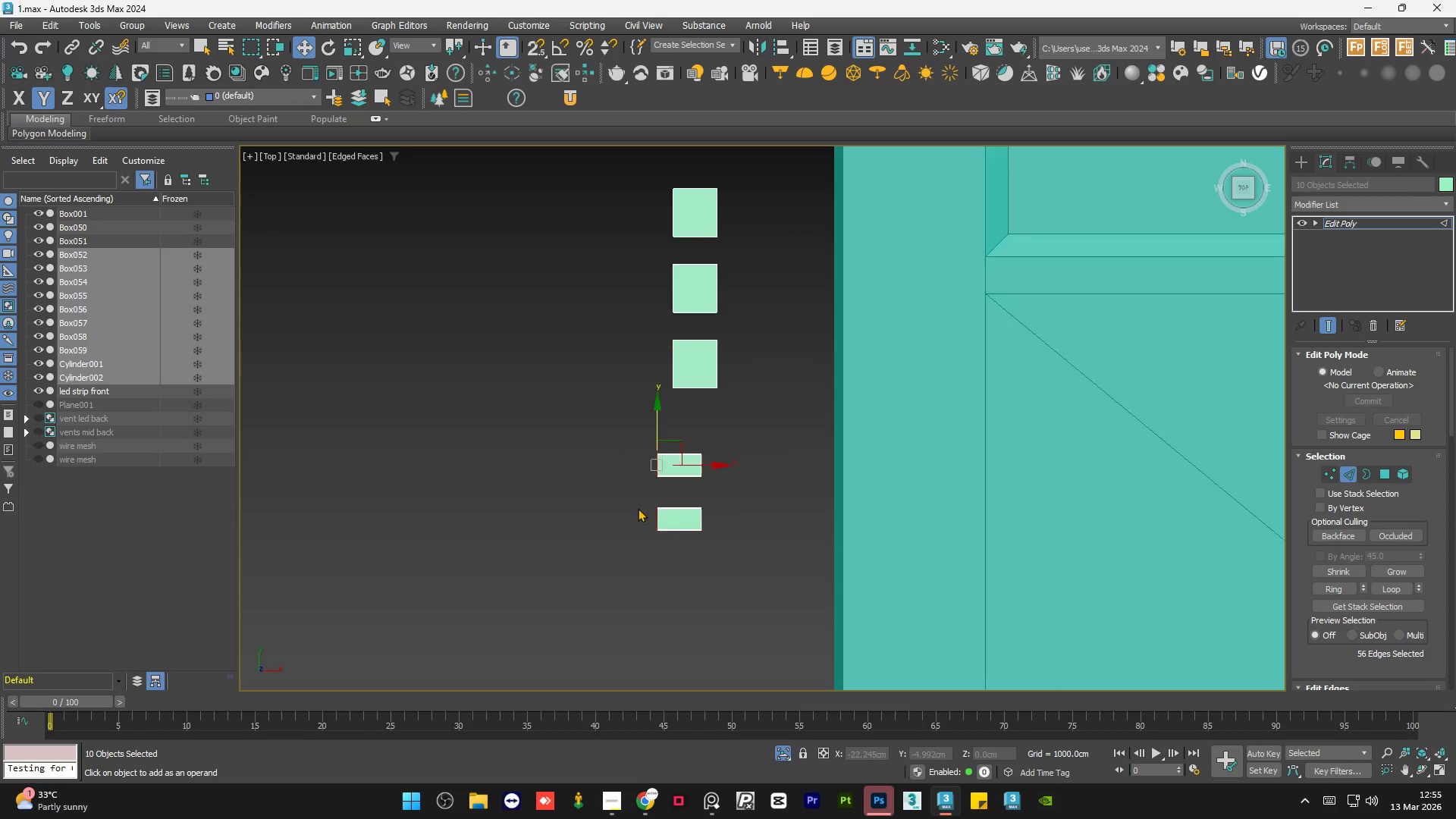 
scroll: coordinate [805, 524], scroll_direction: up, amount: 8.0
 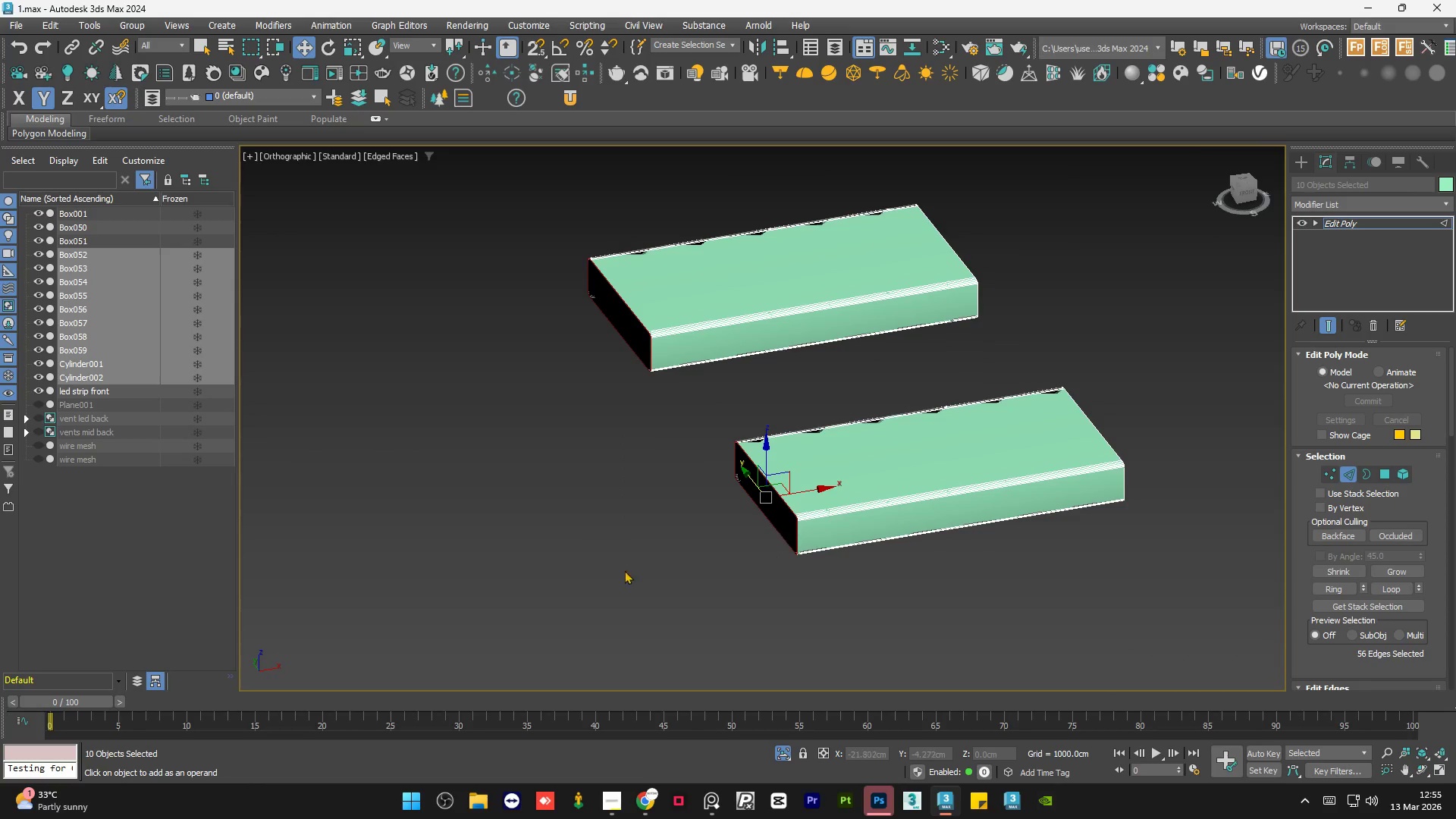 
scroll: coordinate [596, 570], scroll_direction: down, amount: 5.0
 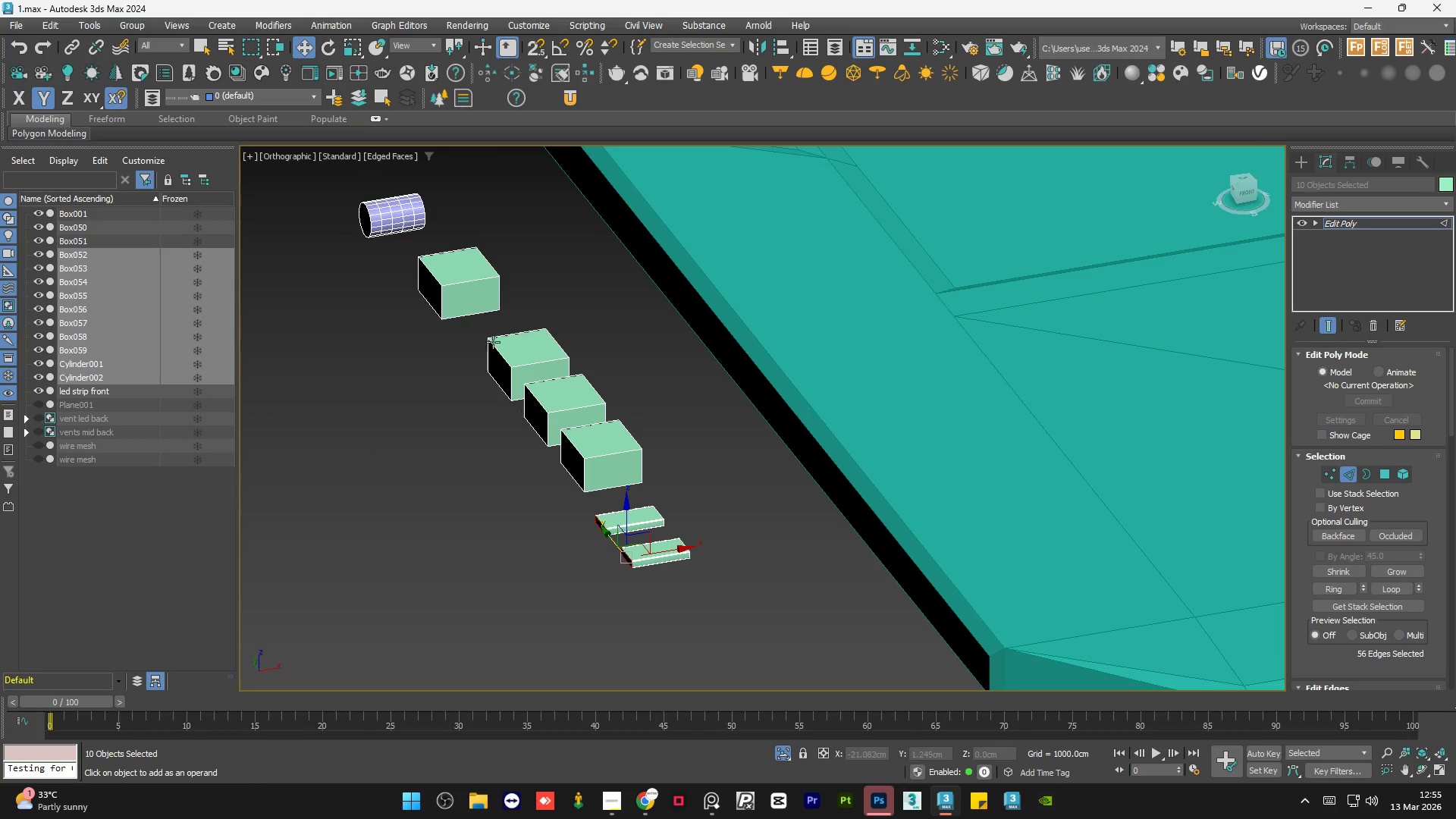 
scroll: coordinate [483, 357], scroll_direction: up, amount: 5.0
 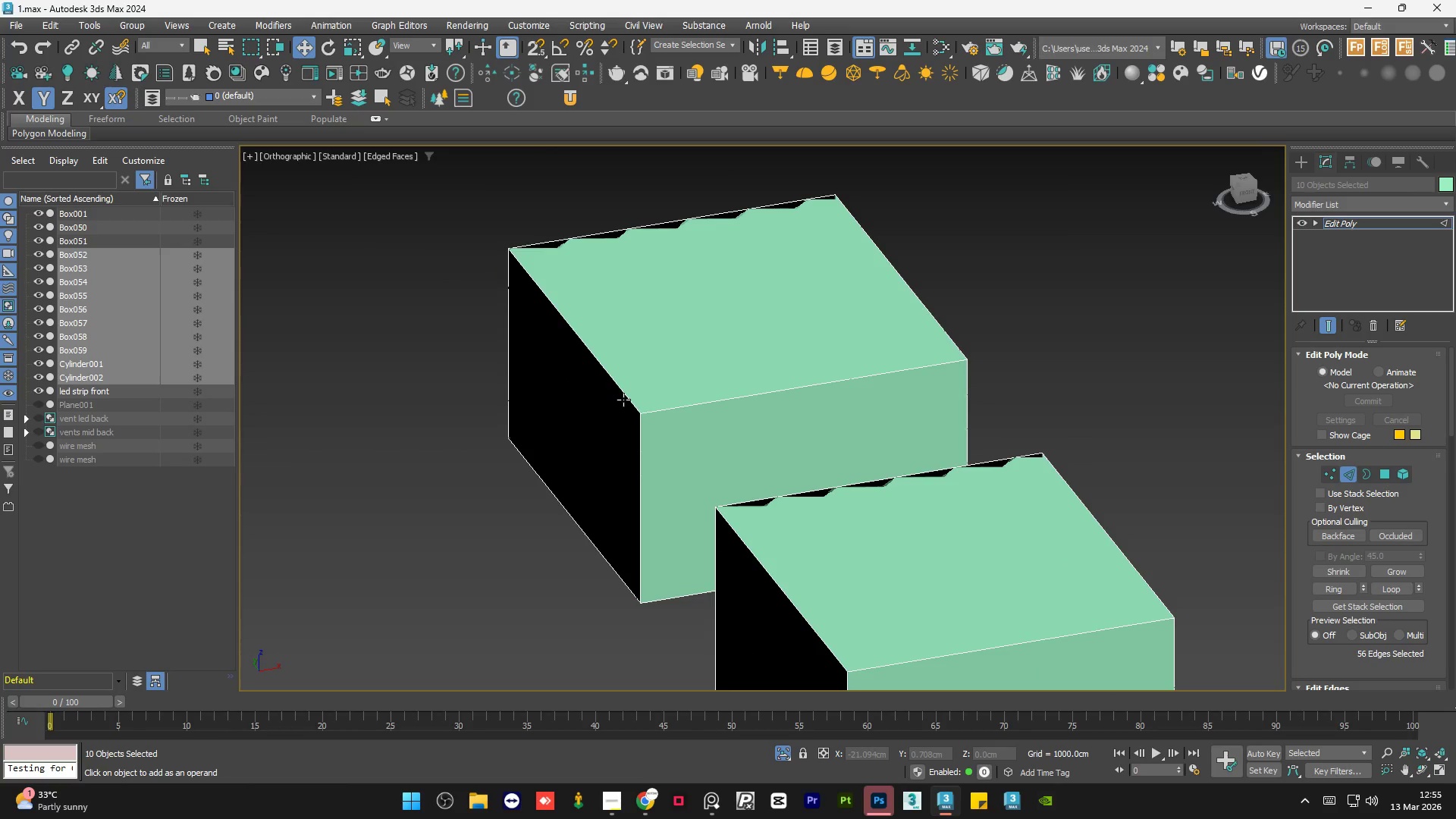 
scroll: coordinate [626, 400], scroll_direction: down, amount: 5.0
 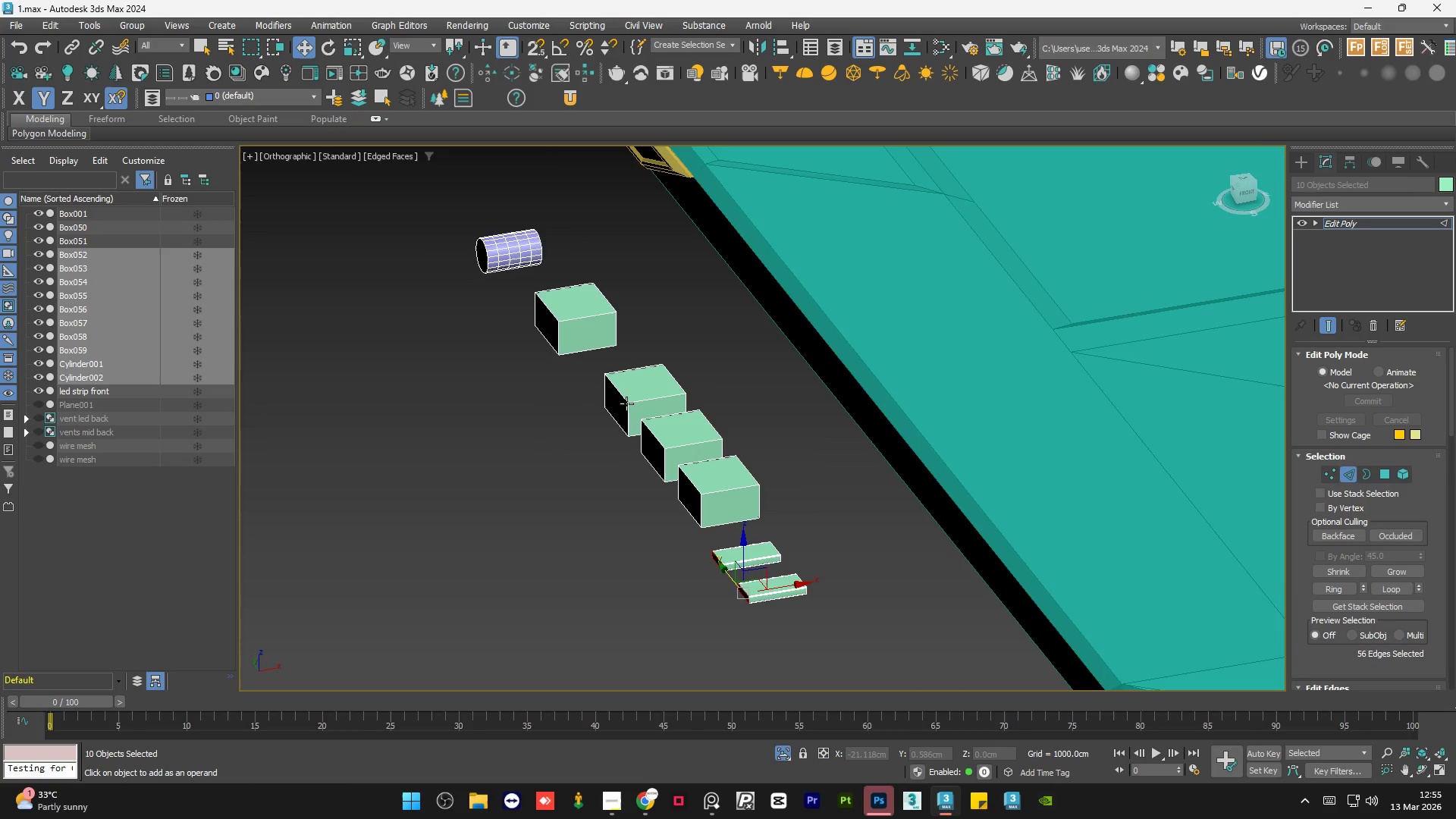 
key(Control+Z)
 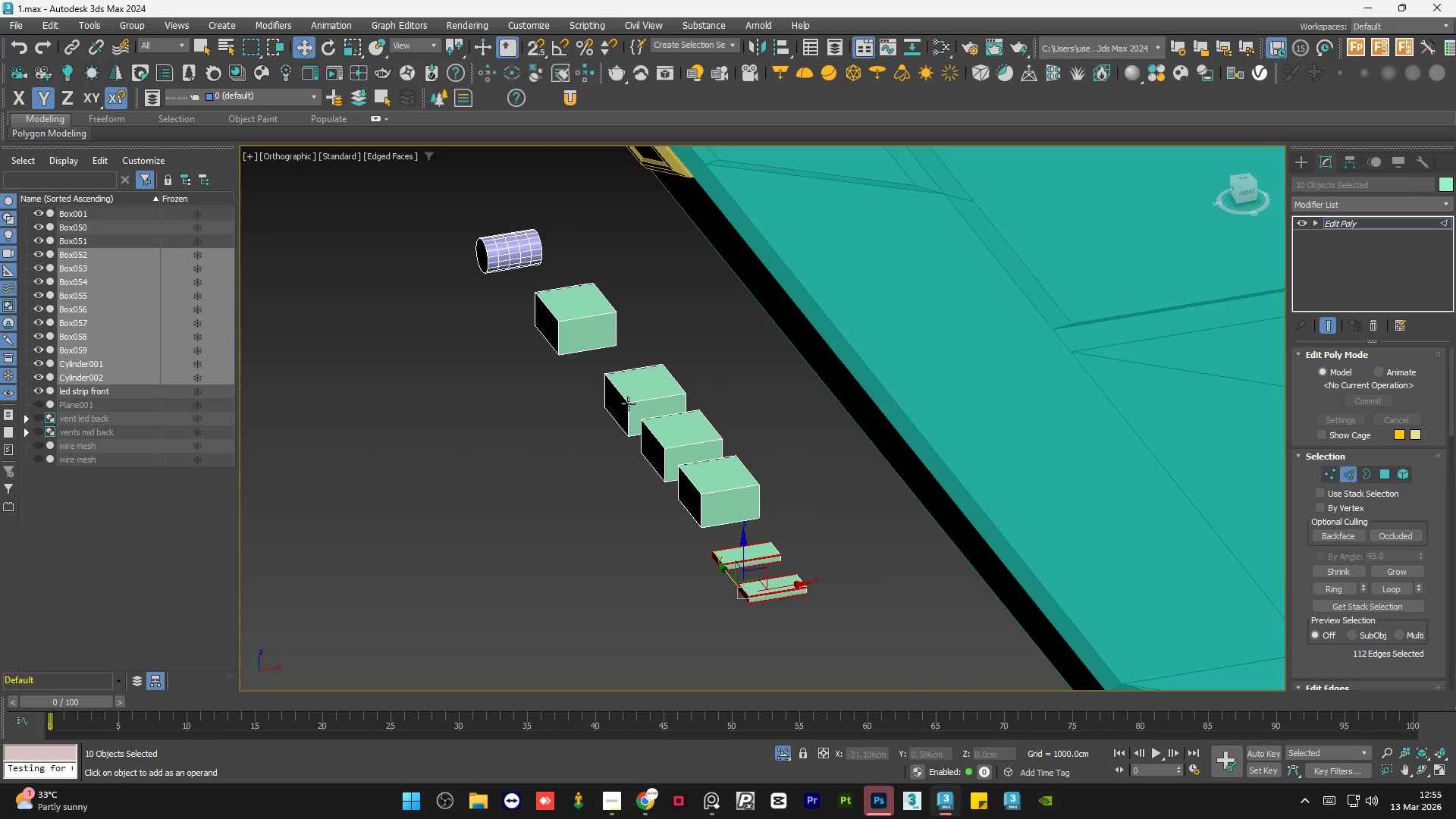 
key(Control+Z)
 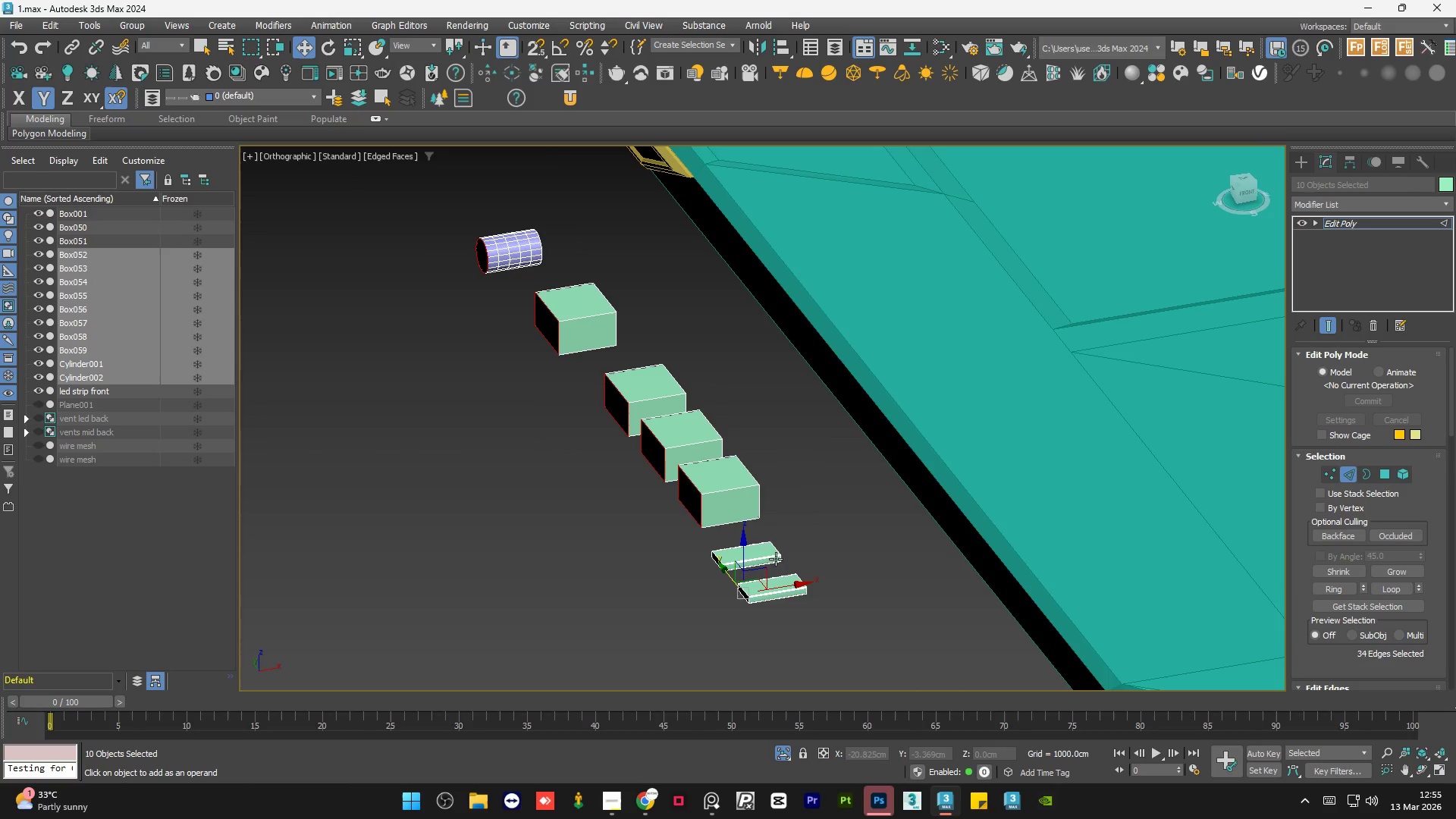 
hold_key(key=AltLeft, duration=0.86)
 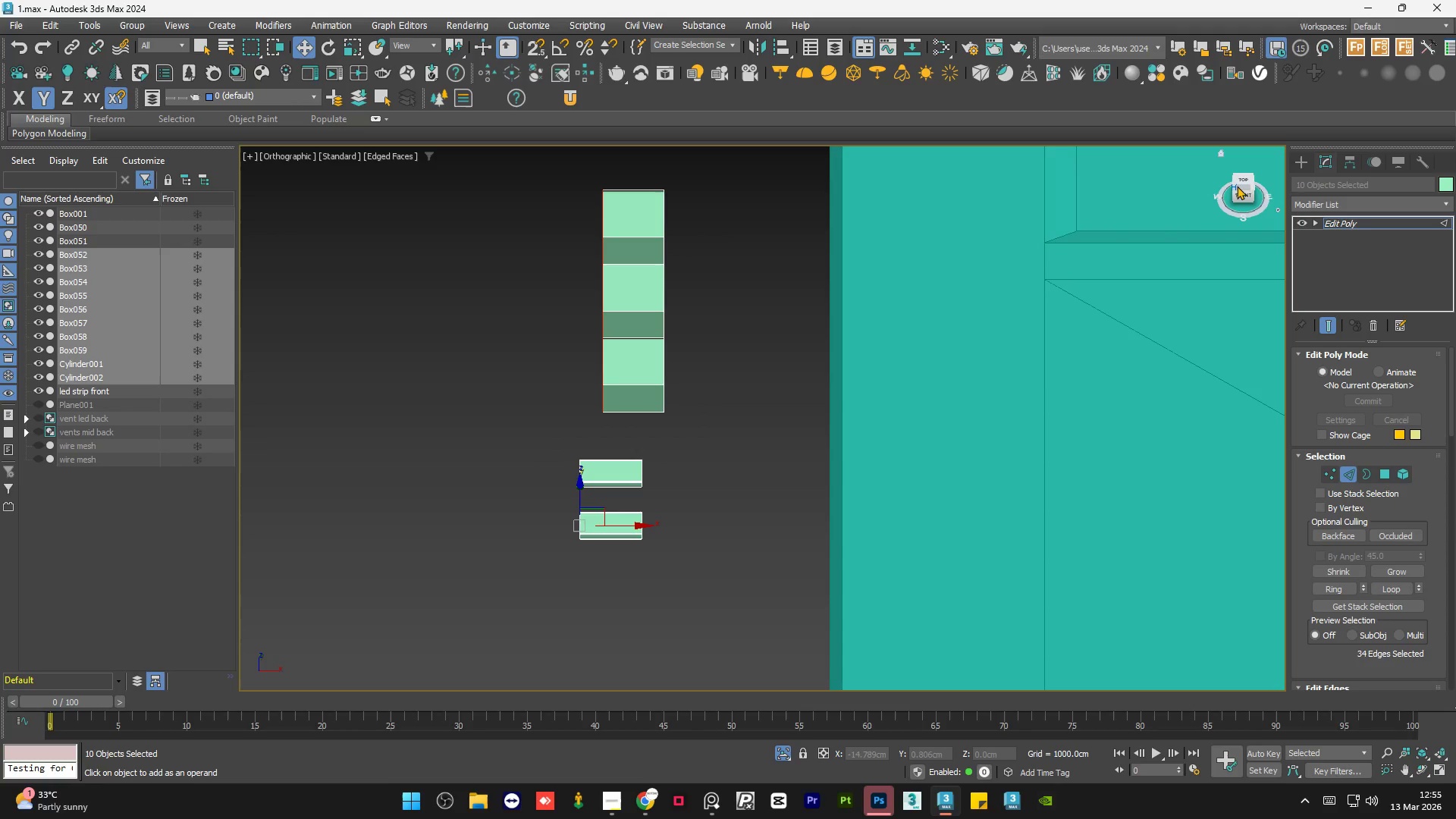 
left_click([1242, 184])
 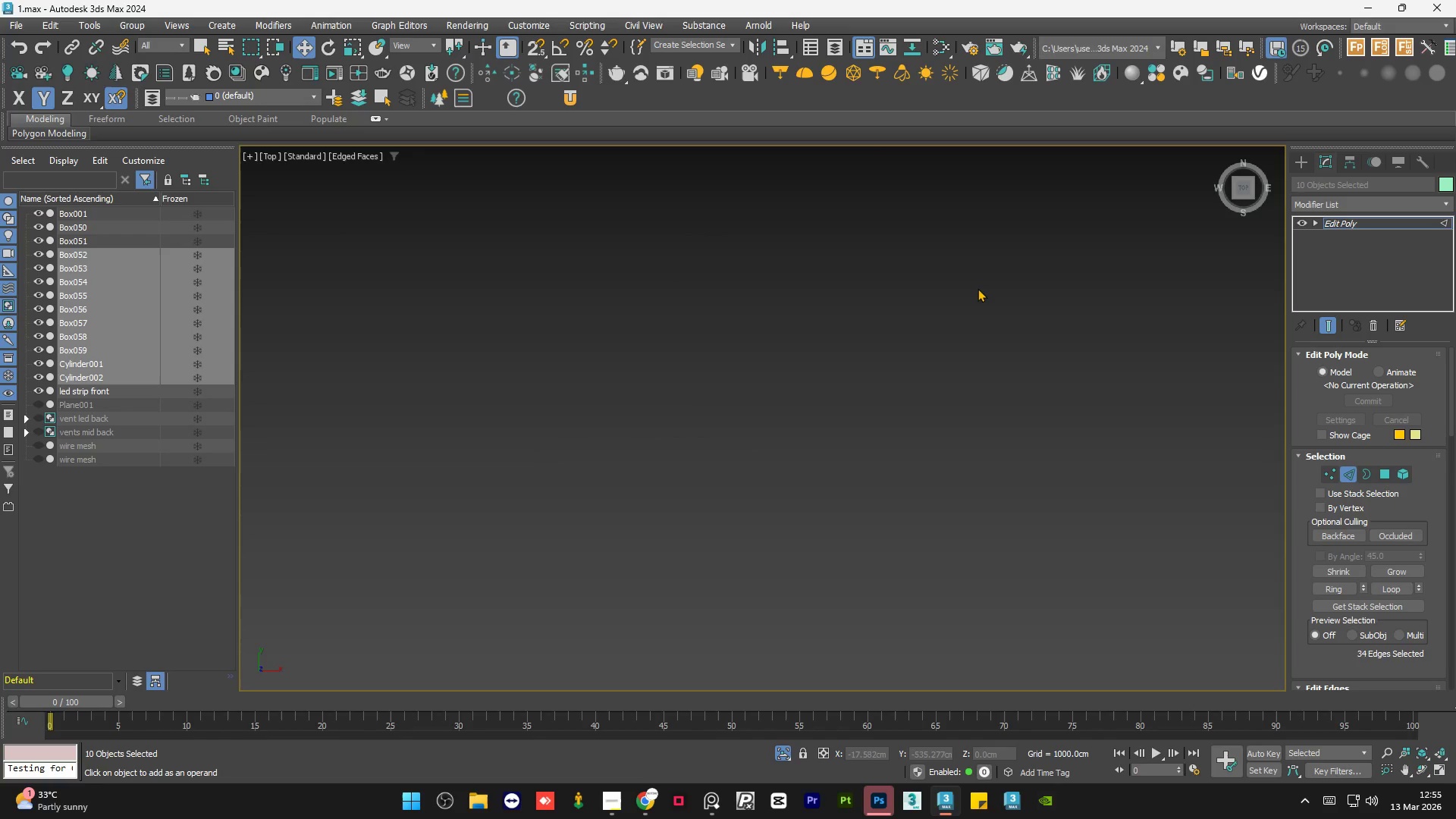 
key(Z)
 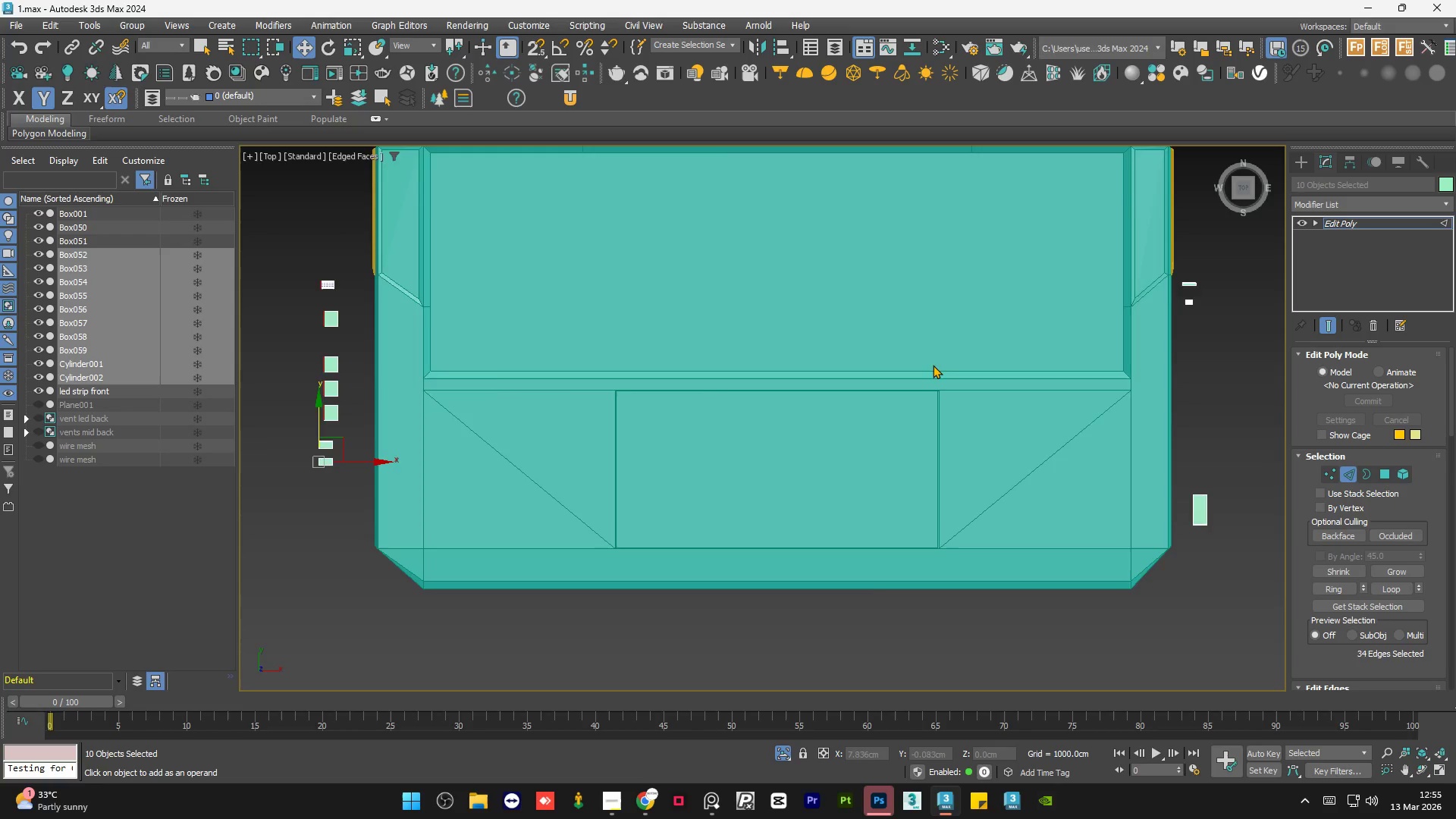 
scroll: coordinate [466, 551], scroll_direction: up, amount: 7.0
 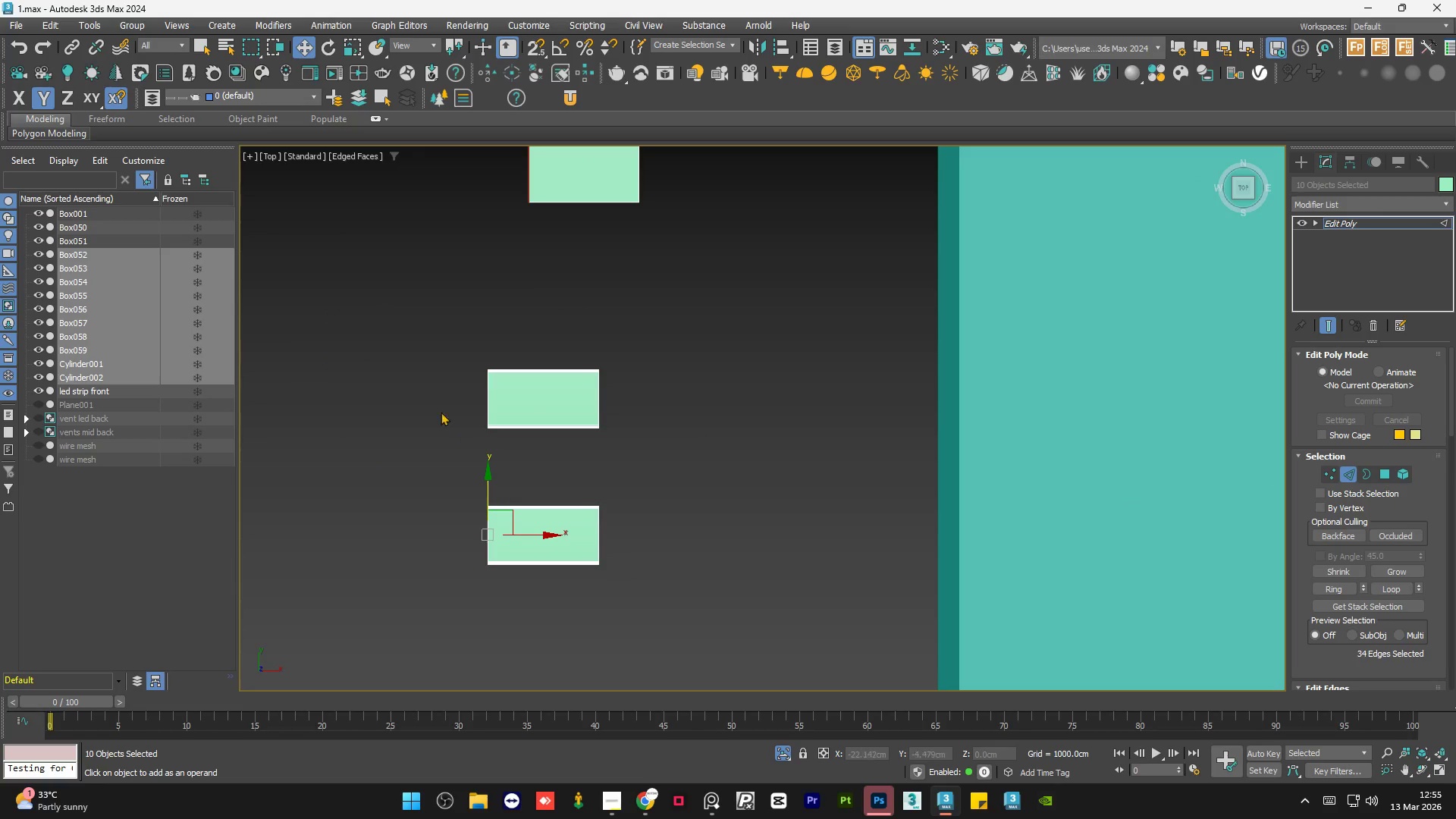 
hold_key(key=ControlLeft, duration=1.28)
left_click_drag(start_coordinate=[399, 312], to_coordinate=[537, 658])
 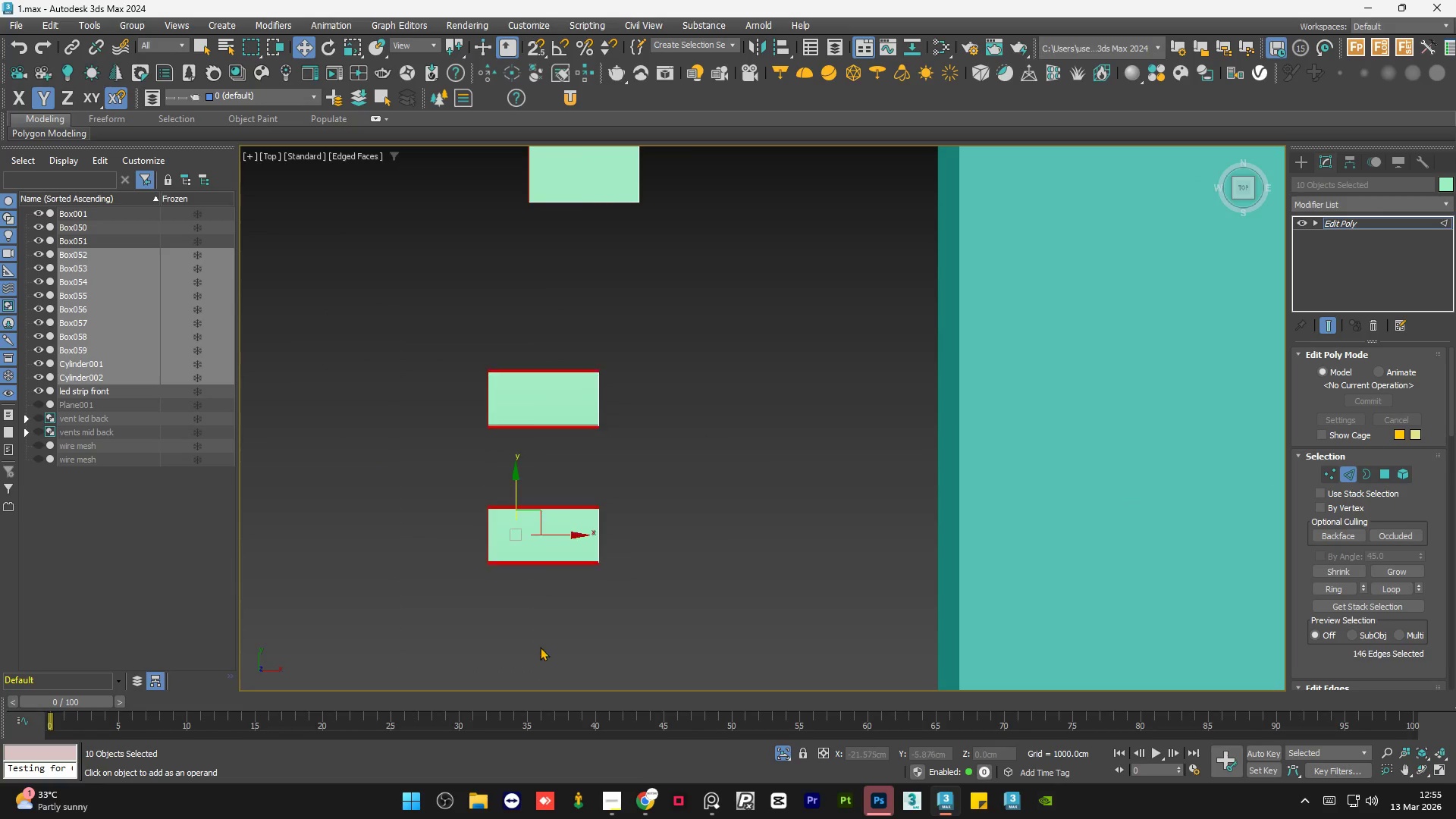 
hold_key(key=ControlLeft, duration=12.47)
hold_key(key=AltLeft, duration=0.89)
left_click_drag(start_coordinate=[692, 334], to_coordinate=[554, 651])
 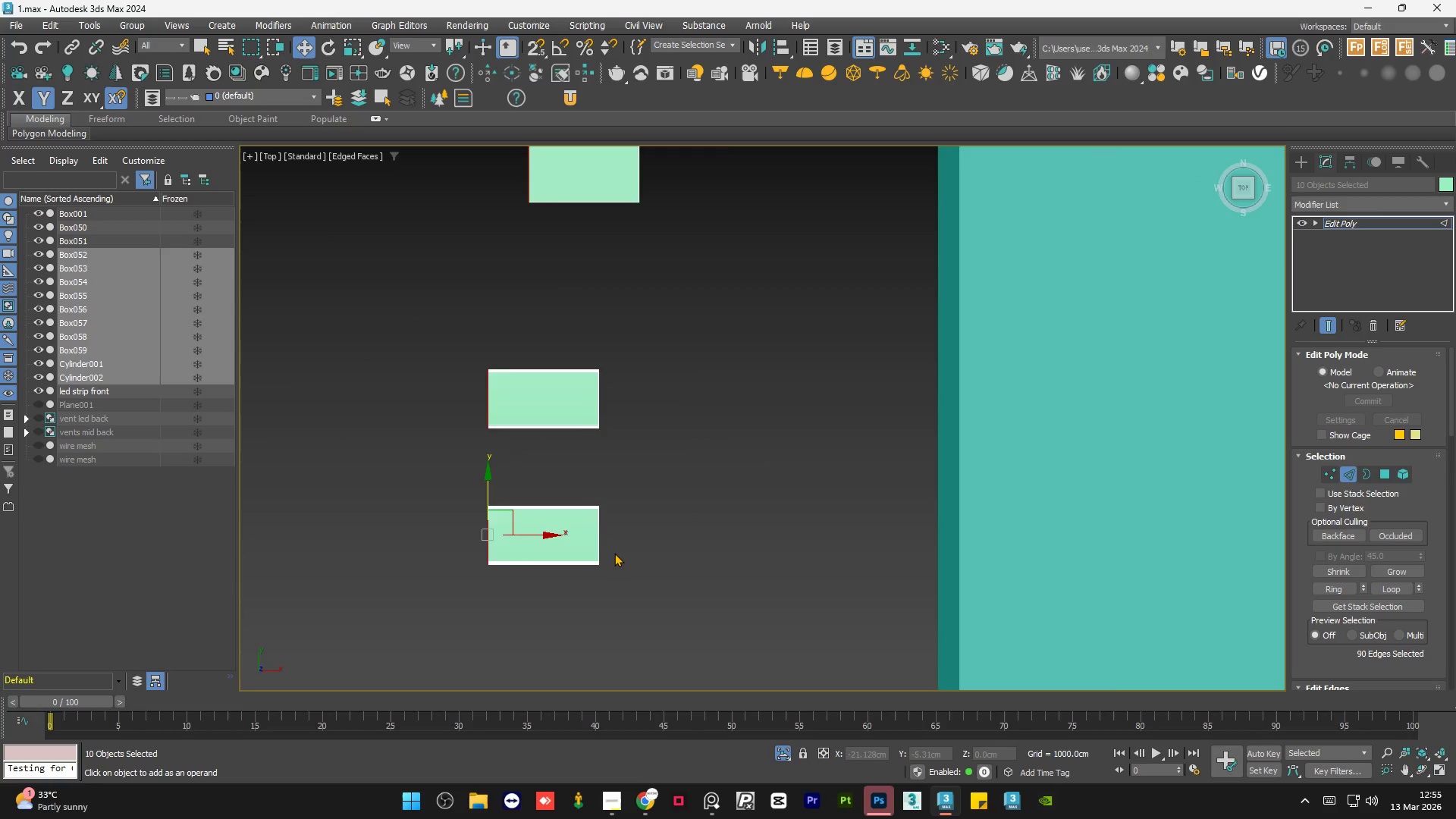 
hold_key(key=AltLeft, duration=1.19)
 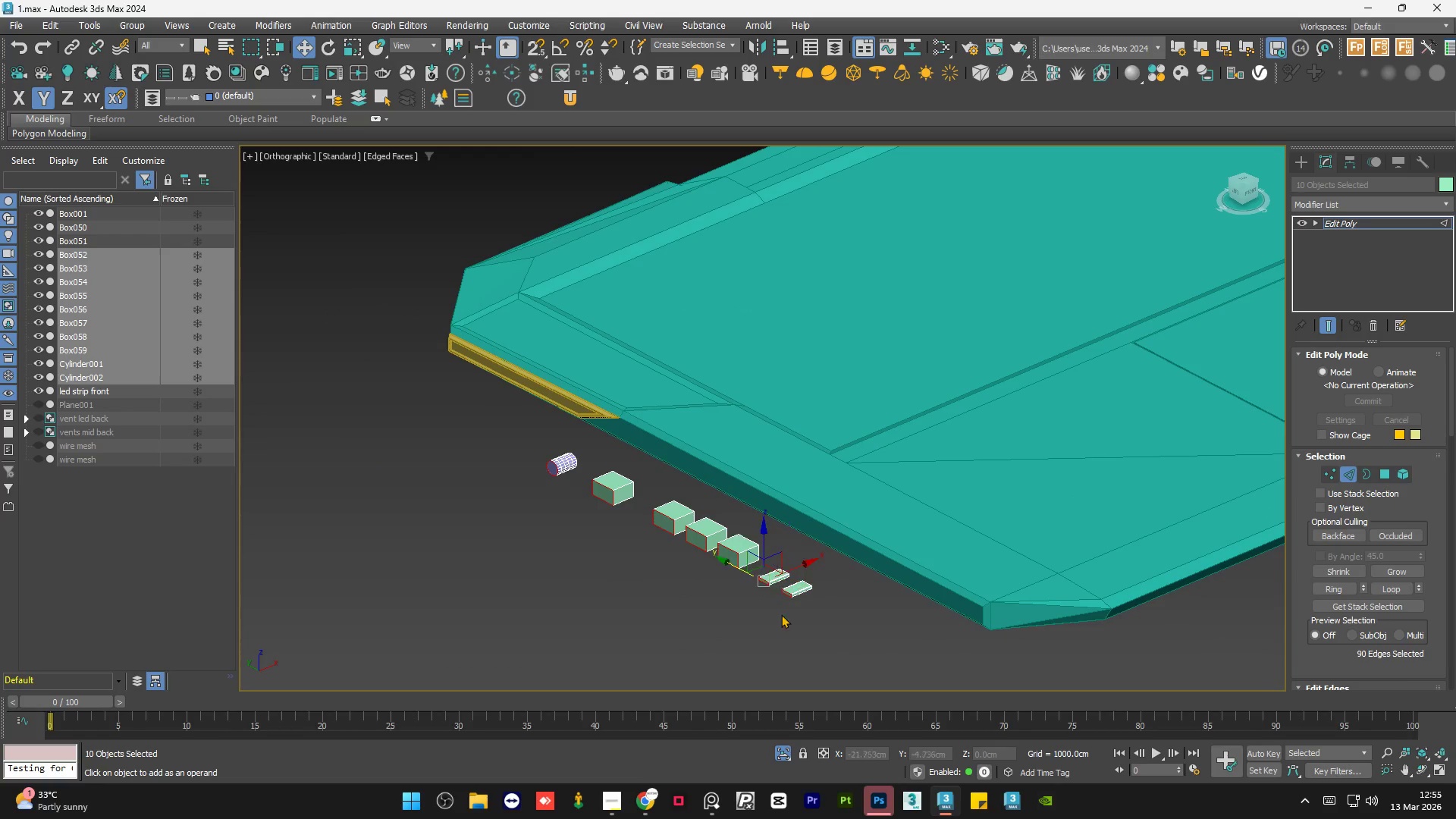 
scroll: coordinate [614, 553], scroll_direction: down, amount: 4.0
 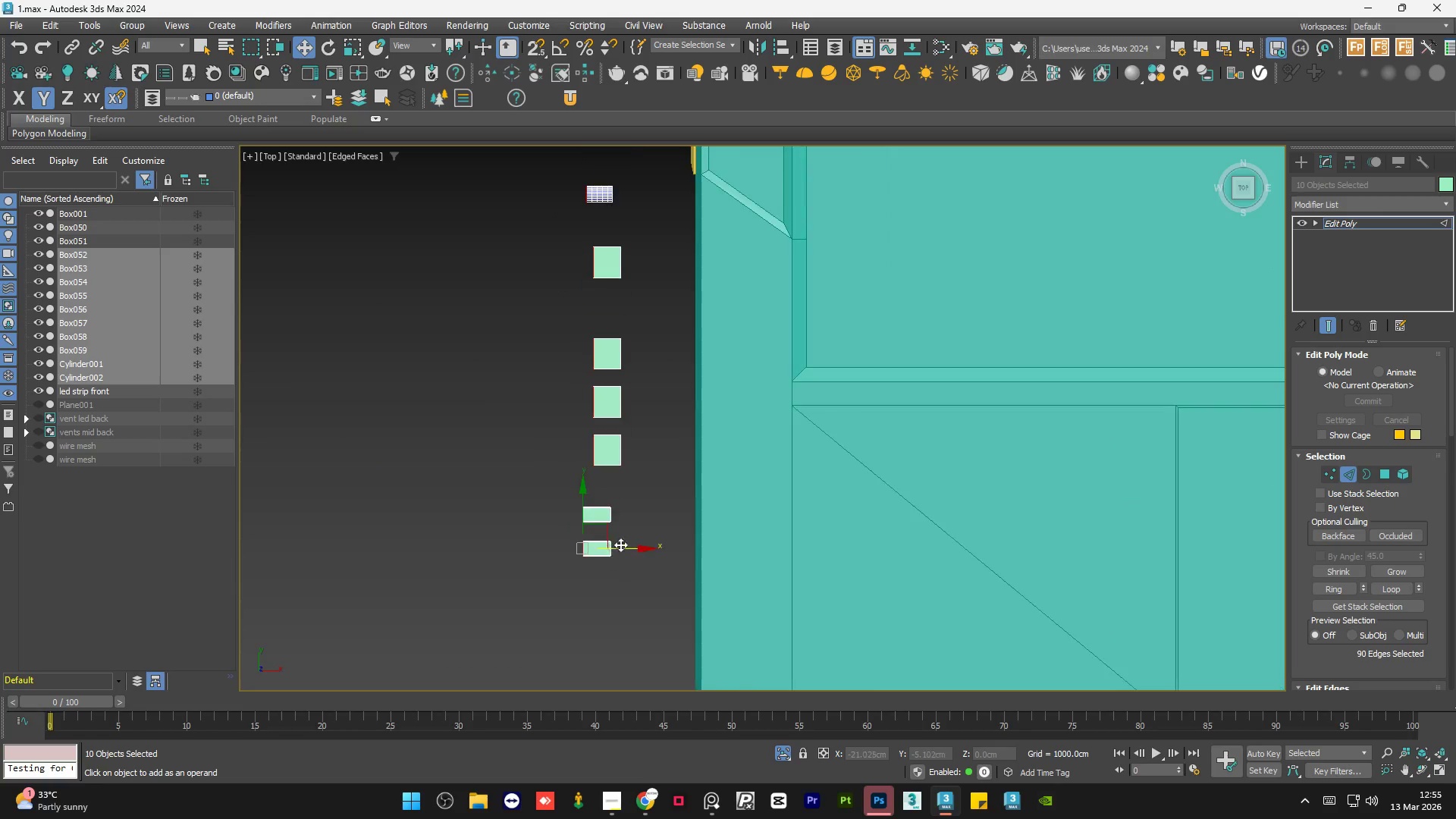 
scroll: coordinate [791, 587], scroll_direction: up, amount: 6.0
 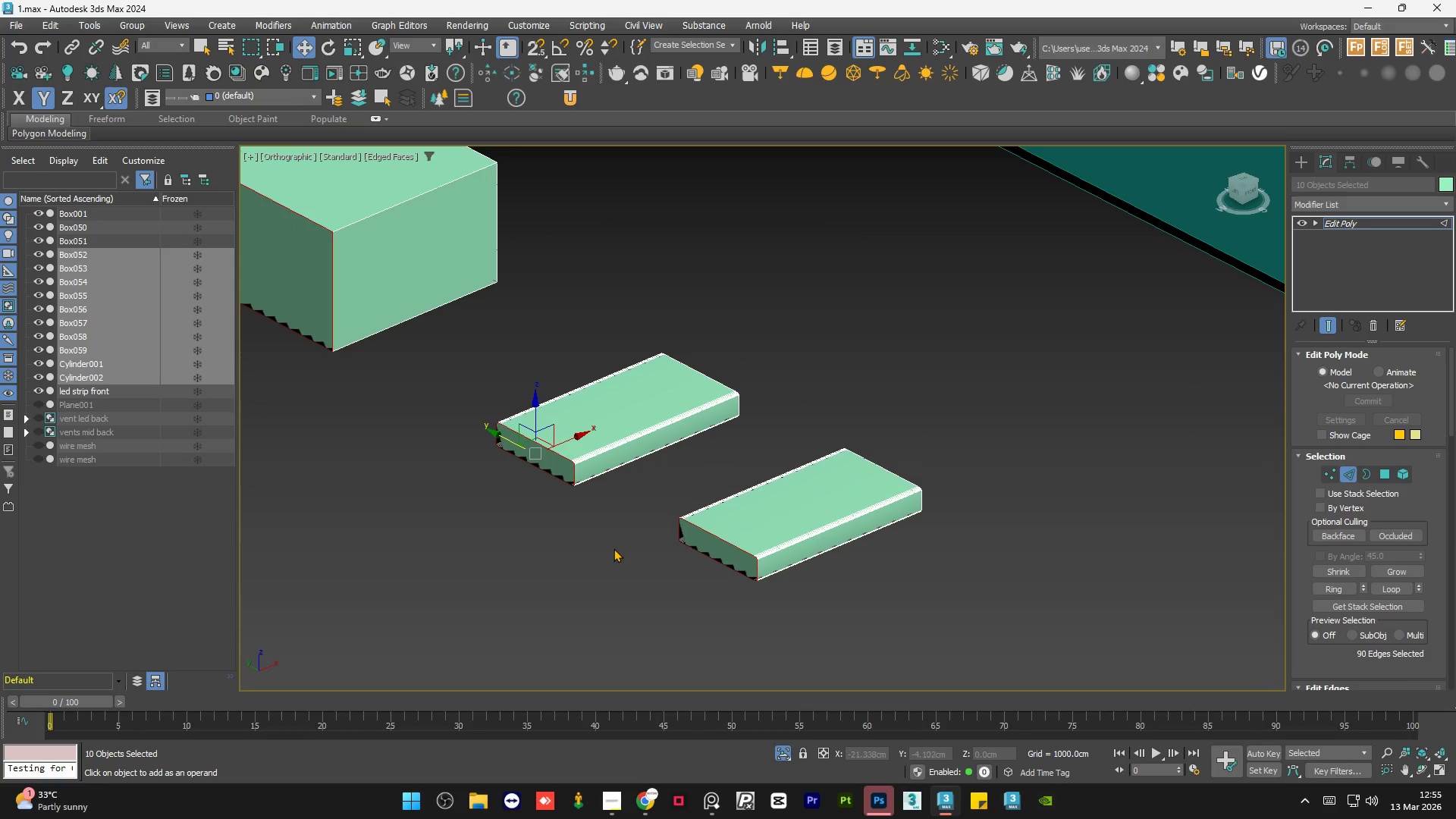 
hold_key(key=AltLeft, duration=0.88)
 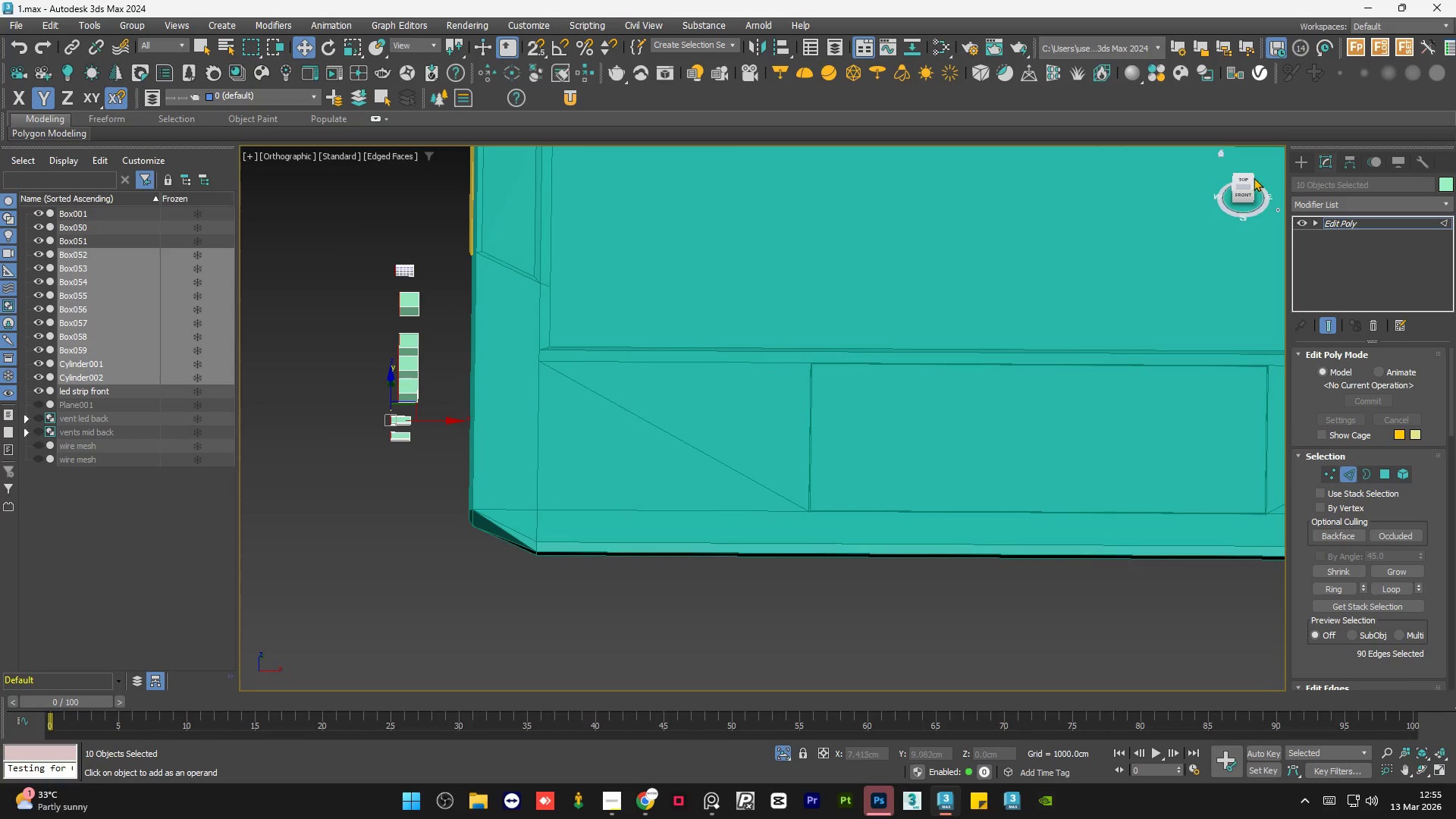 
scroll: coordinate [434, 451], scroll_direction: down, amount: 7.0
 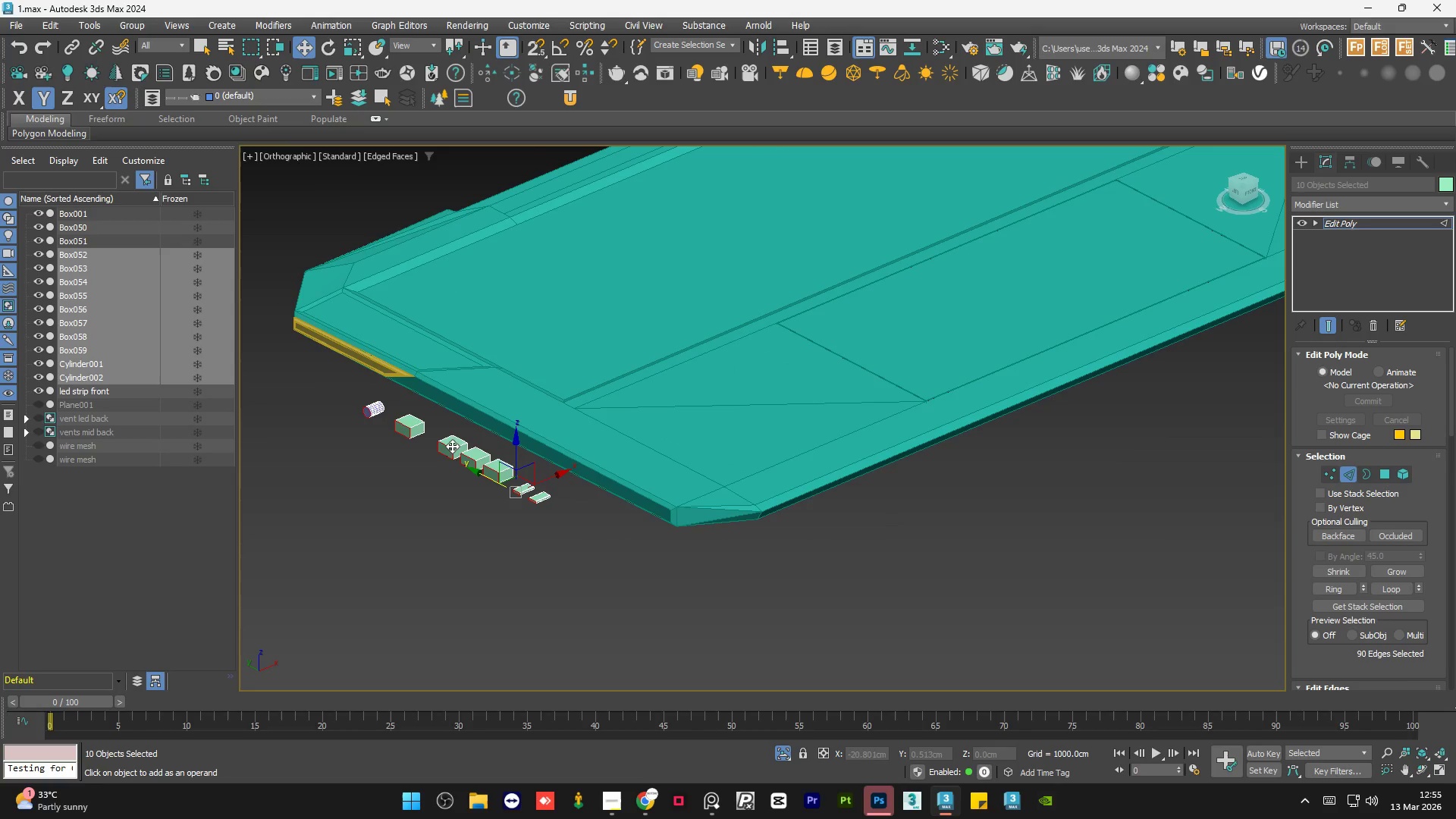 
left_click([1240, 179])
 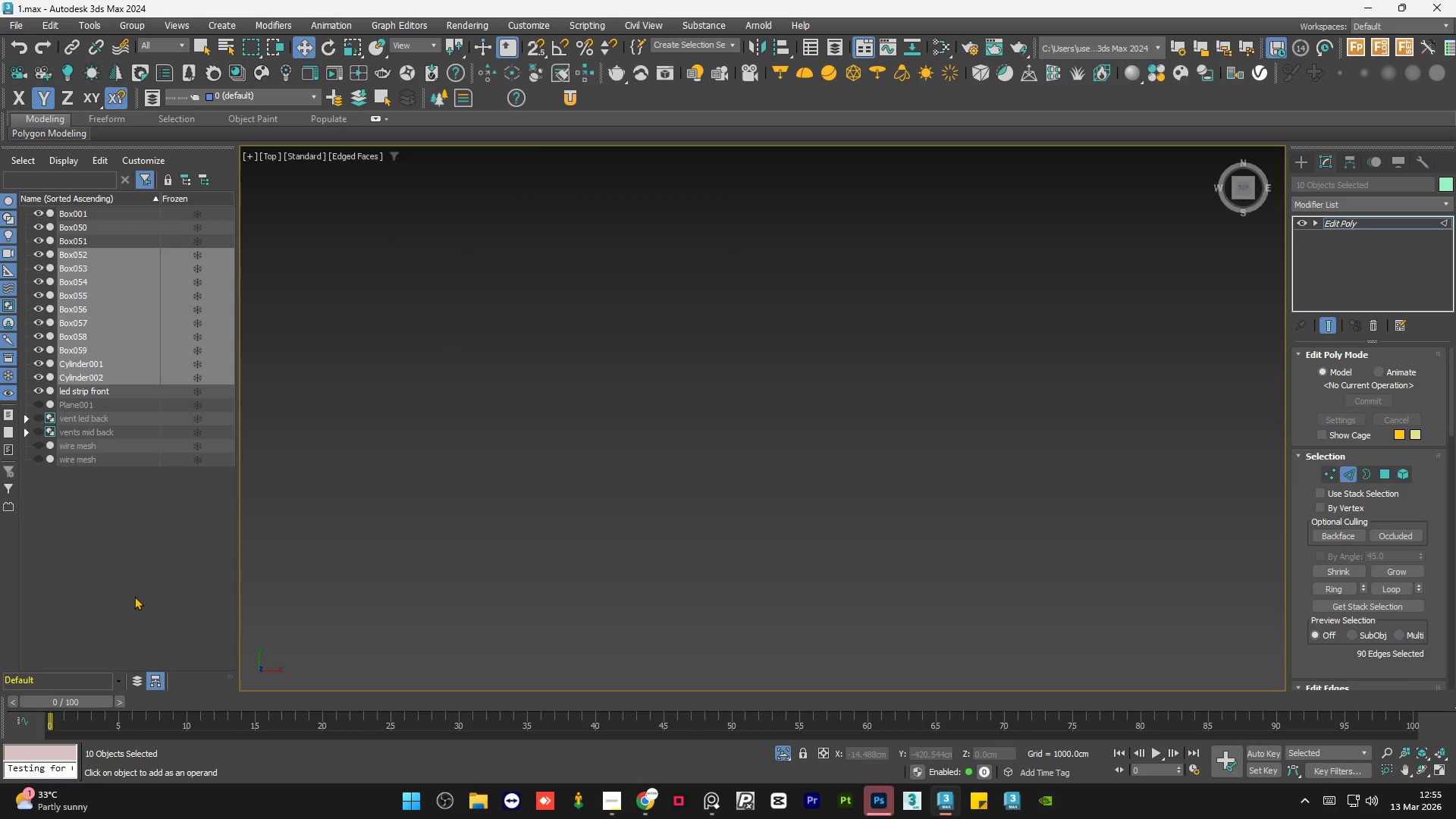 
key(Z)
 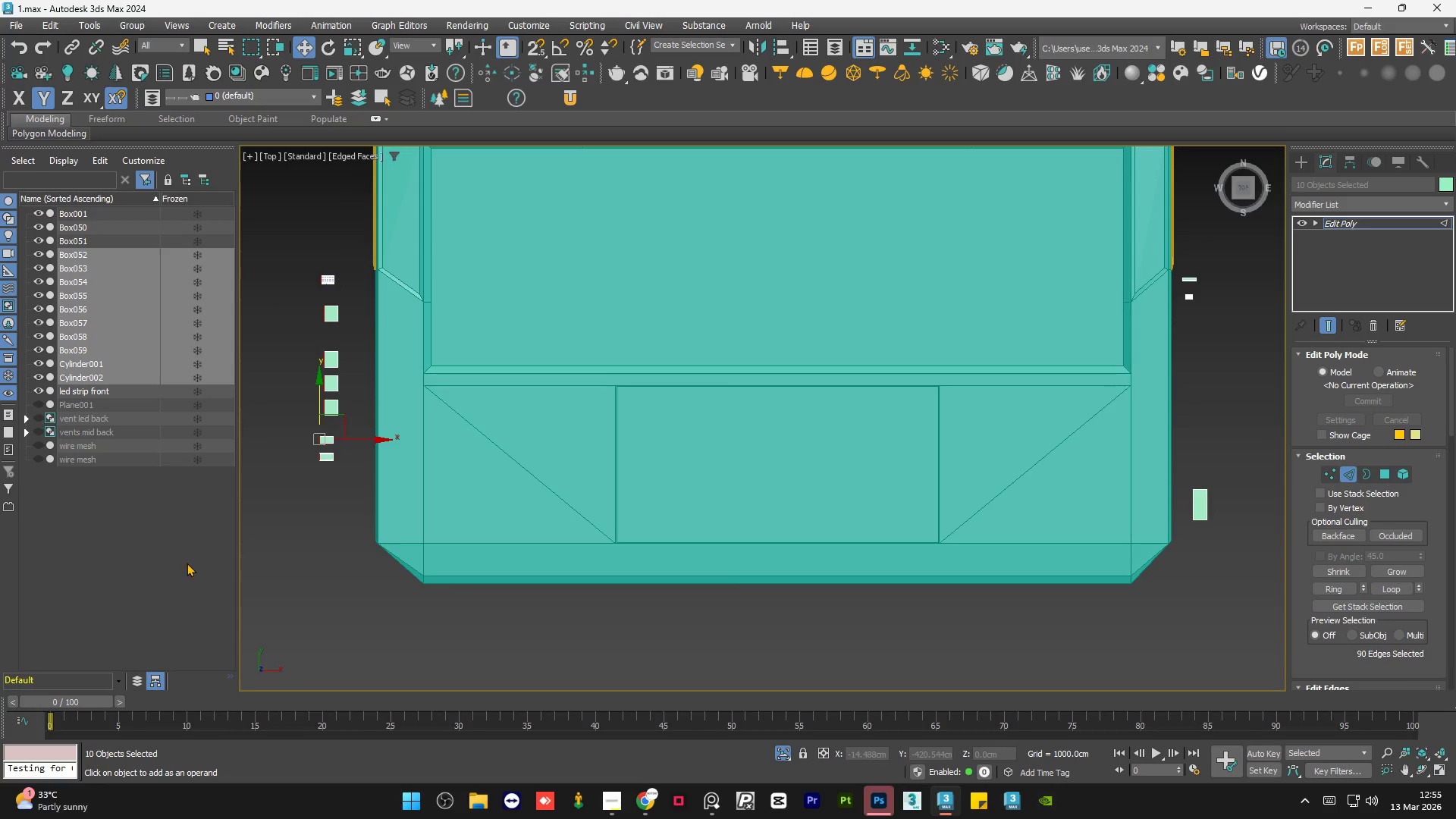 
scroll: coordinate [555, 425], scroll_direction: down, amount: 2.0
 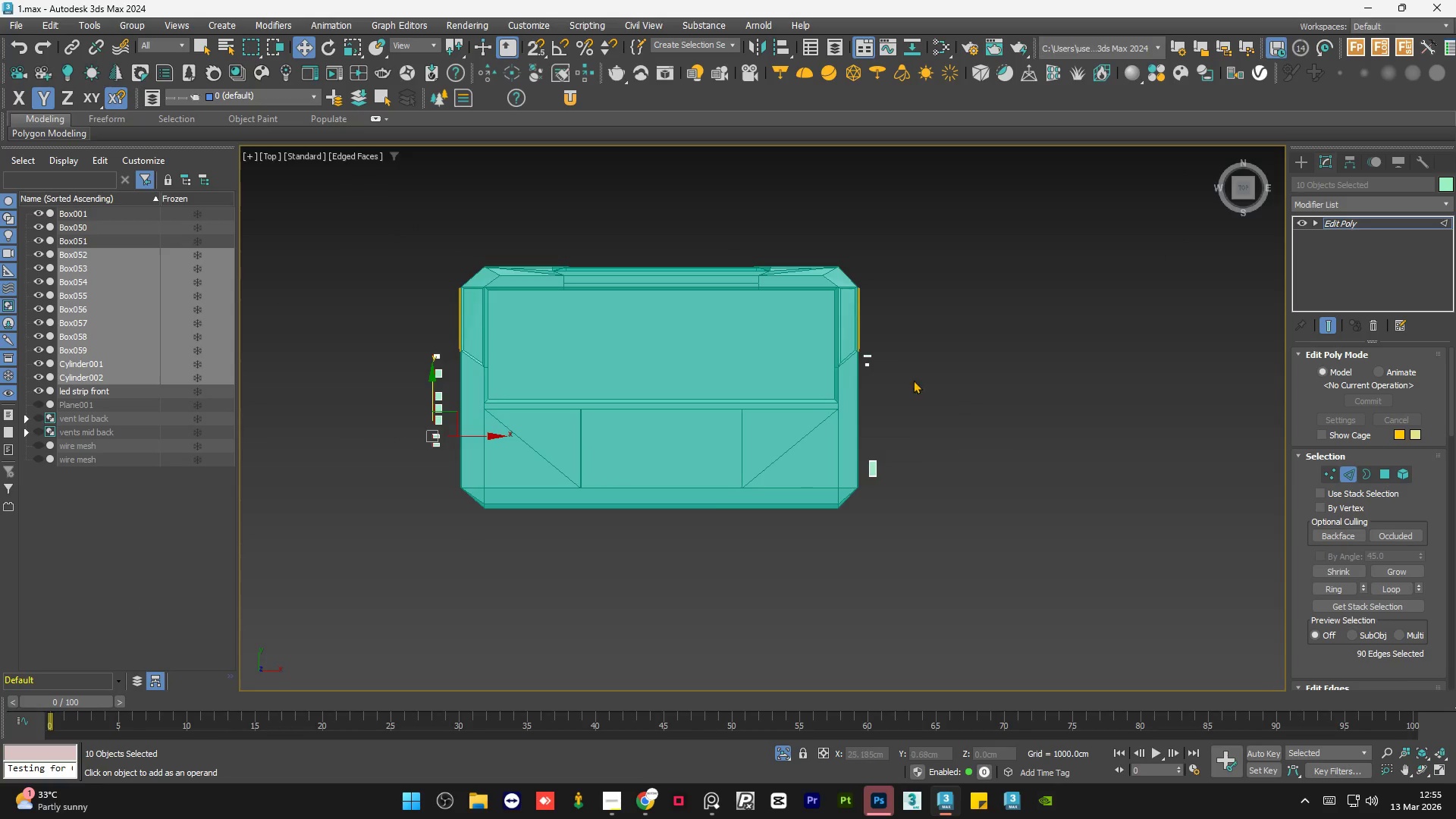 
hold_key(key=ControlLeft, duration=1.19)
 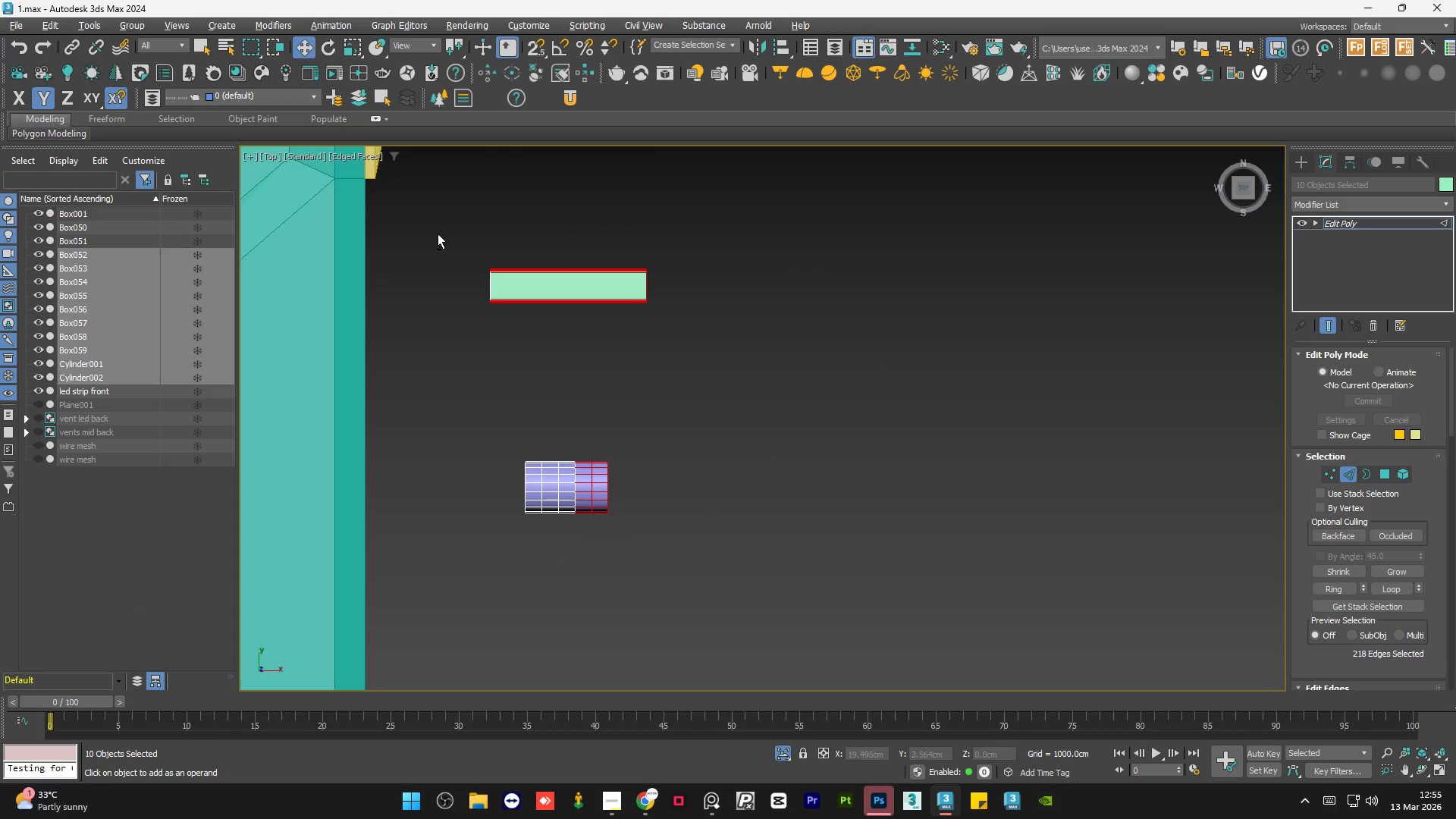 
scroll: coordinate [696, 367], scroll_direction: up, amount: 9.0
 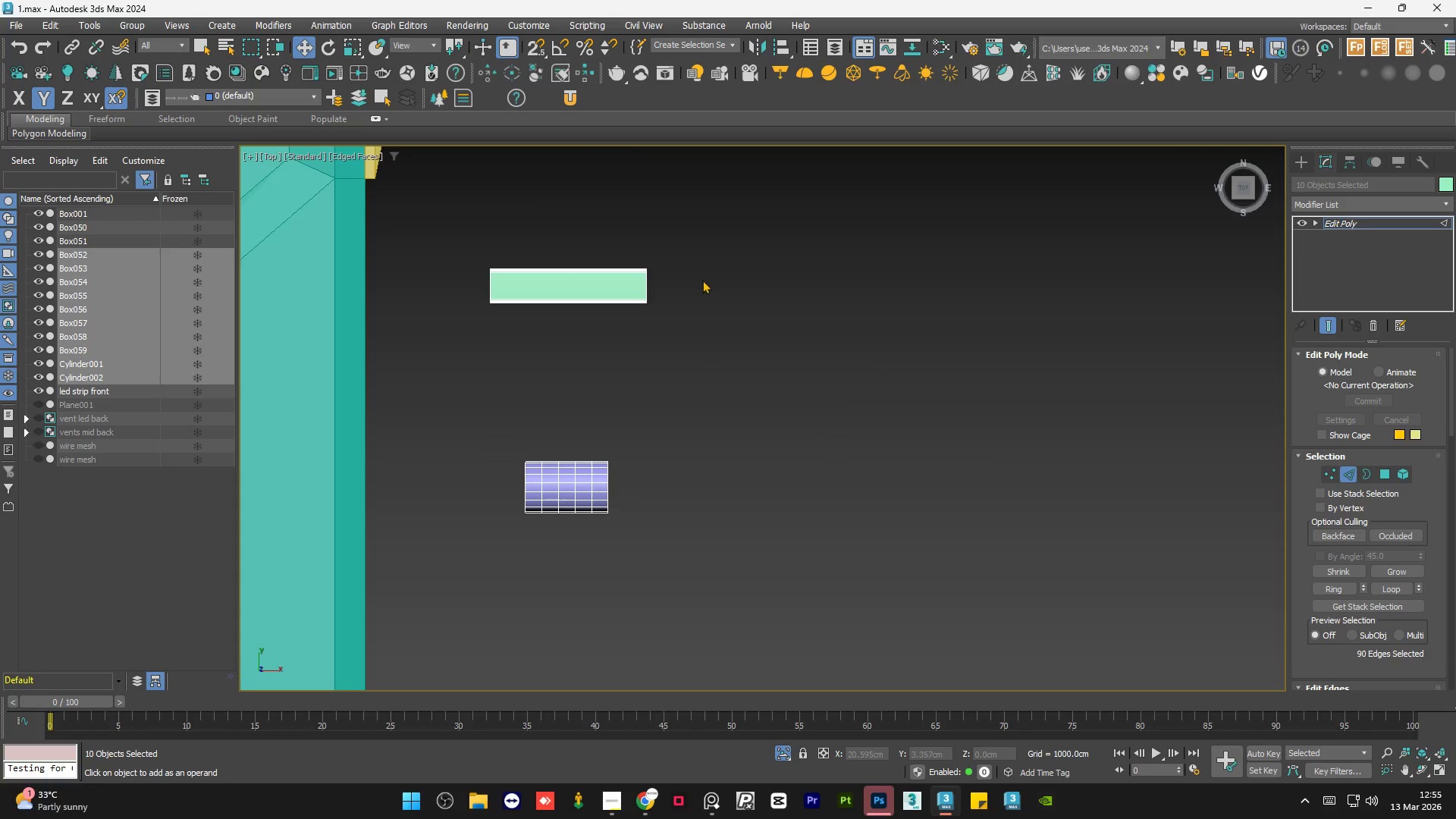 
left_click_drag(start_coordinate=[714, 223], to_coordinate=[585, 583])
 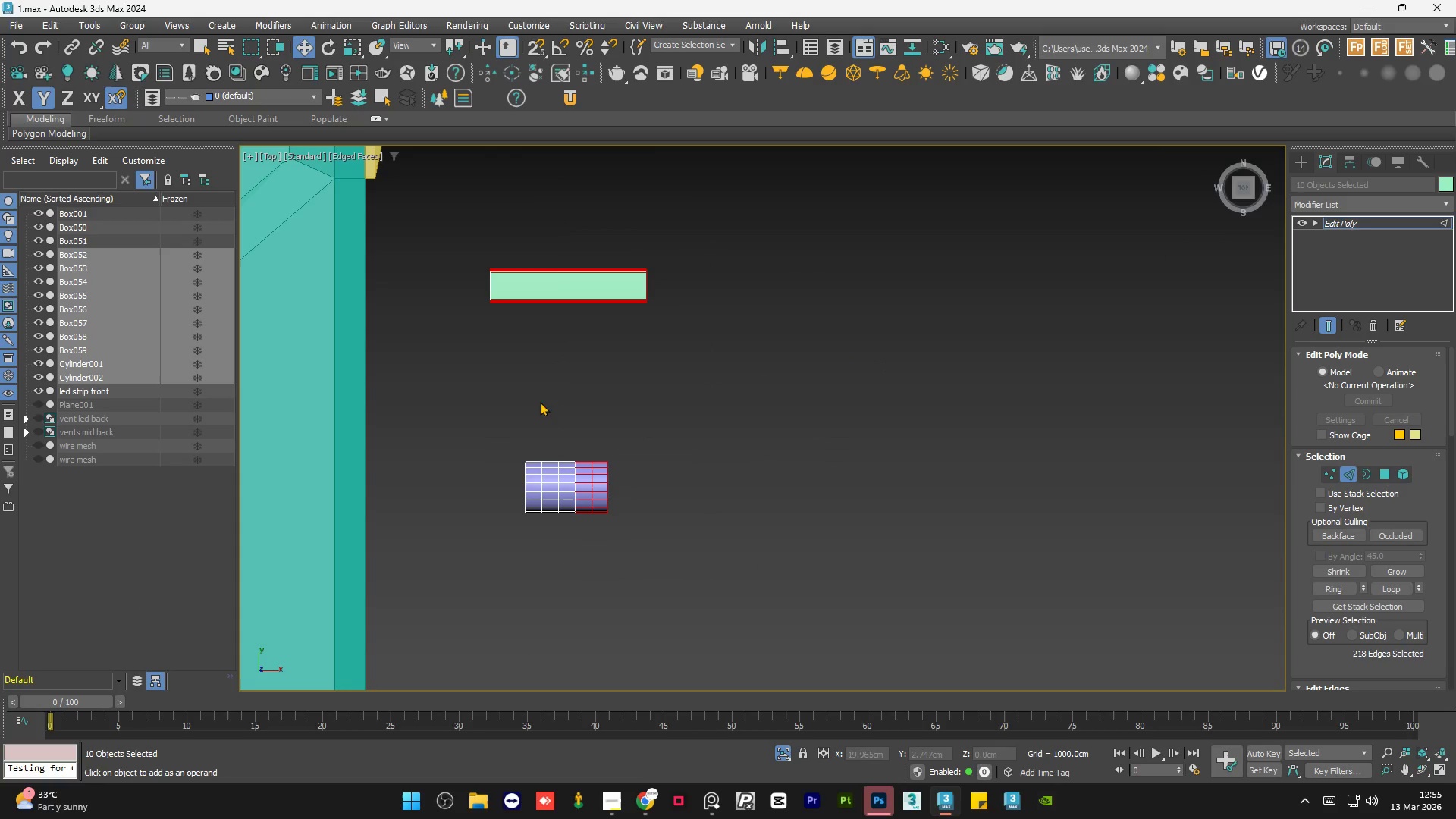 
hold_key(key=AltLeft, duration=1.5)
left_click_drag(start_coordinate=[424, 208], to_coordinate=[600, 579])
 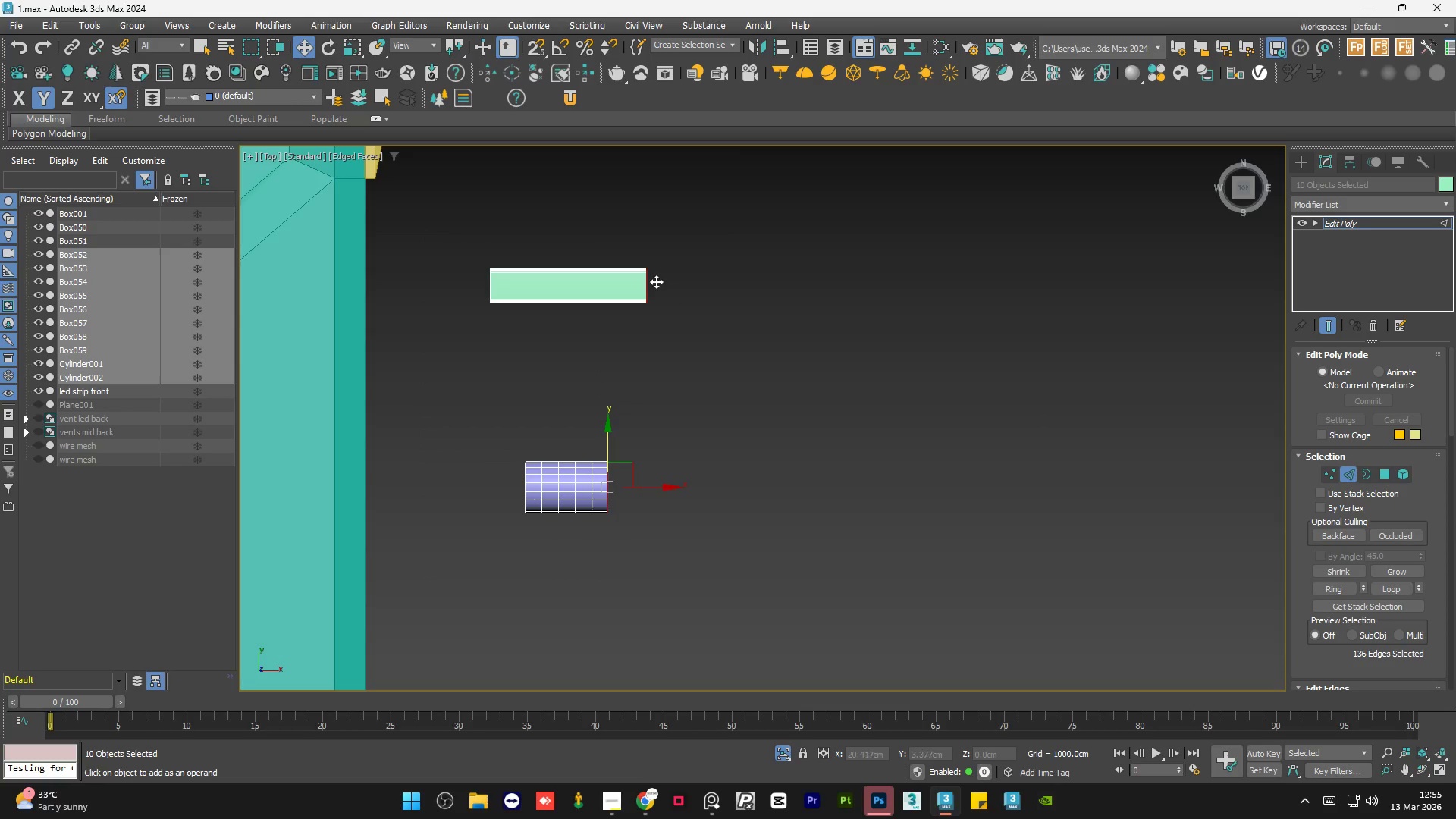 
hold_key(key=AltLeft, duration=0.45)
 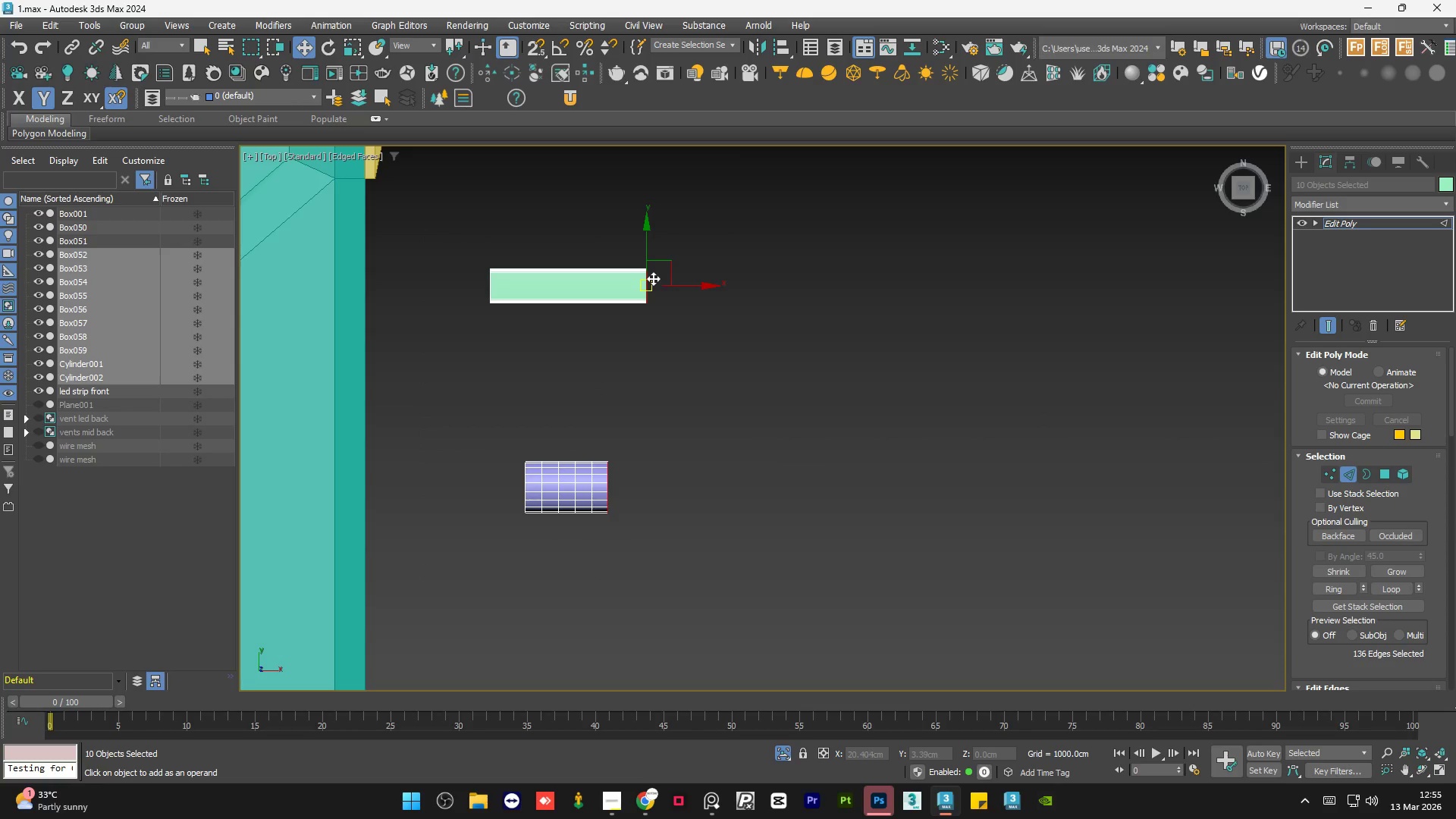 
hold_key(key=AltLeft, duration=4.38)
scroll: coordinate [605, 307], scroll_direction: down, amount: 3.0
 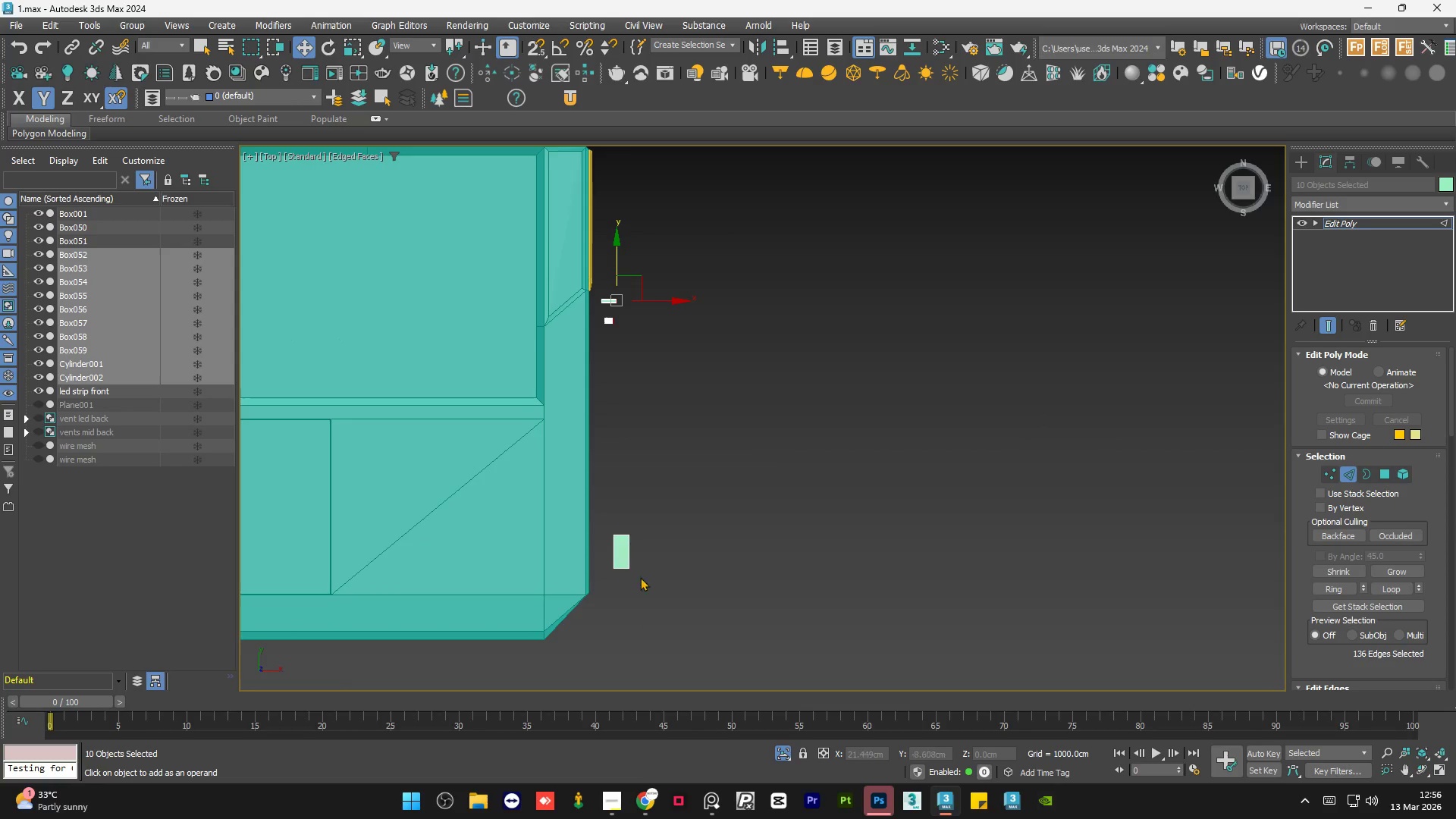 
hold_key(key=ControlLeft, duration=0.88)
 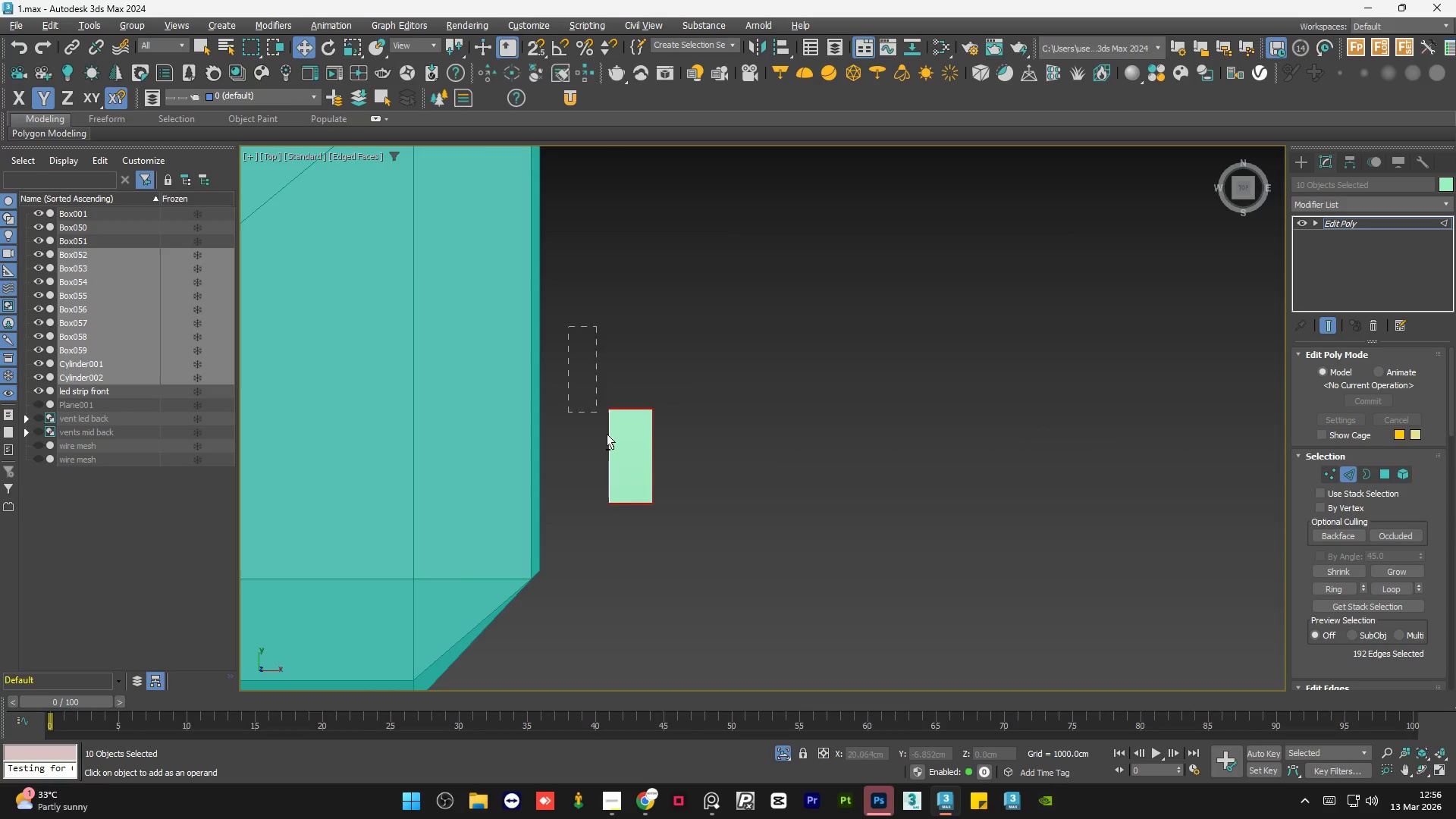 
scroll: coordinate [616, 604], scroll_direction: up, amount: 3.0
 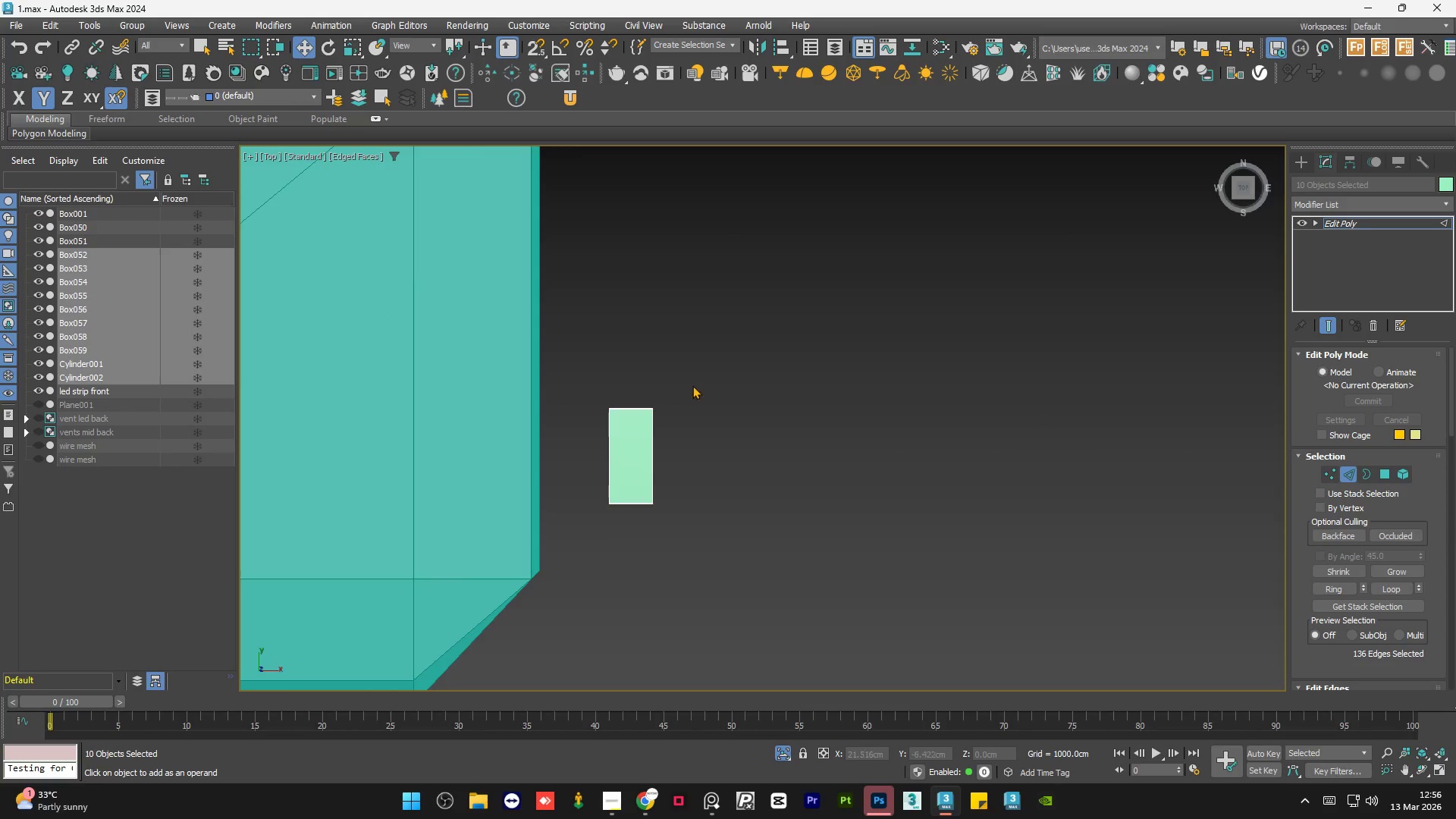 
left_click_drag(start_coordinate=[723, 335], to_coordinate=[642, 546])
 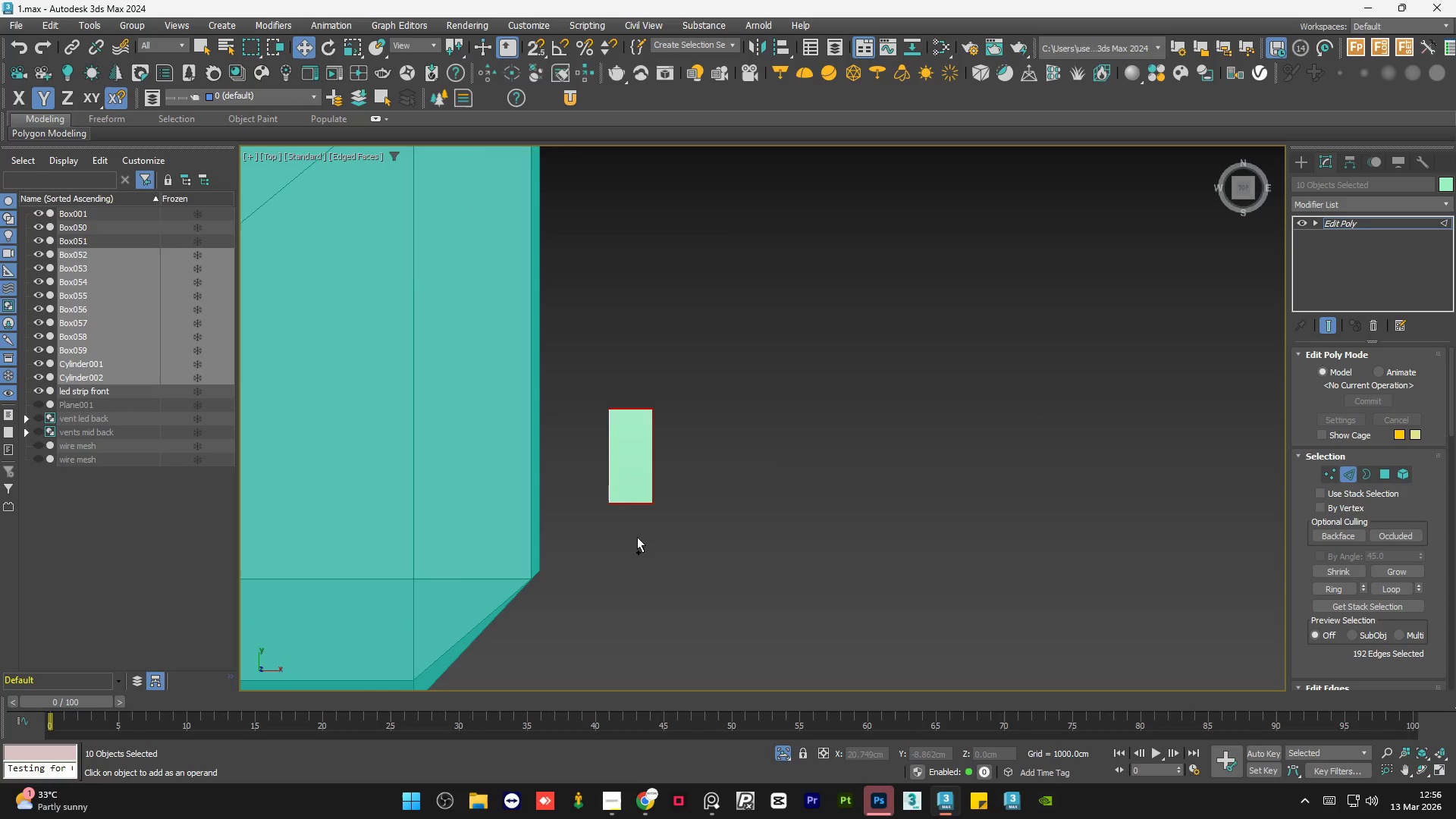 
hold_key(key=AltLeft, duration=1.17)
left_click_drag(start_coordinate=[570, 328], to_coordinate=[639, 573])
 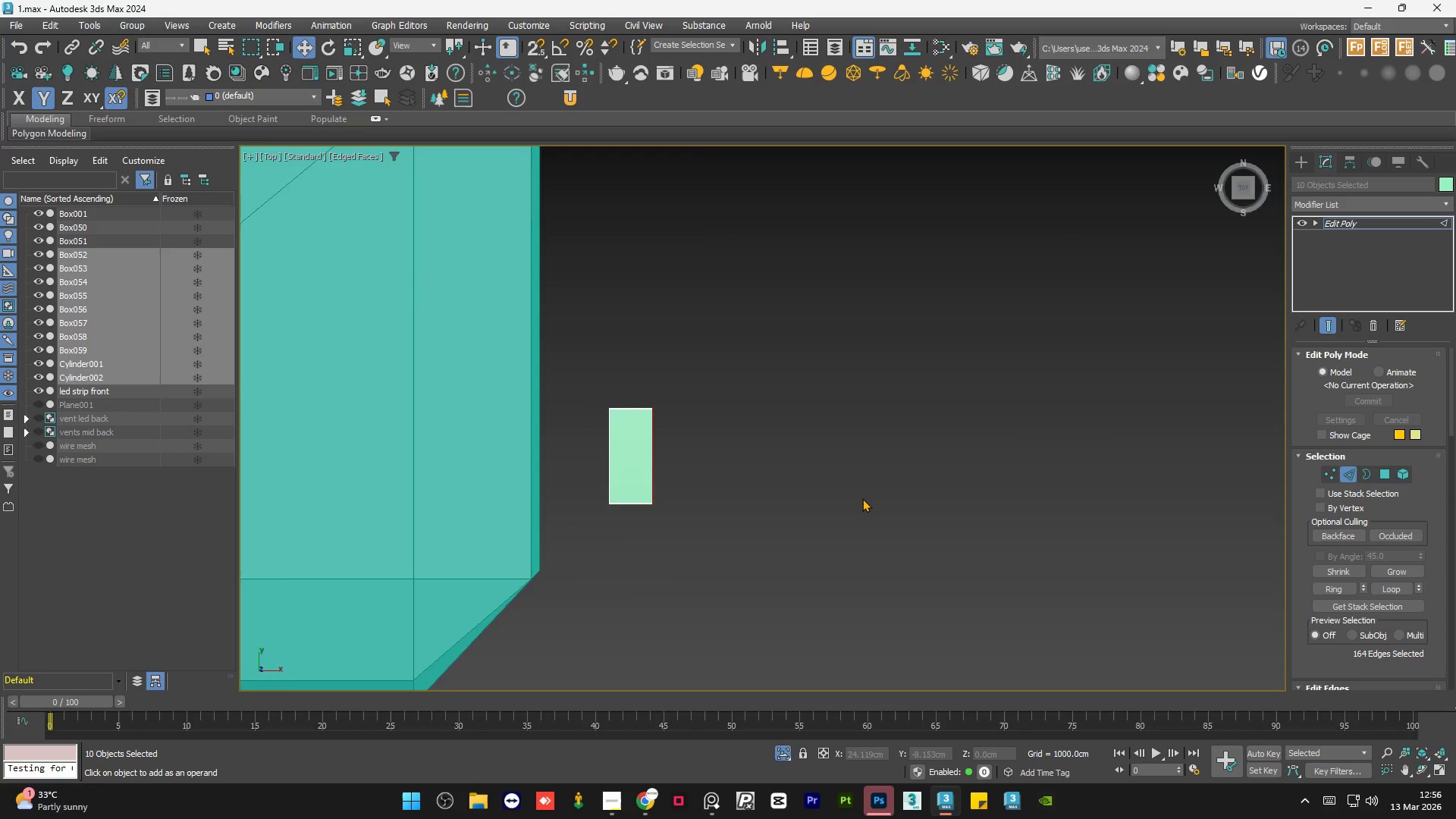 
hold_key(key=AltLeft, duration=1.01)
 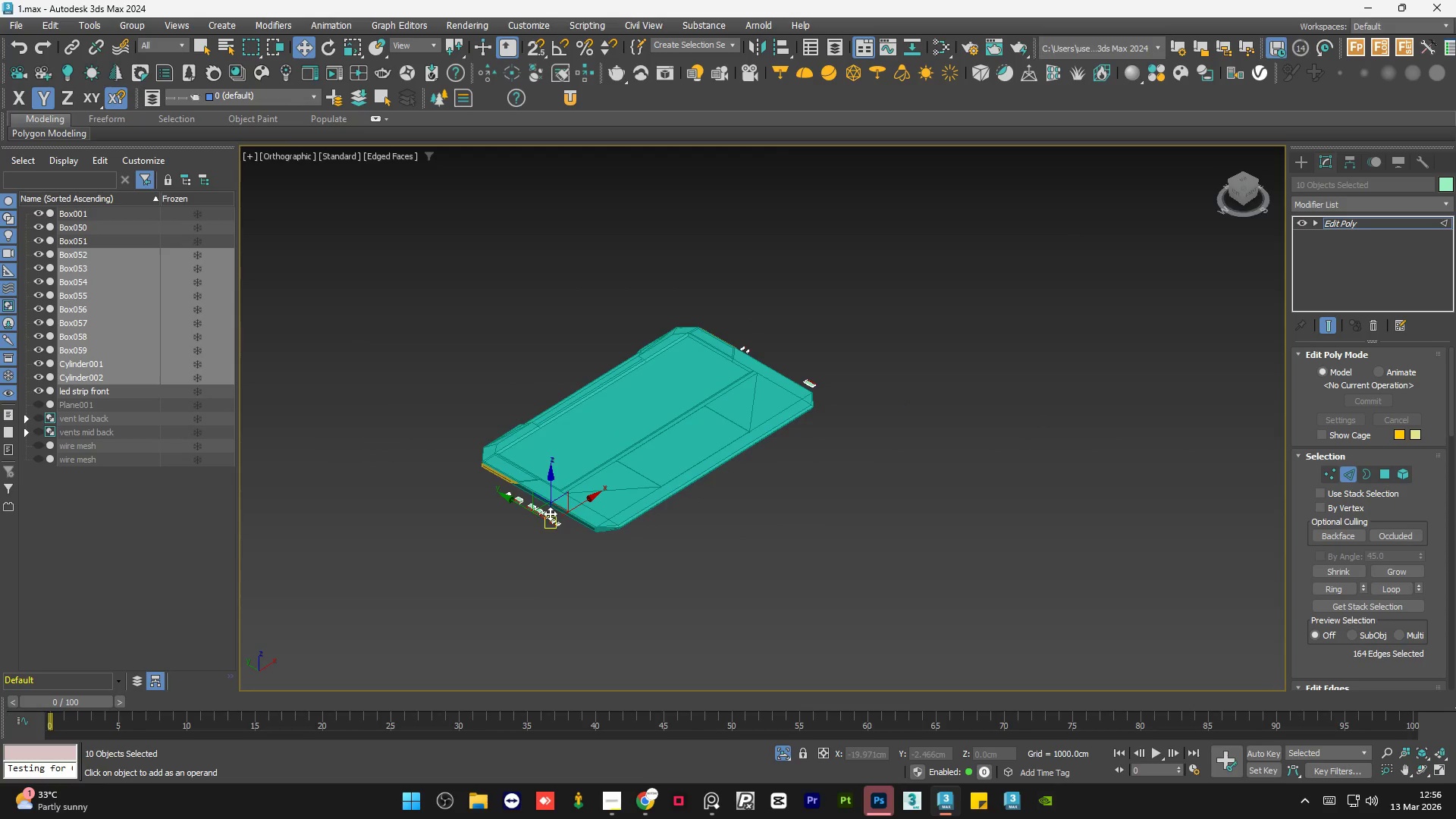 
scroll: coordinate [862, 498], scroll_direction: down, amount: 6.0
 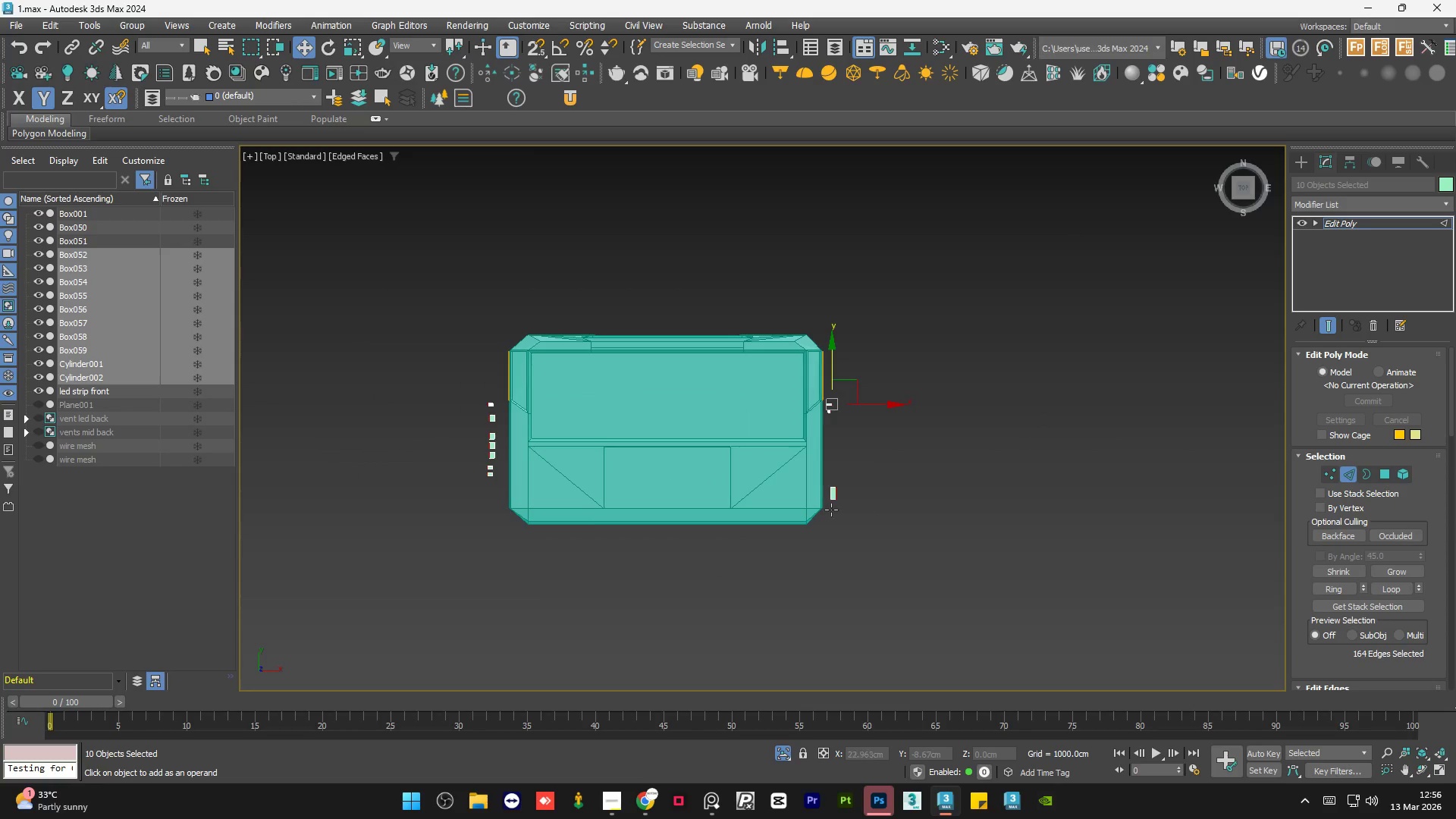 
scroll: coordinate [548, 518], scroll_direction: up, amount: 6.0
 